 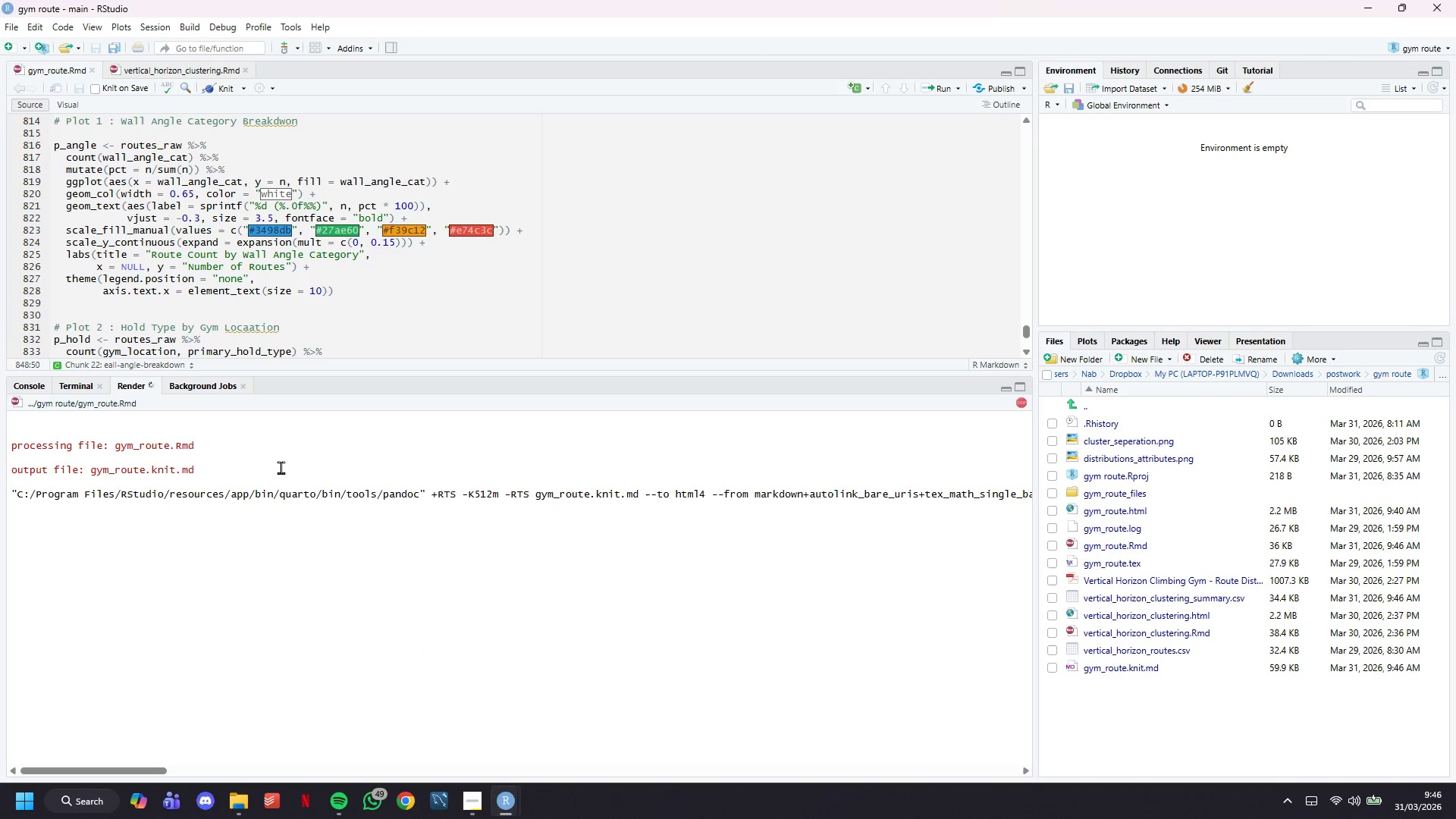 
scroll: coordinate [860, 411], scroll_direction: down, amount: 27.0
 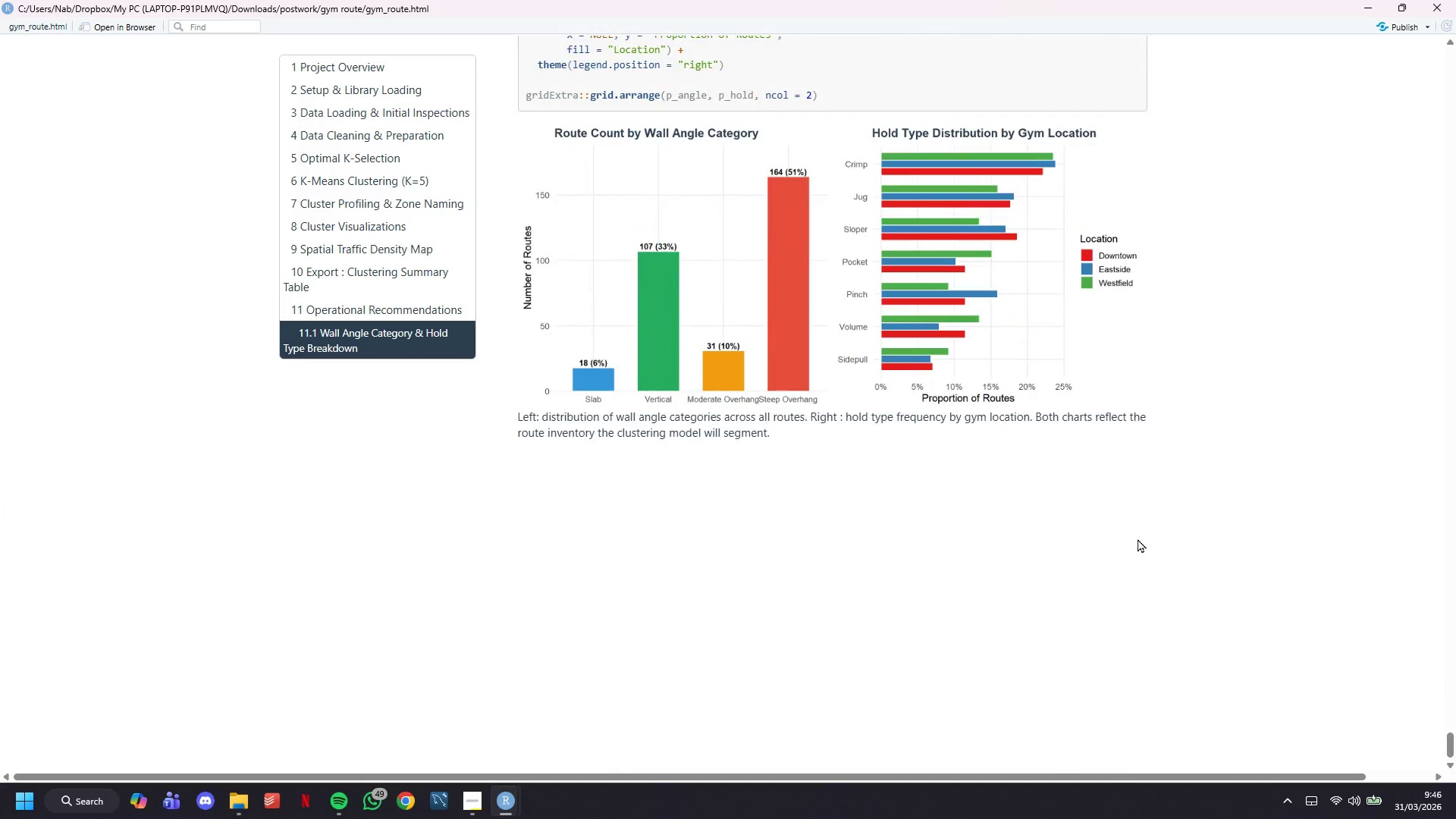 
scroll: coordinate [811, 438], scroll_direction: up, amount: 4.0
 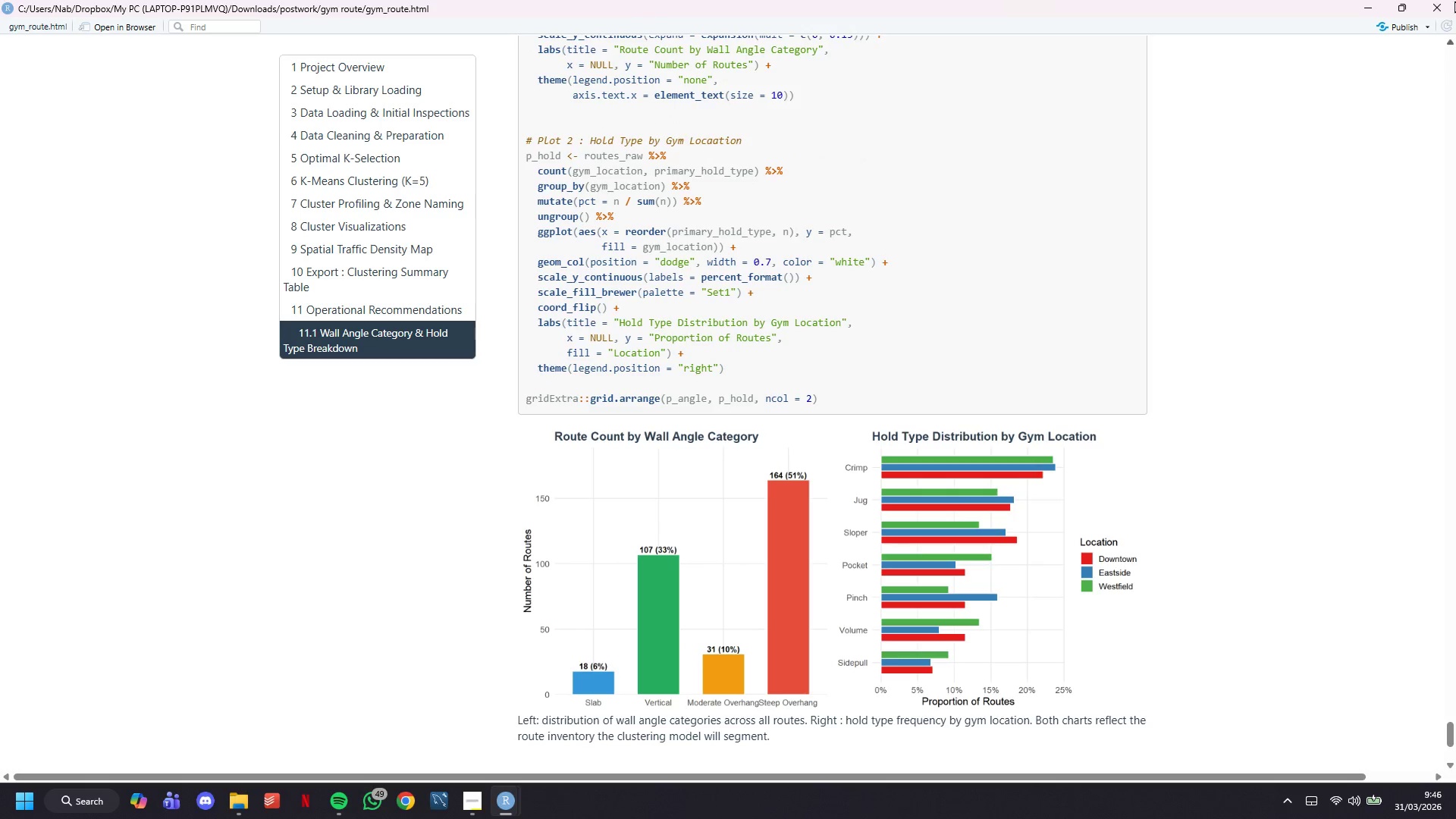 
left_click([1365, 0])
 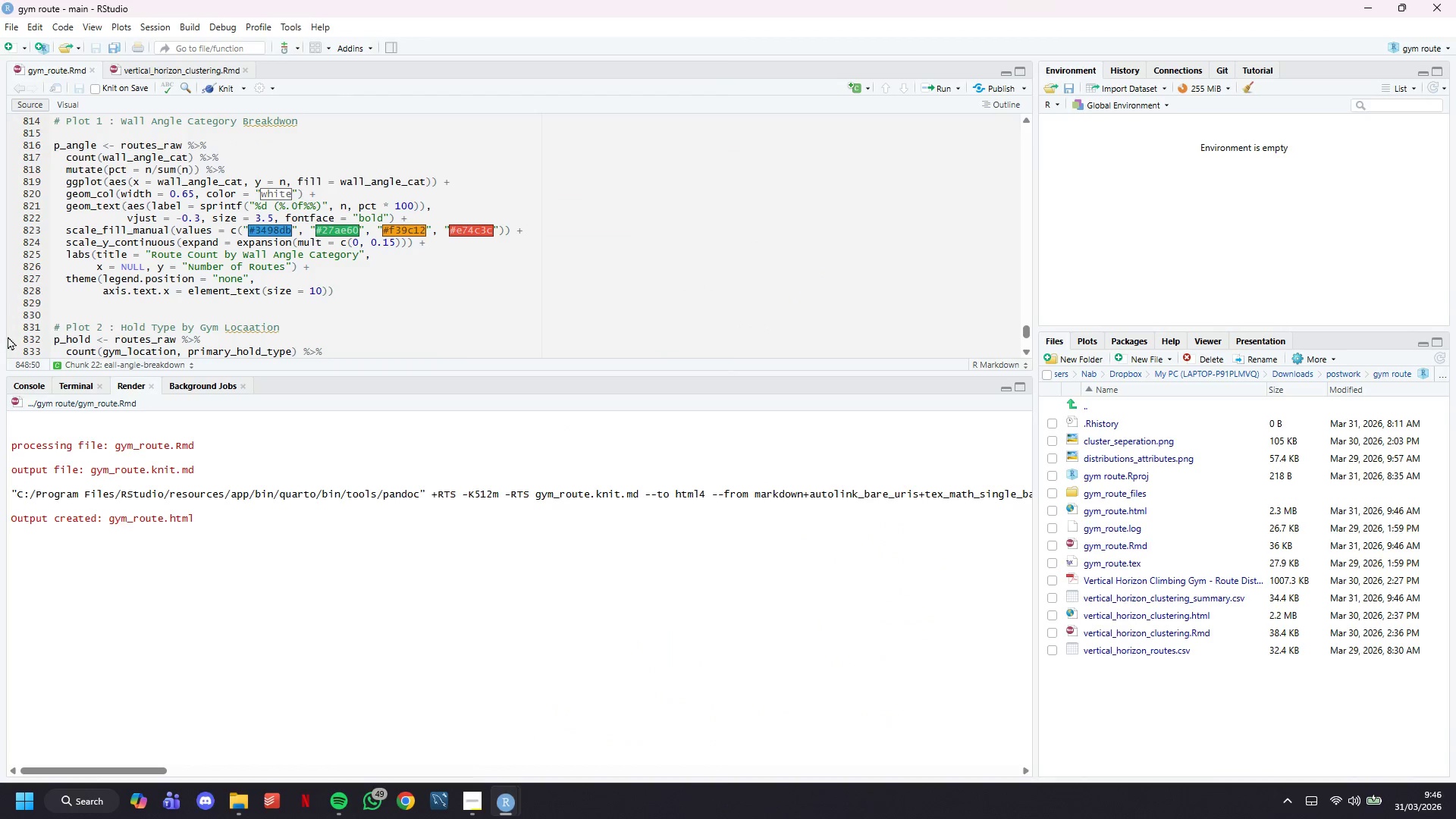 
scroll: coordinate [265, 299], scroll_direction: down, amount: 8.0
 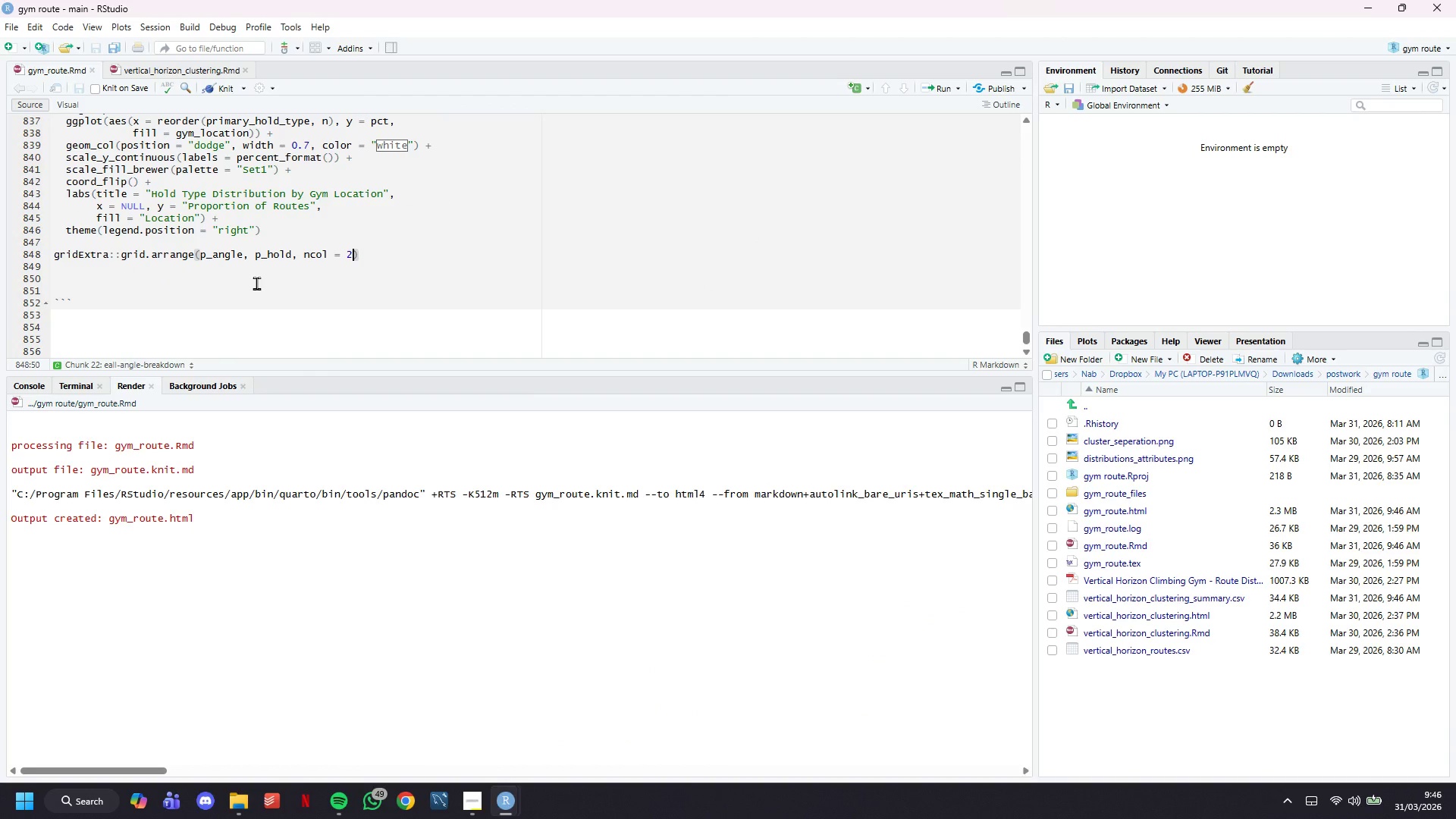 
left_click_drag(start_coordinate=[250, 279], to_coordinate=[138, 218])
 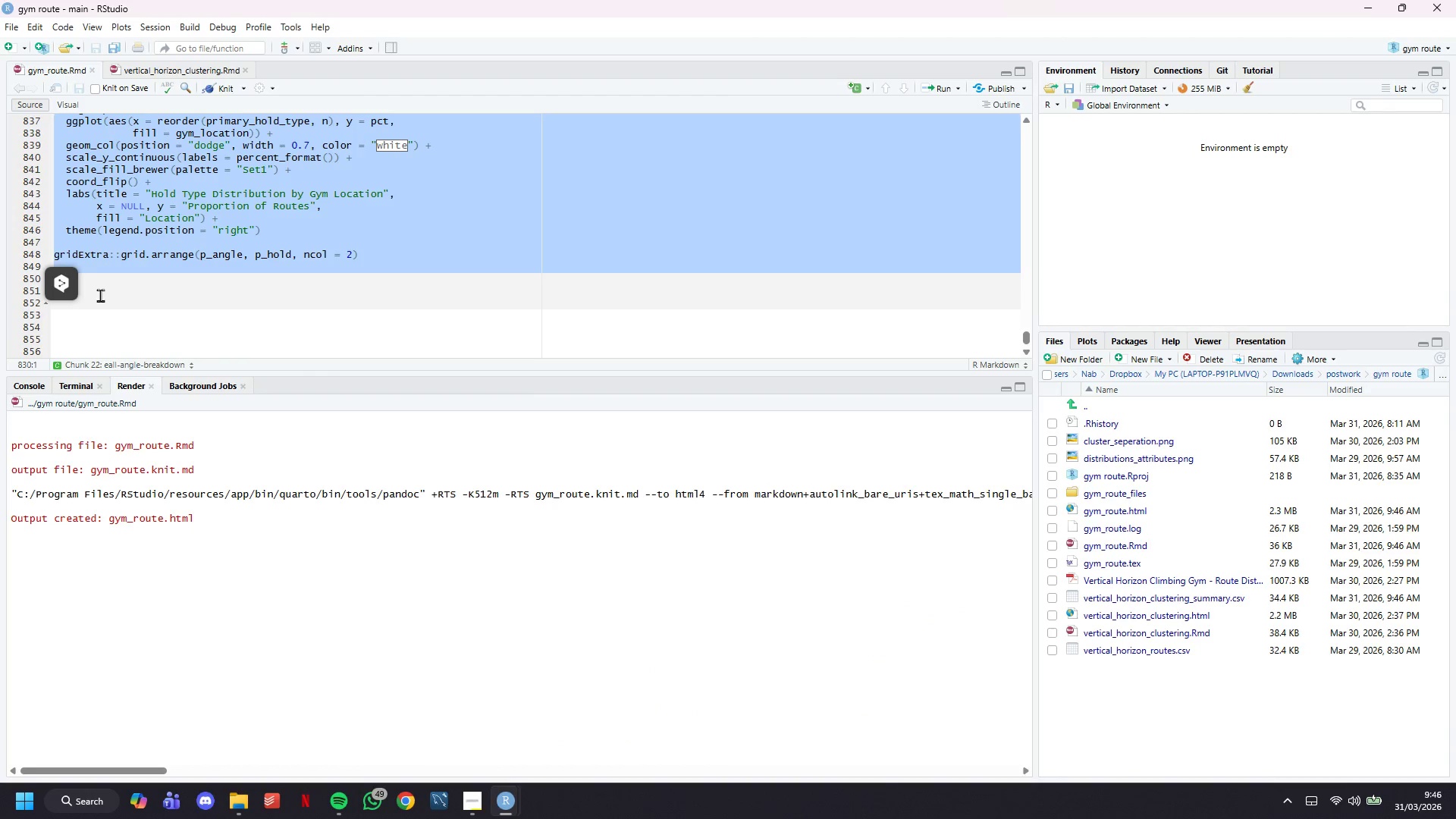 
scroll: coordinate [138, 218], scroll_direction: up, amount: 4.0
 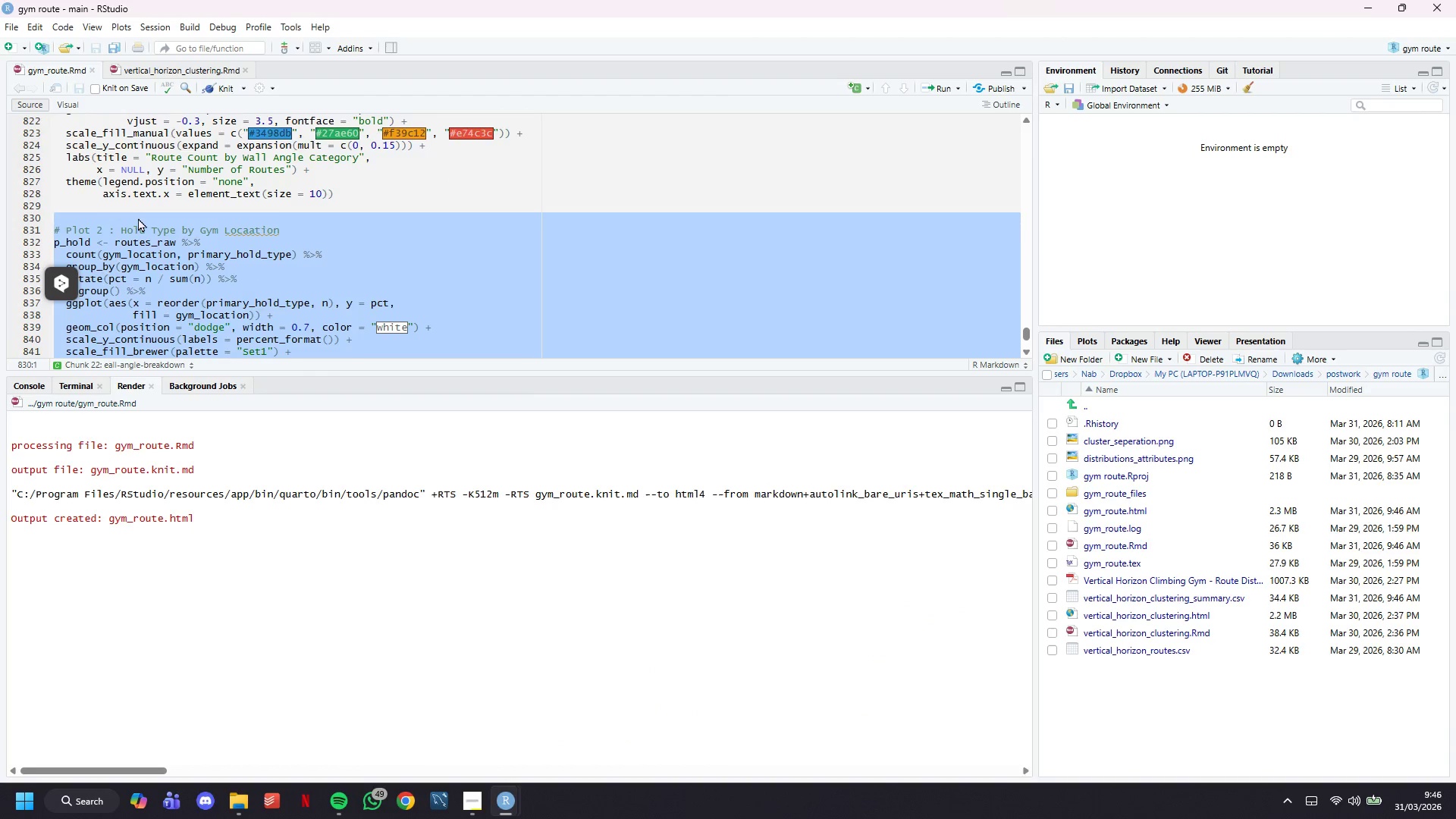 
scroll: coordinate [138, 218], scroll_direction: down, amount: 7.0
 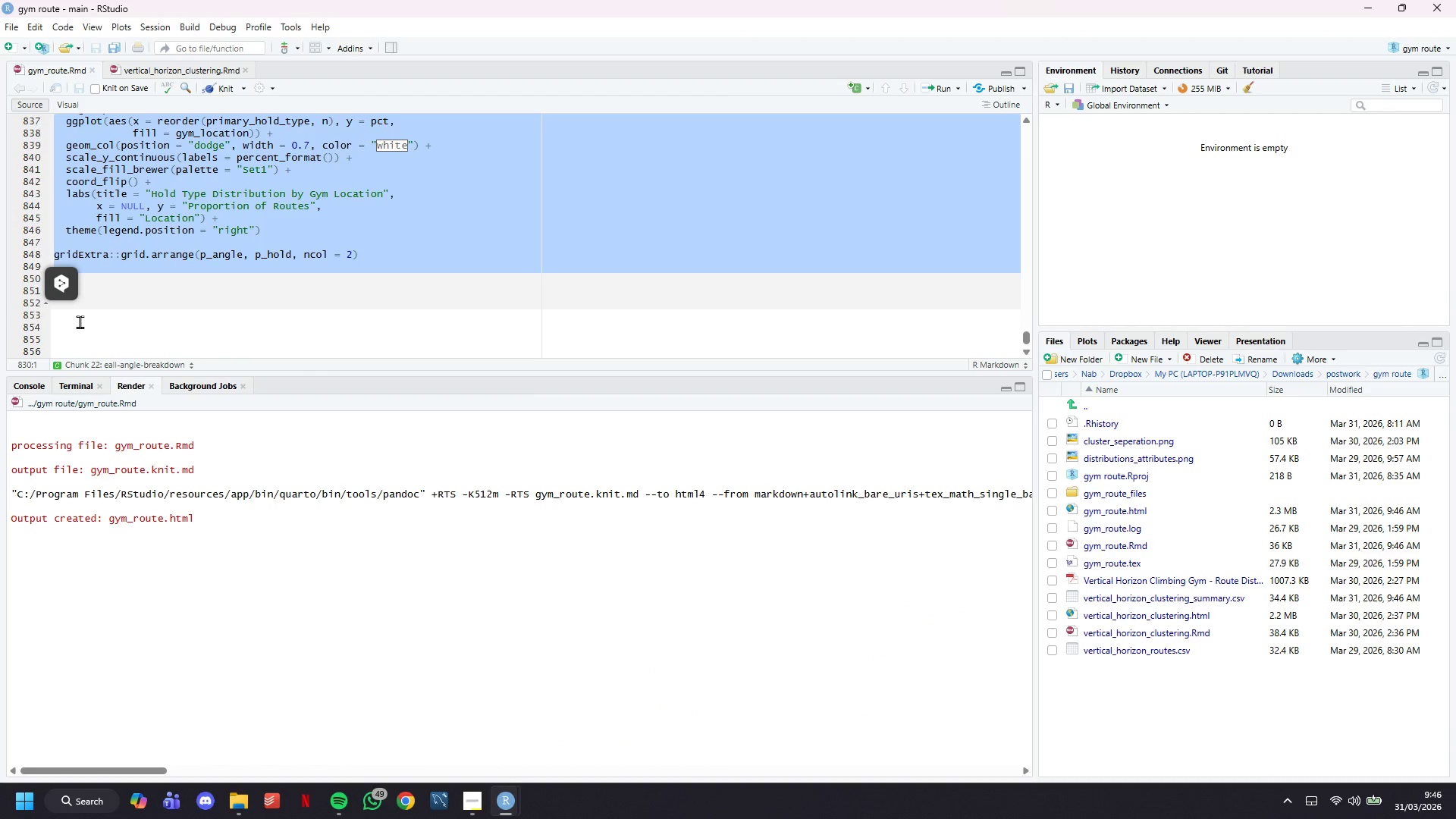 
left_click([80, 322])
 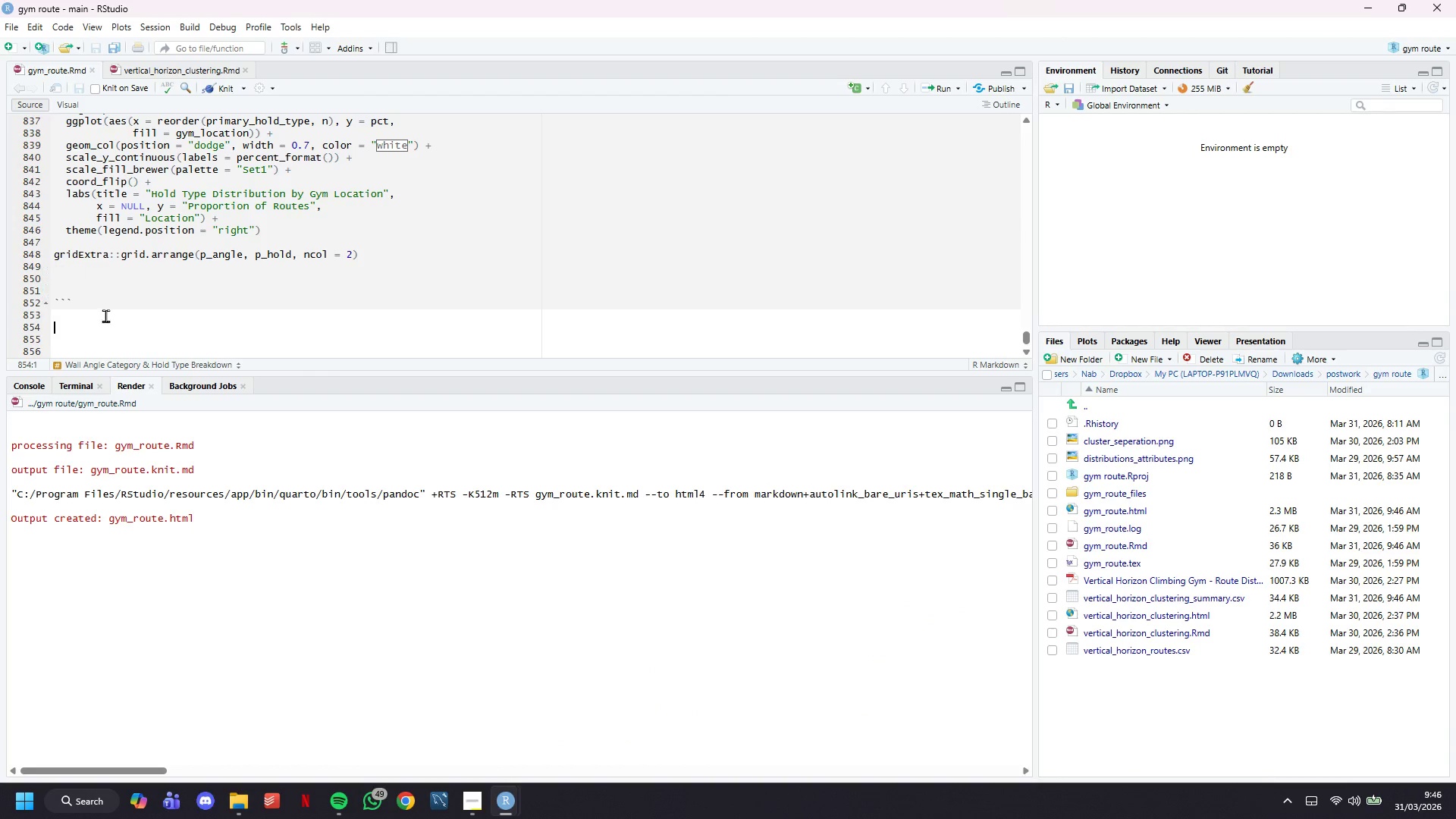 
left_click_drag(start_coordinate=[105, 315], to_coordinate=[34, 158])
 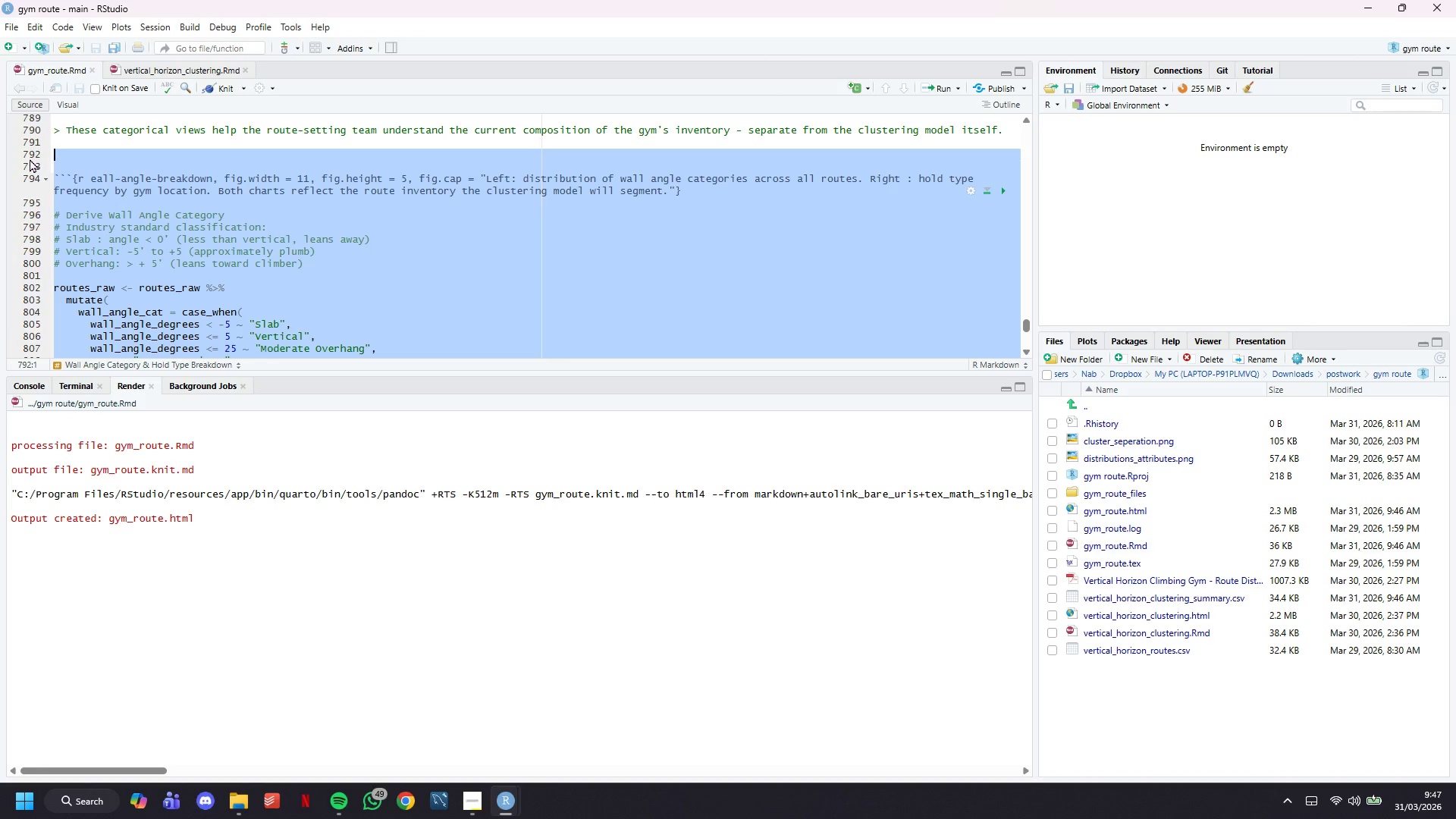 
scroll: coordinate [69, 301], scroll_direction: up, amount: 13.0
 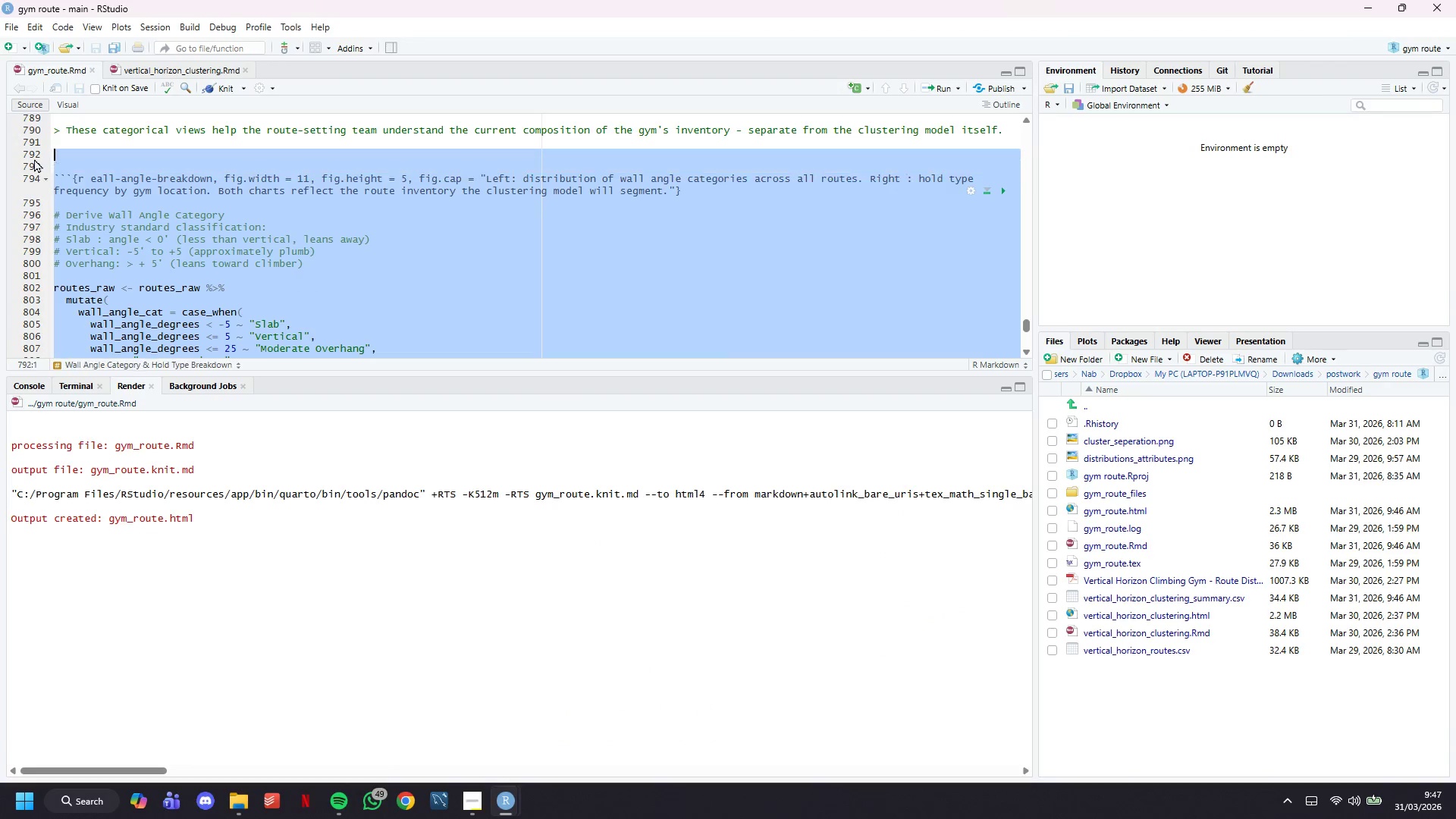 
hold_key(key=ControlLeft, duration=0.94)
 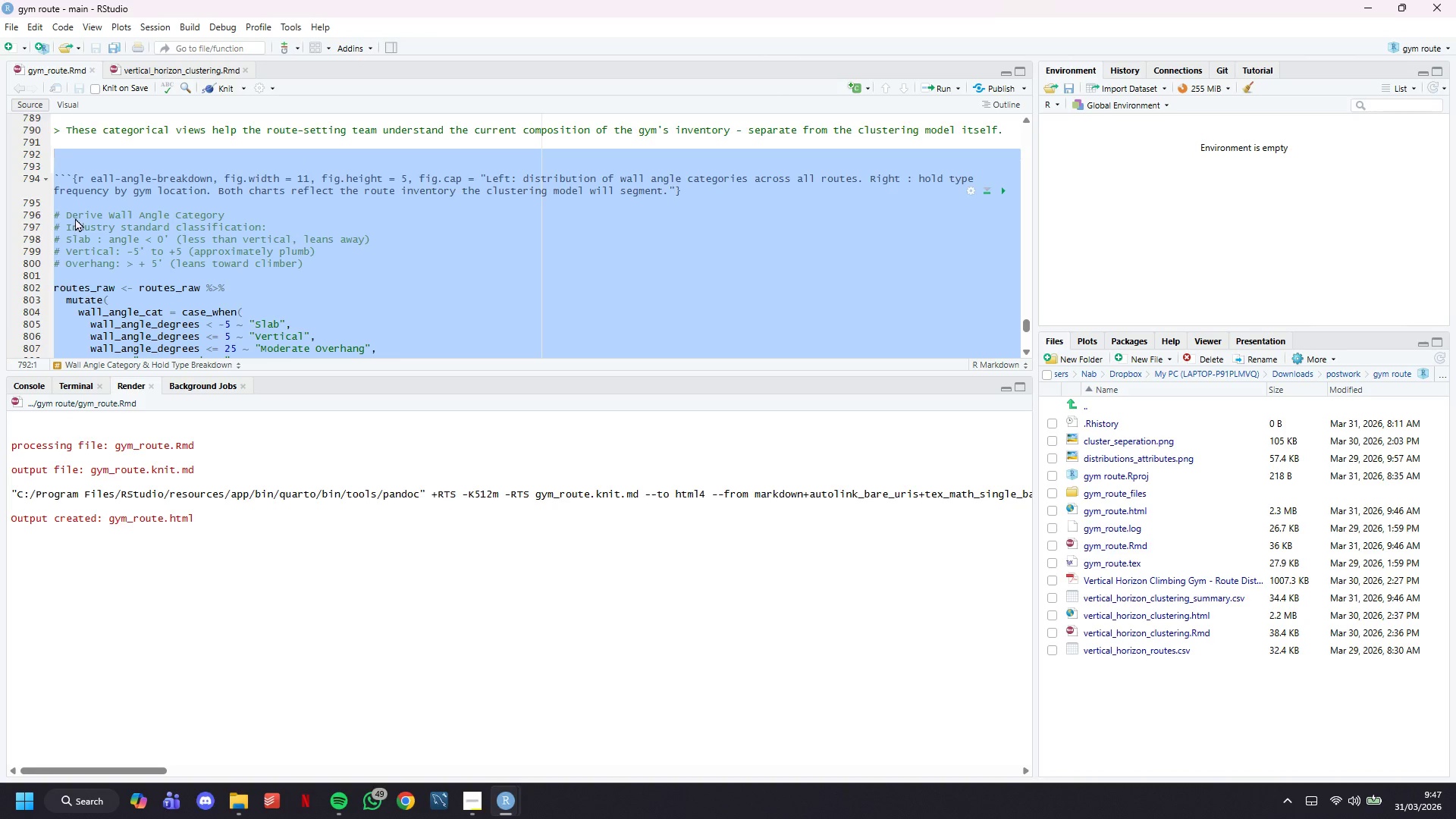 
left_click([79, 233])
 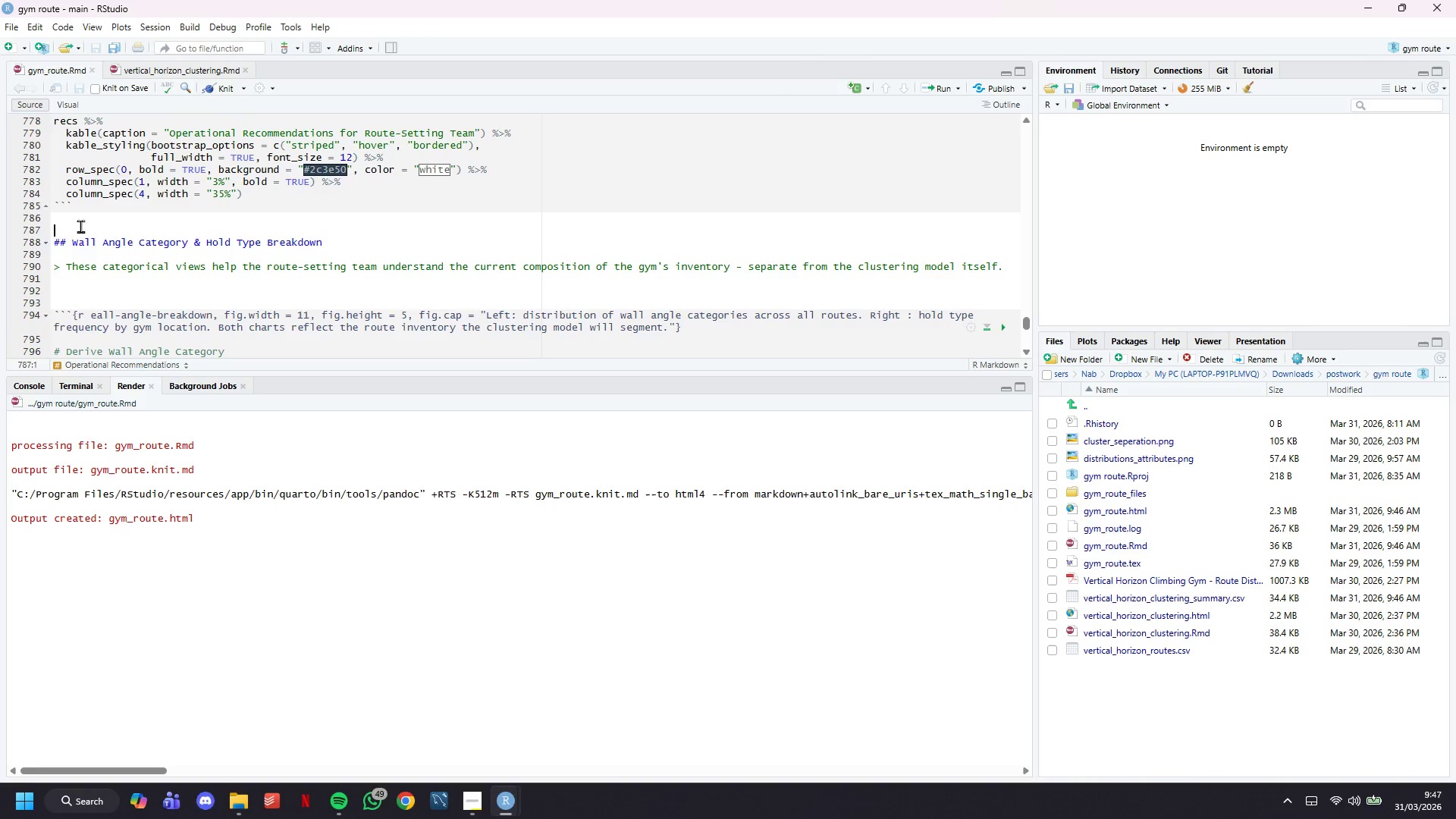 
scroll: coordinate [75, 218], scroll_direction: up, amount: 3.0
 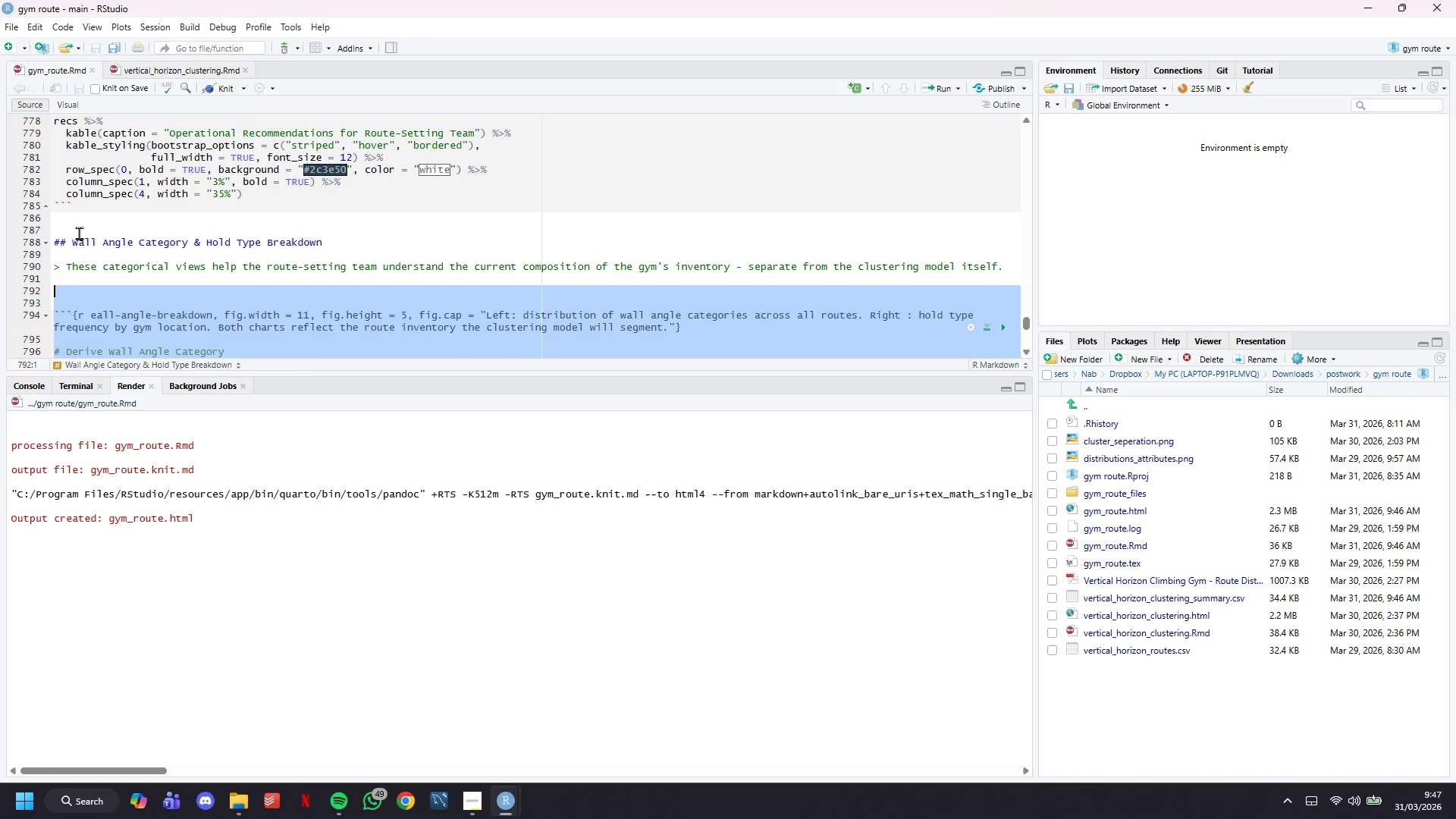 
left_click_drag(start_coordinate=[80, 226], to_coordinate=[90, 322])
 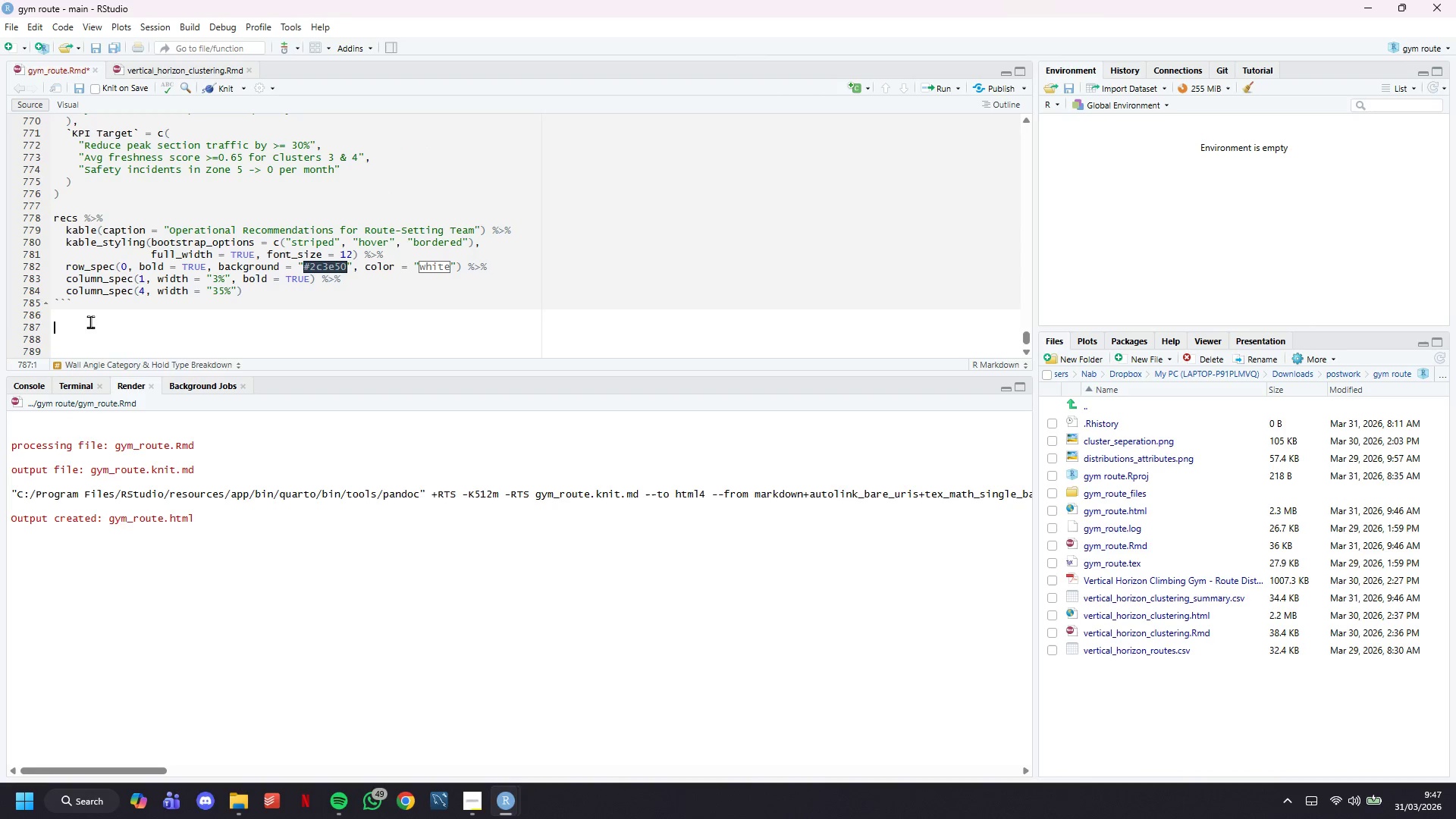 
scroll: coordinate [82, 256], scroll_direction: down, amount: 20.0
 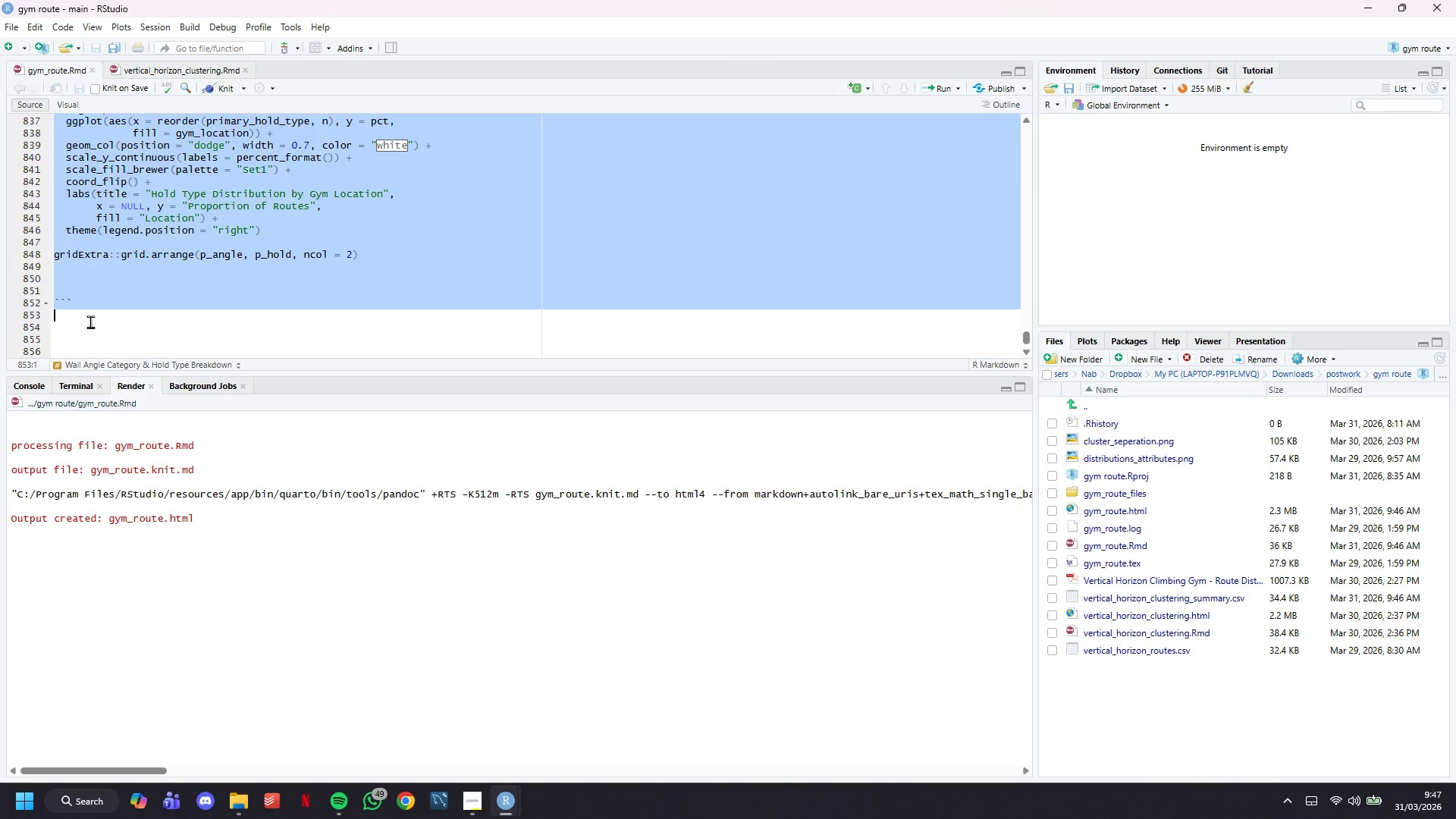 
key(Control+C)
 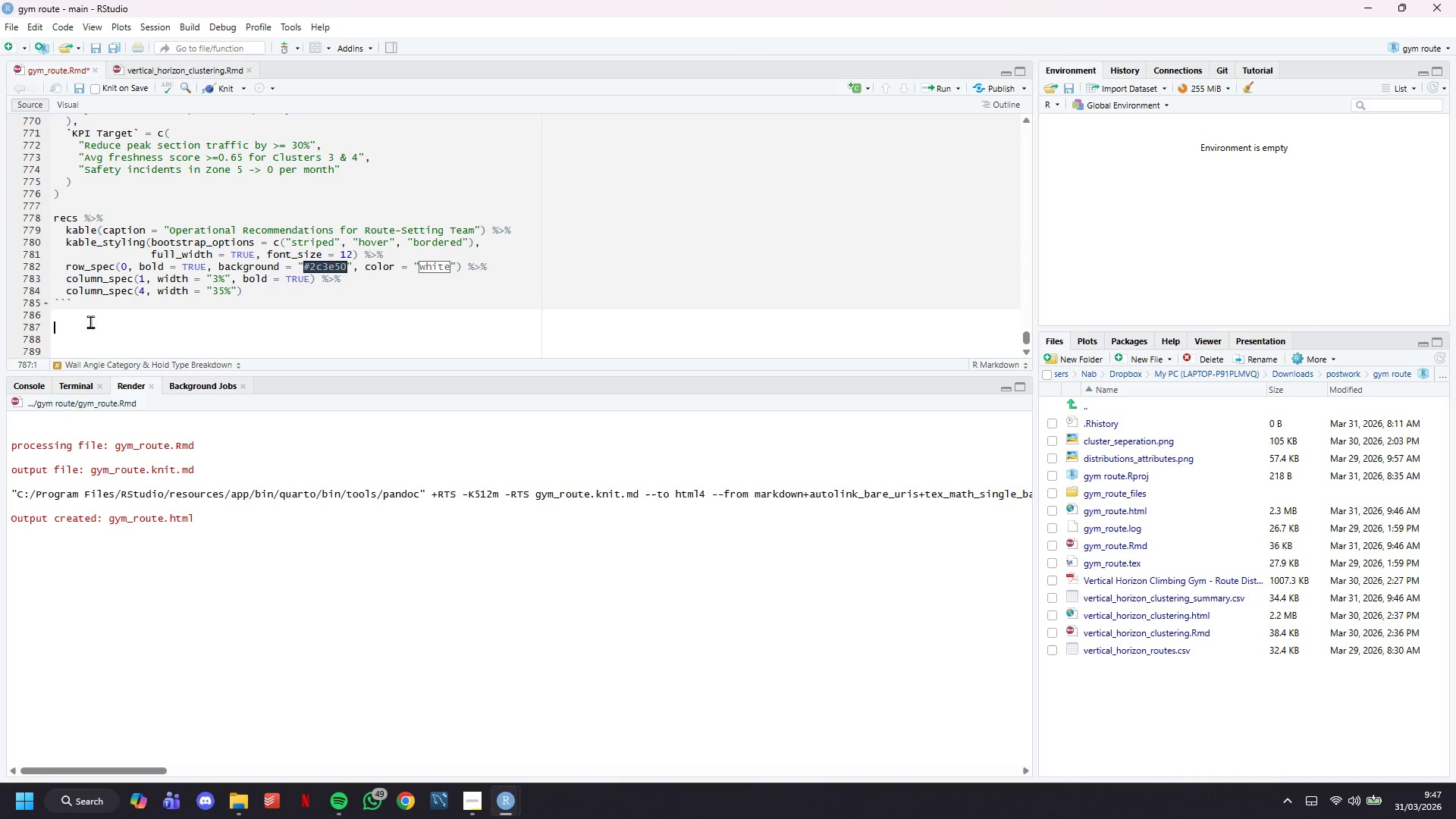 
key(Backspace)
 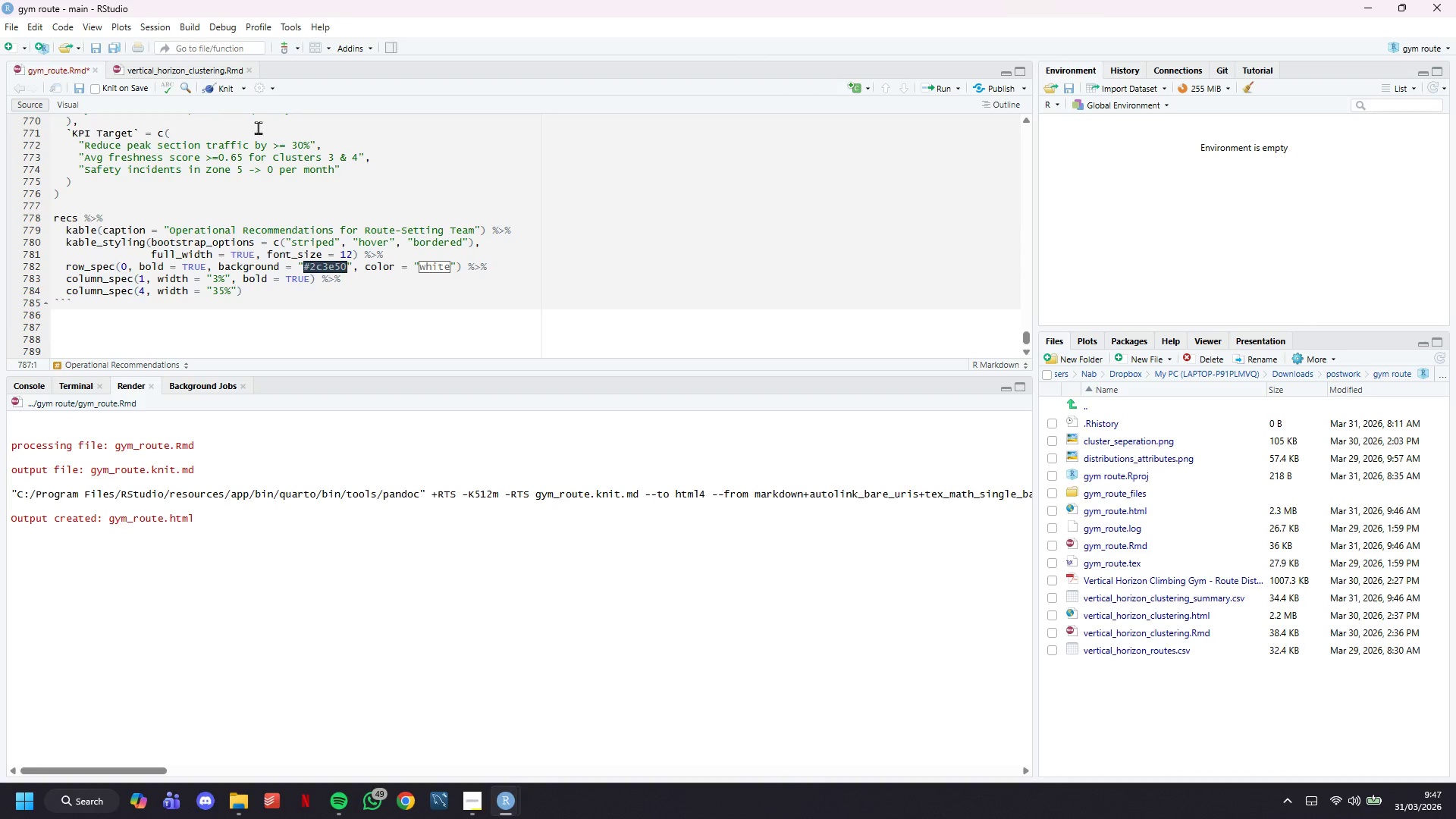 
scroll: coordinate [810, 296], scroll_direction: up, amount: 6.0
 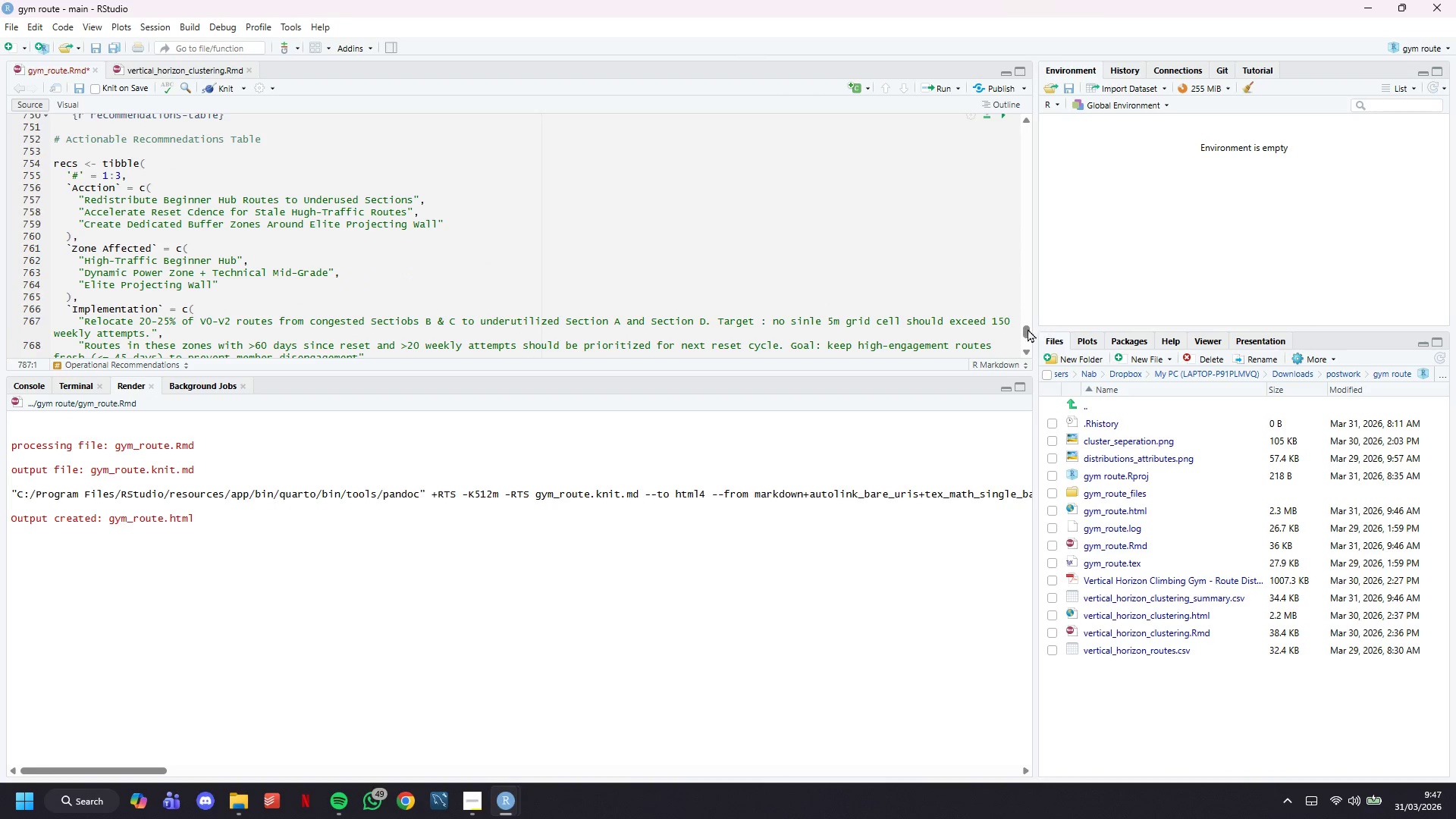 
left_click_drag(start_coordinate=[1025, 331], to_coordinate=[1004, 154])
 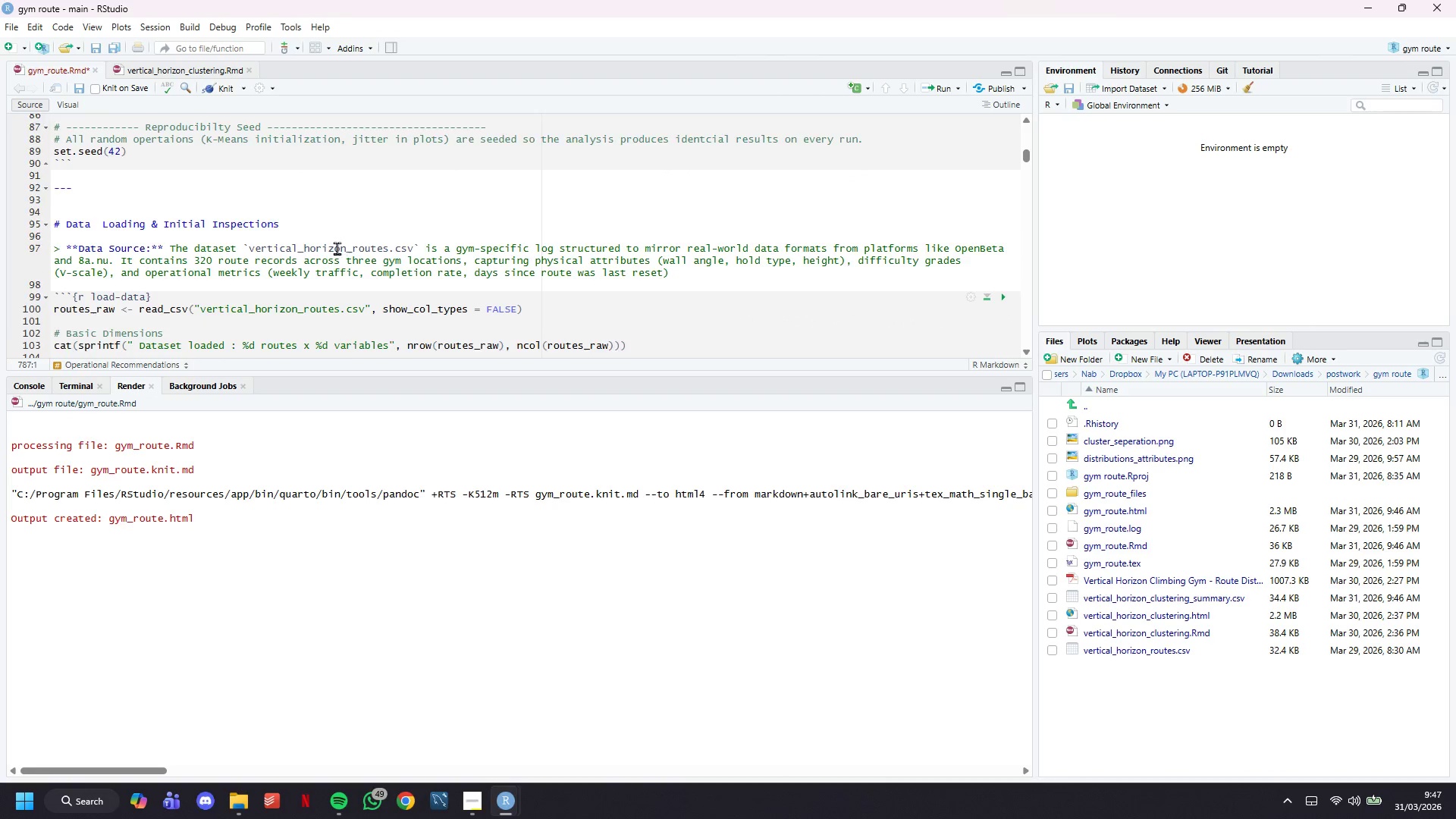 
scroll: coordinate [337, 248], scroll_direction: down, amount: 21.0
 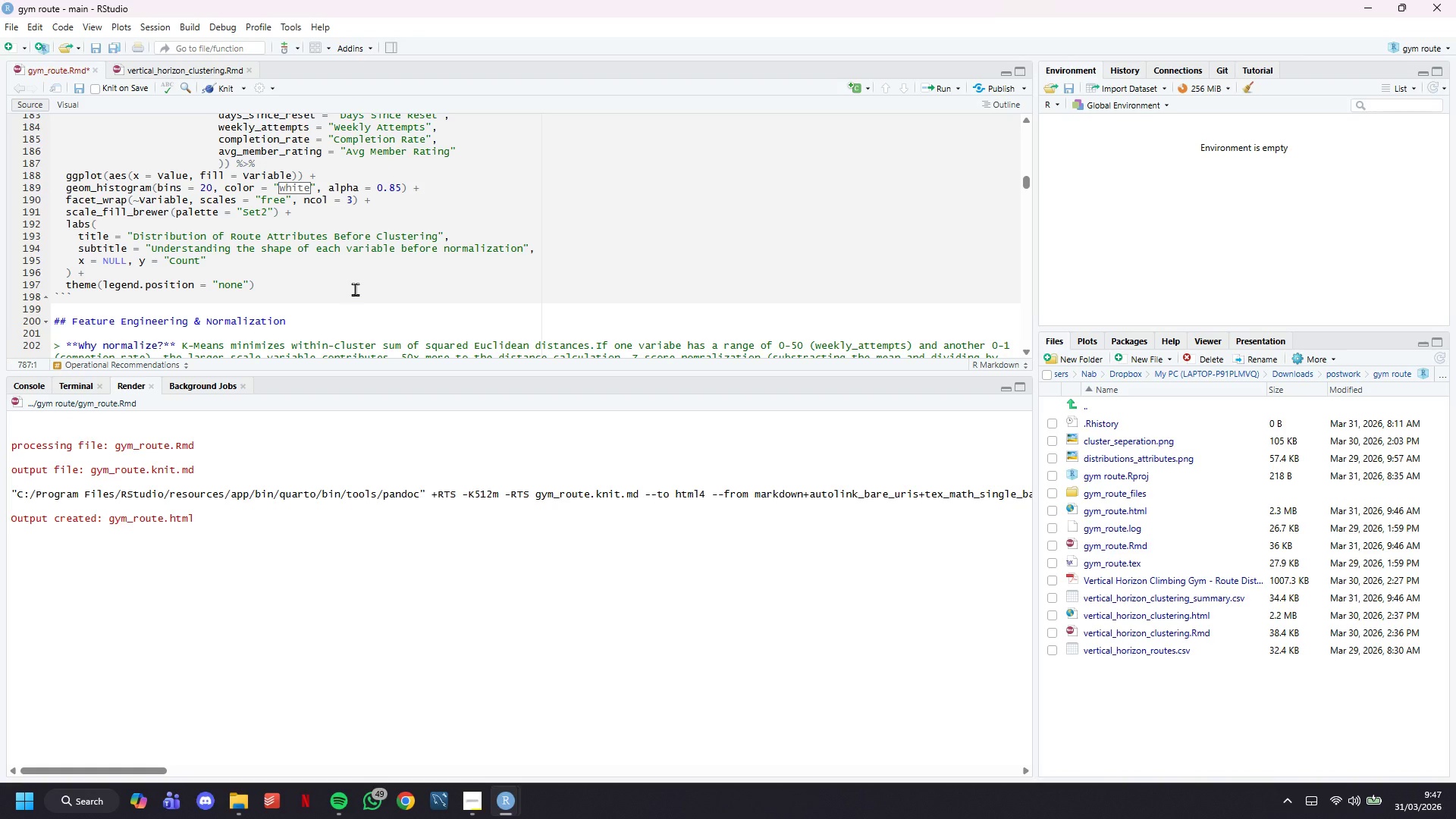 
left_click([355, 289])
 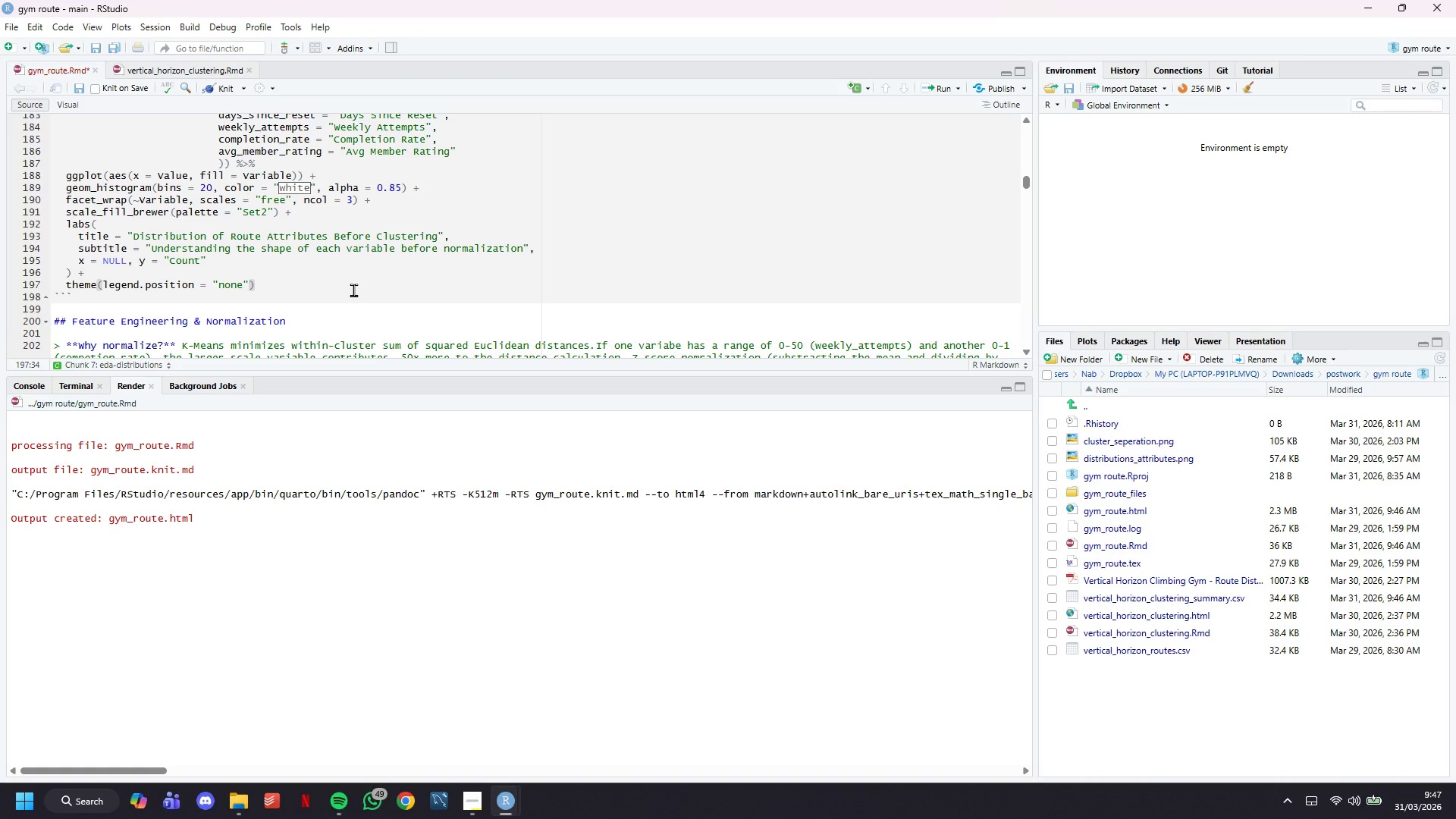 
key(ArrowDown)
 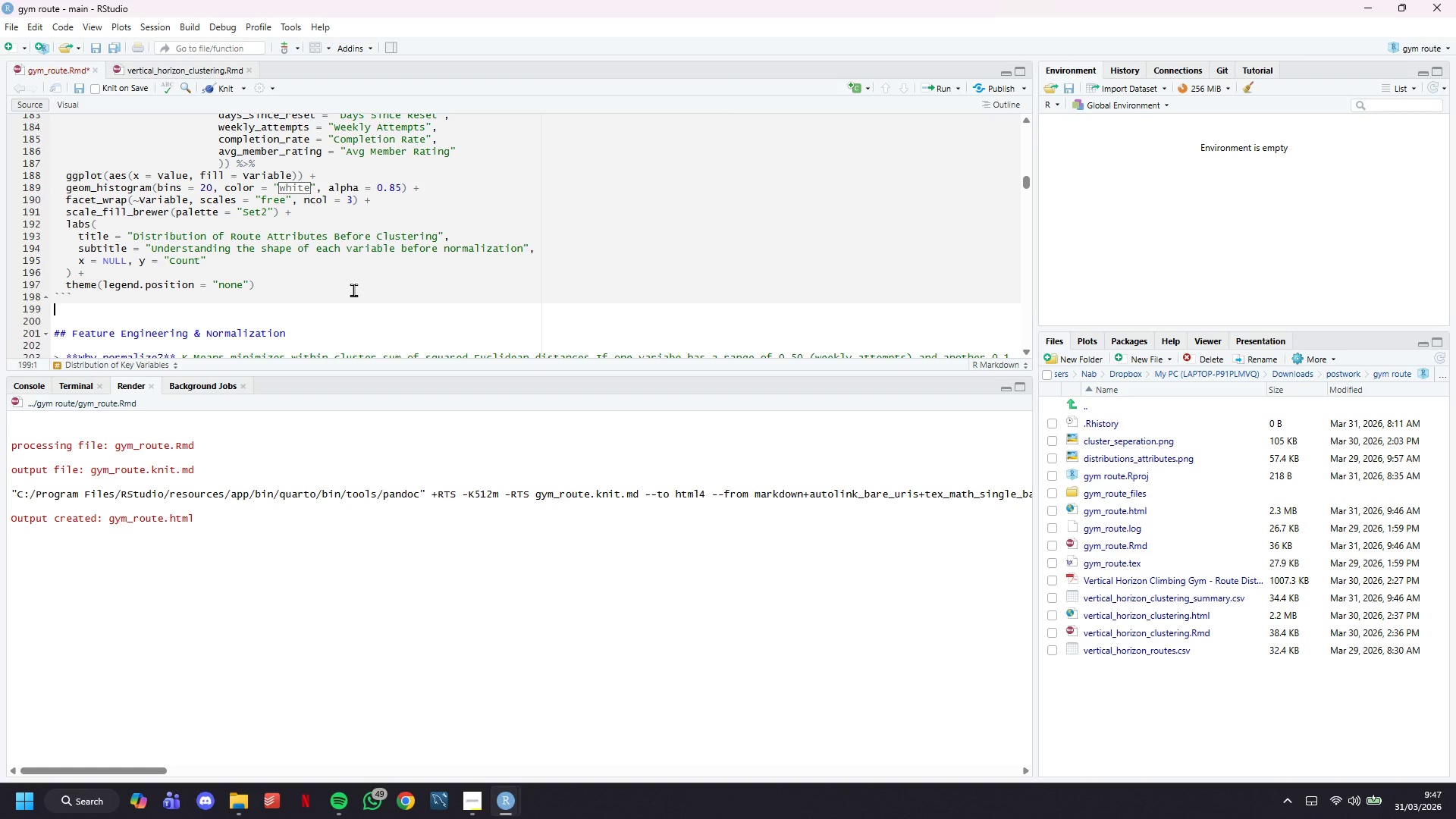 
key(Enter)
 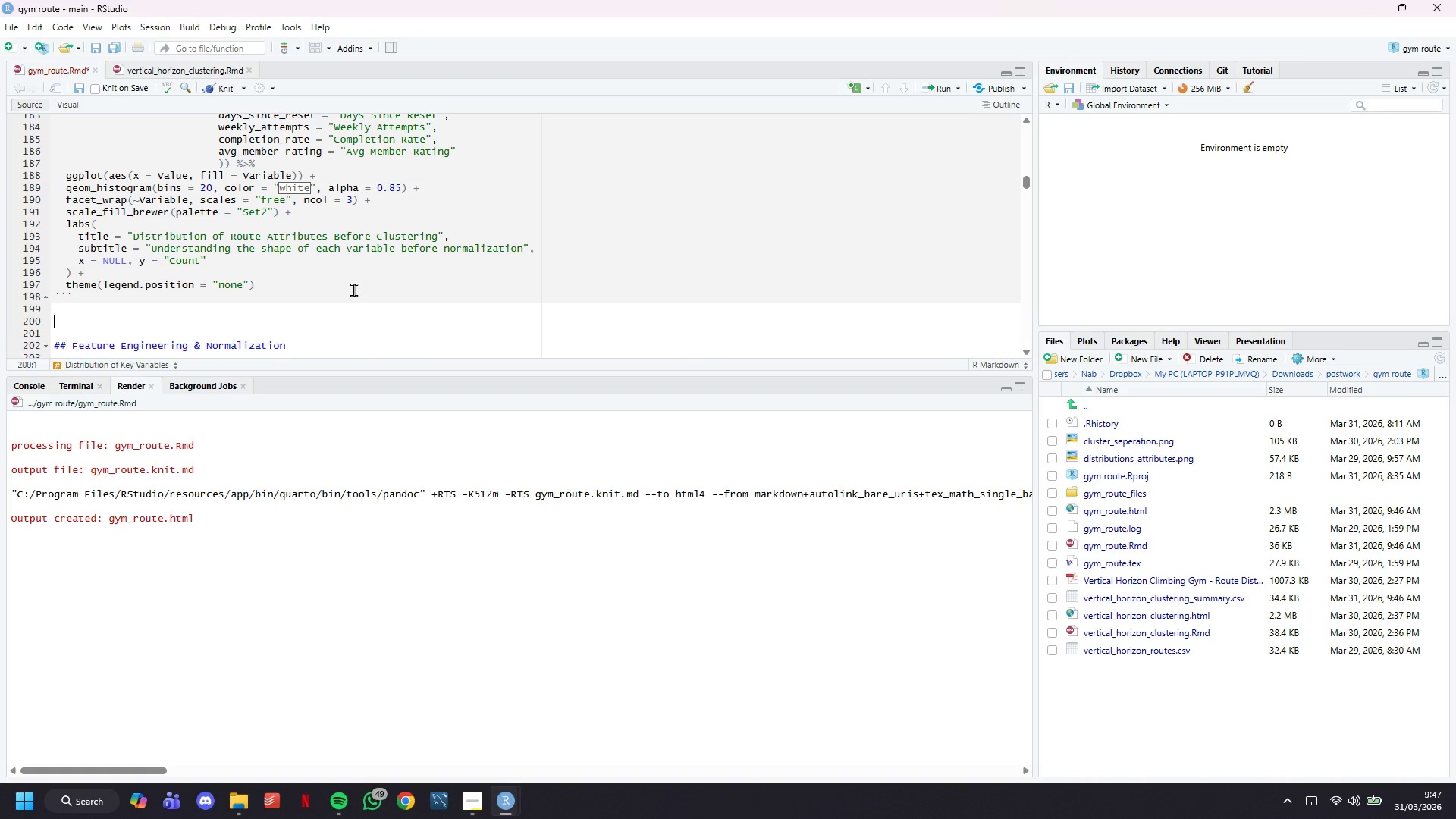 
key(Enter)
 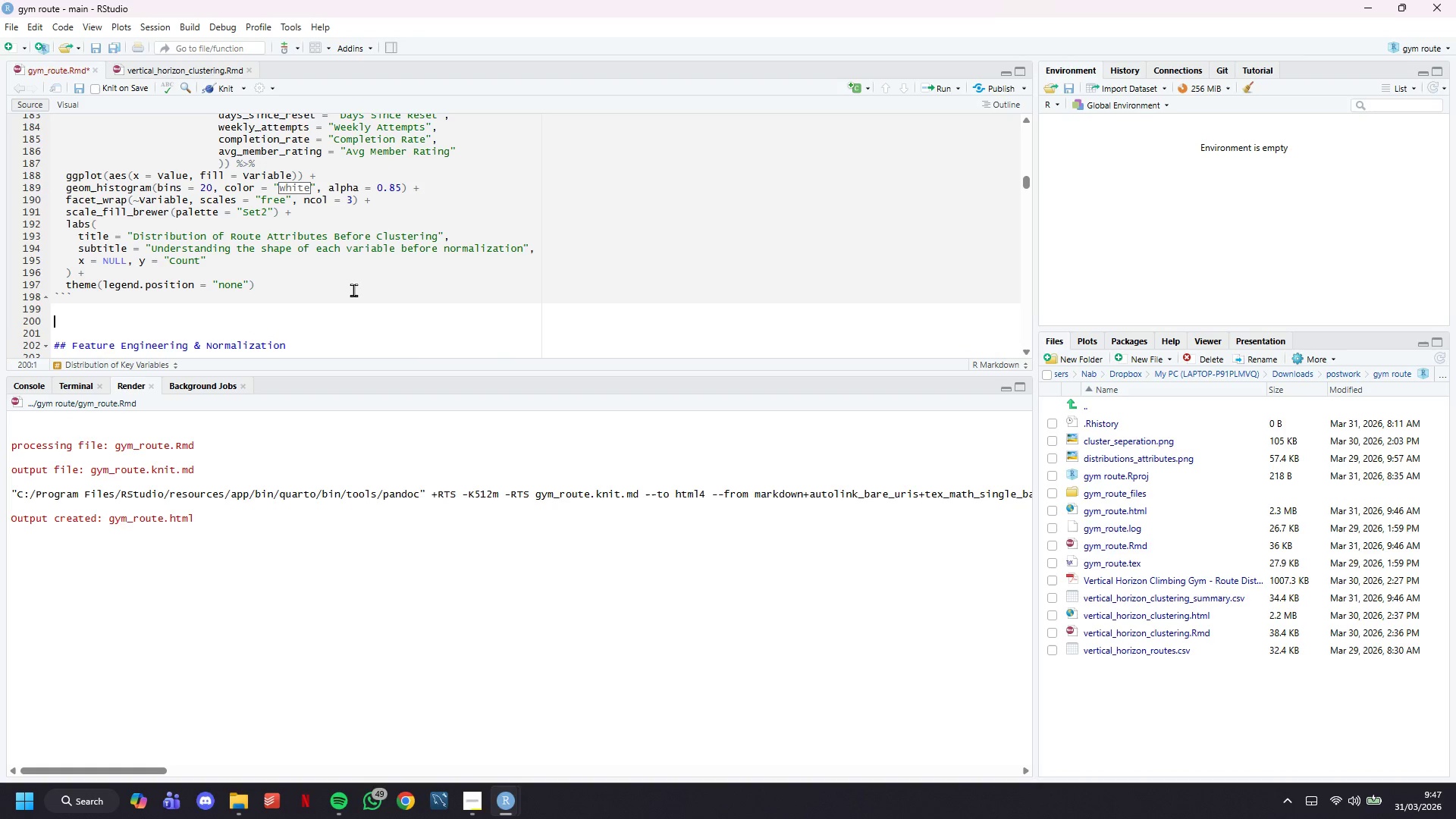 
key(Control+V)
 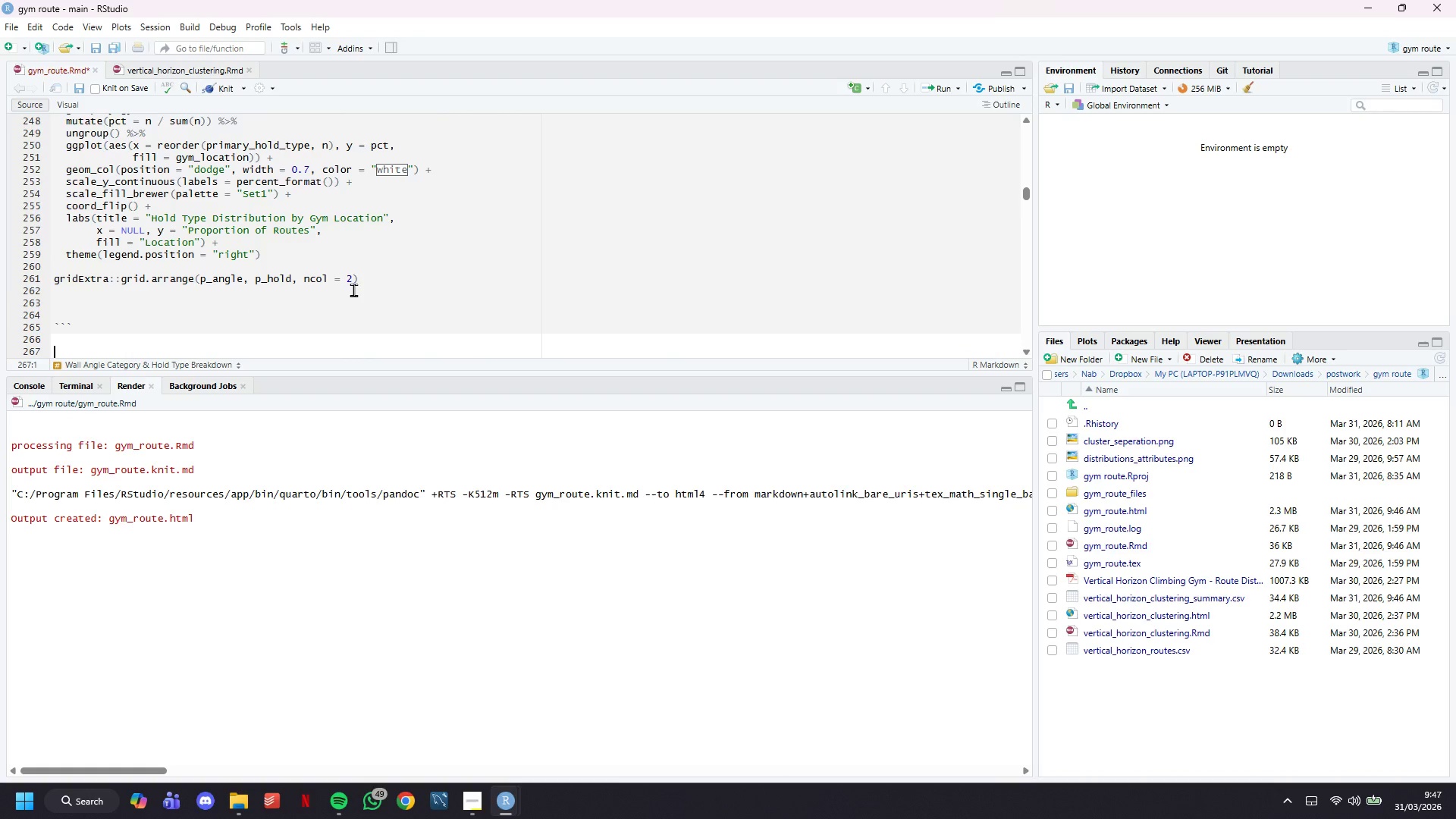 
key(Enter)
 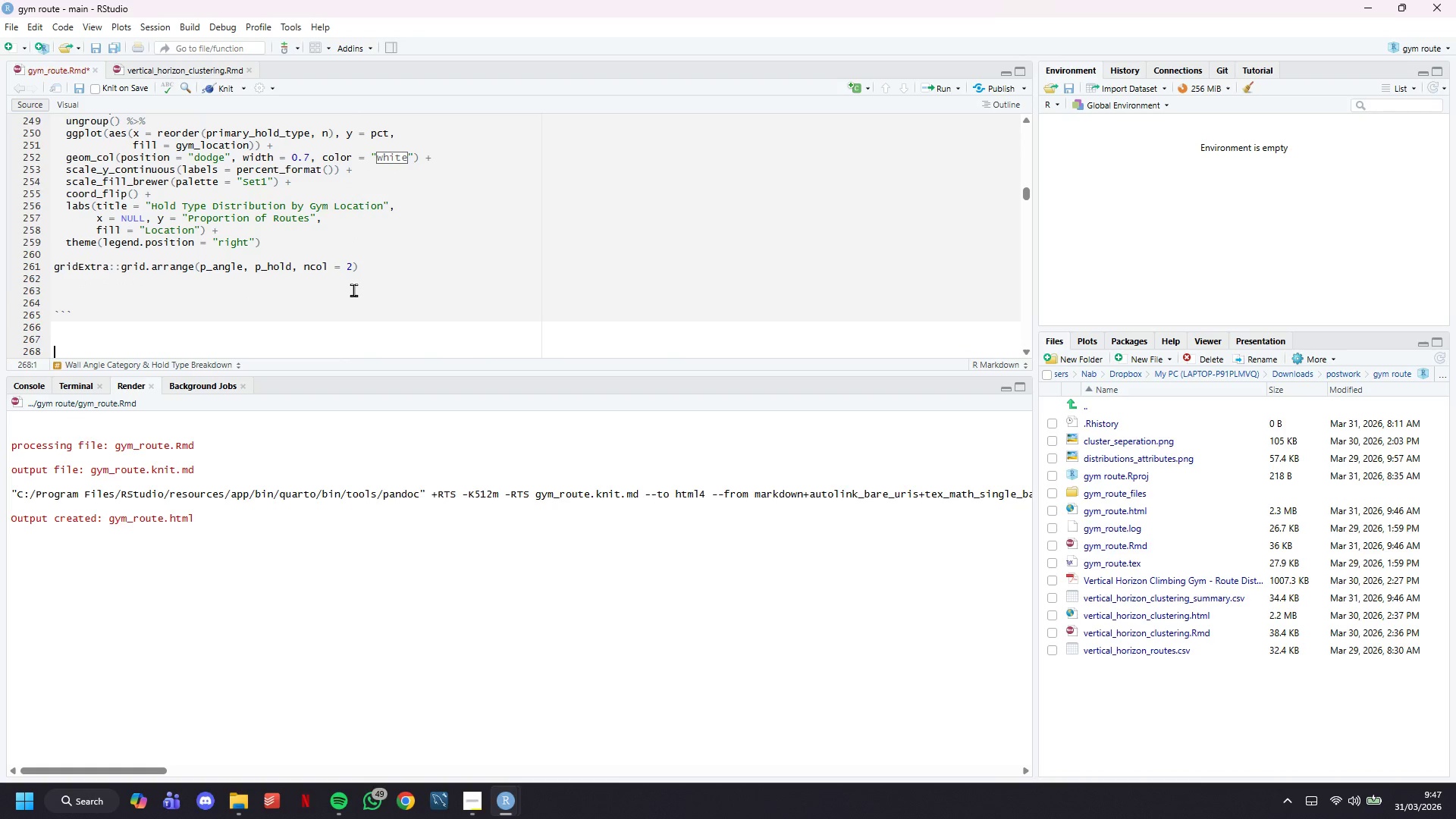 
key(Minus)
 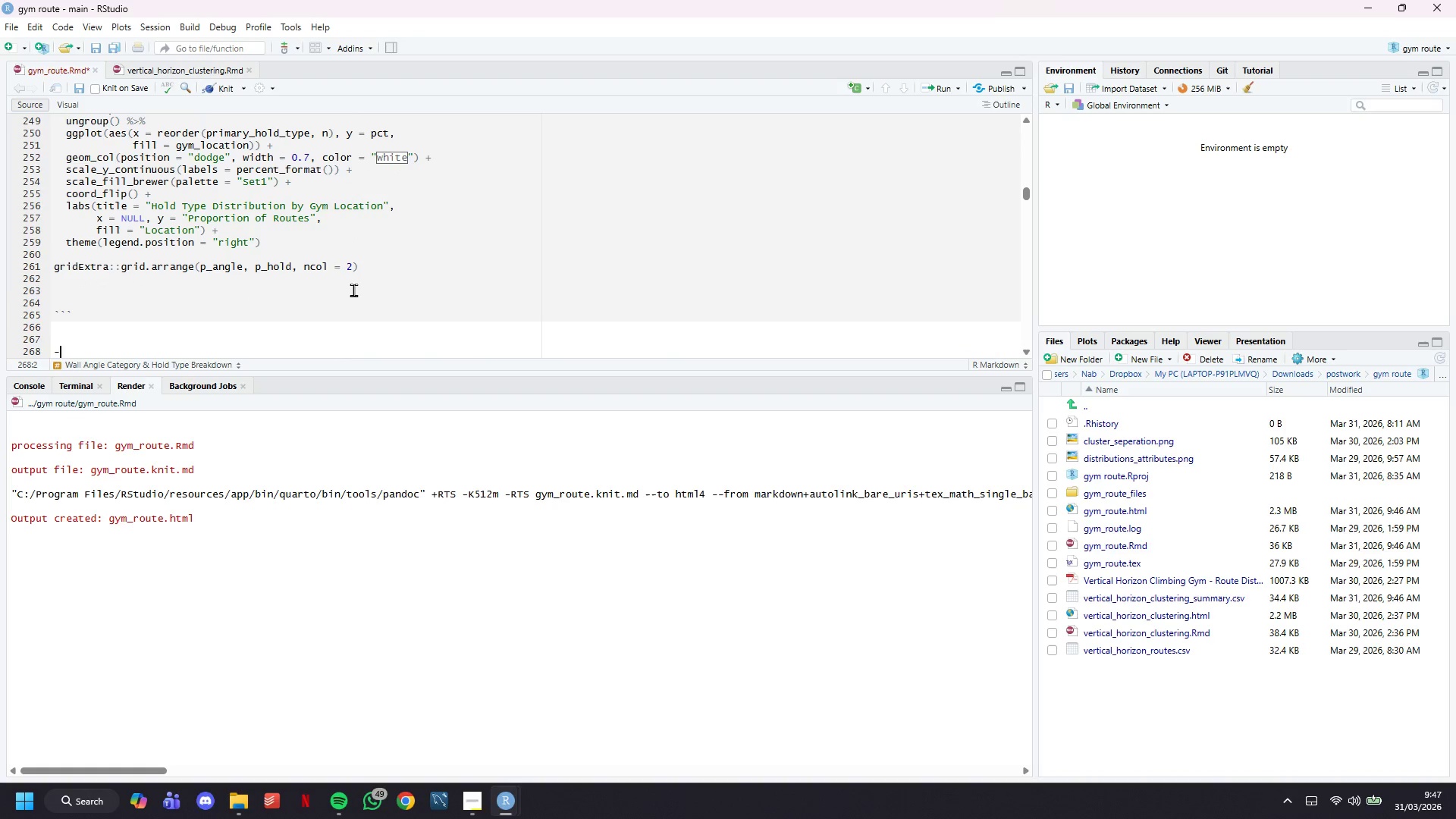 
key(Minus)
 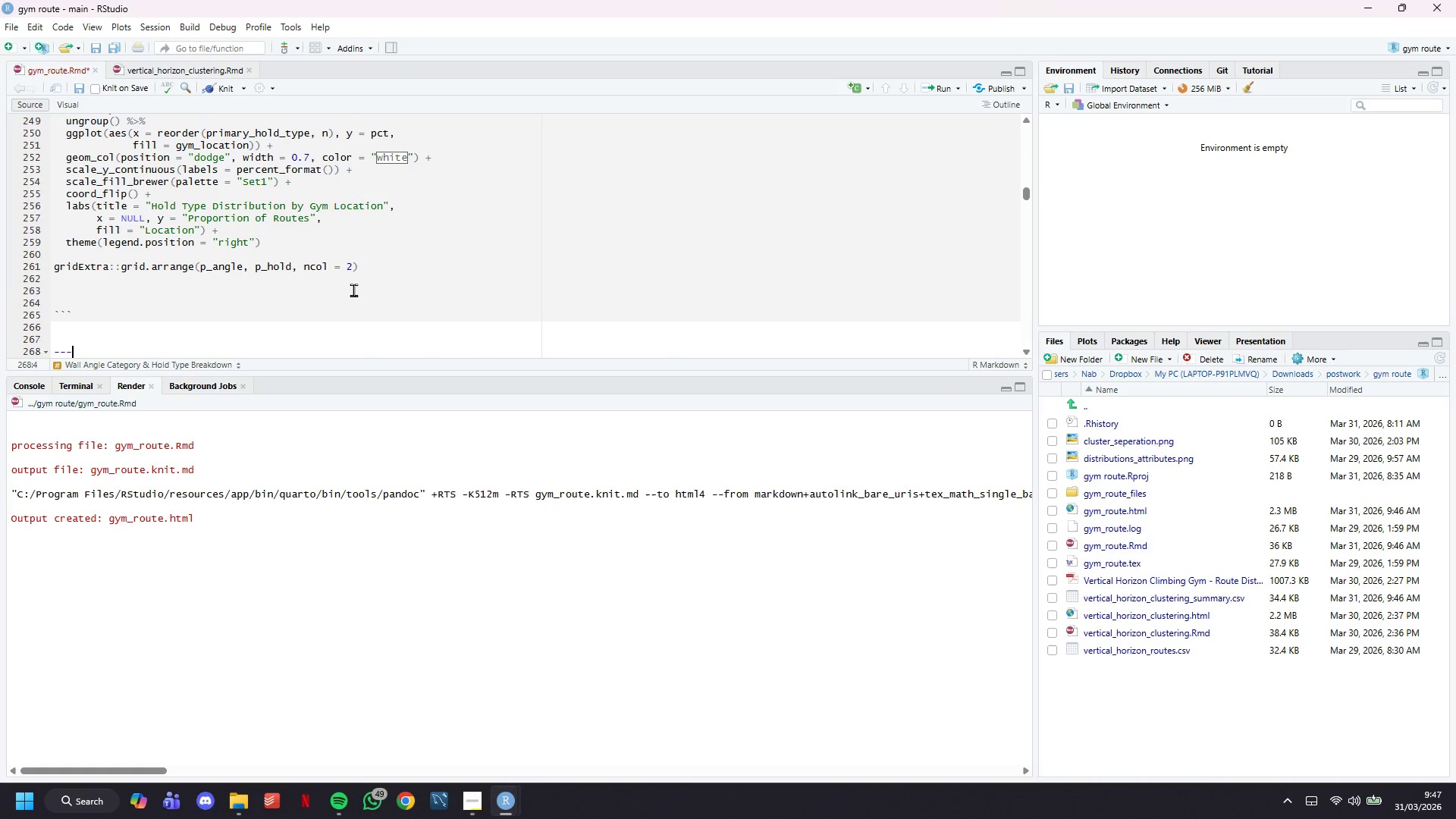 
key(Minus)
 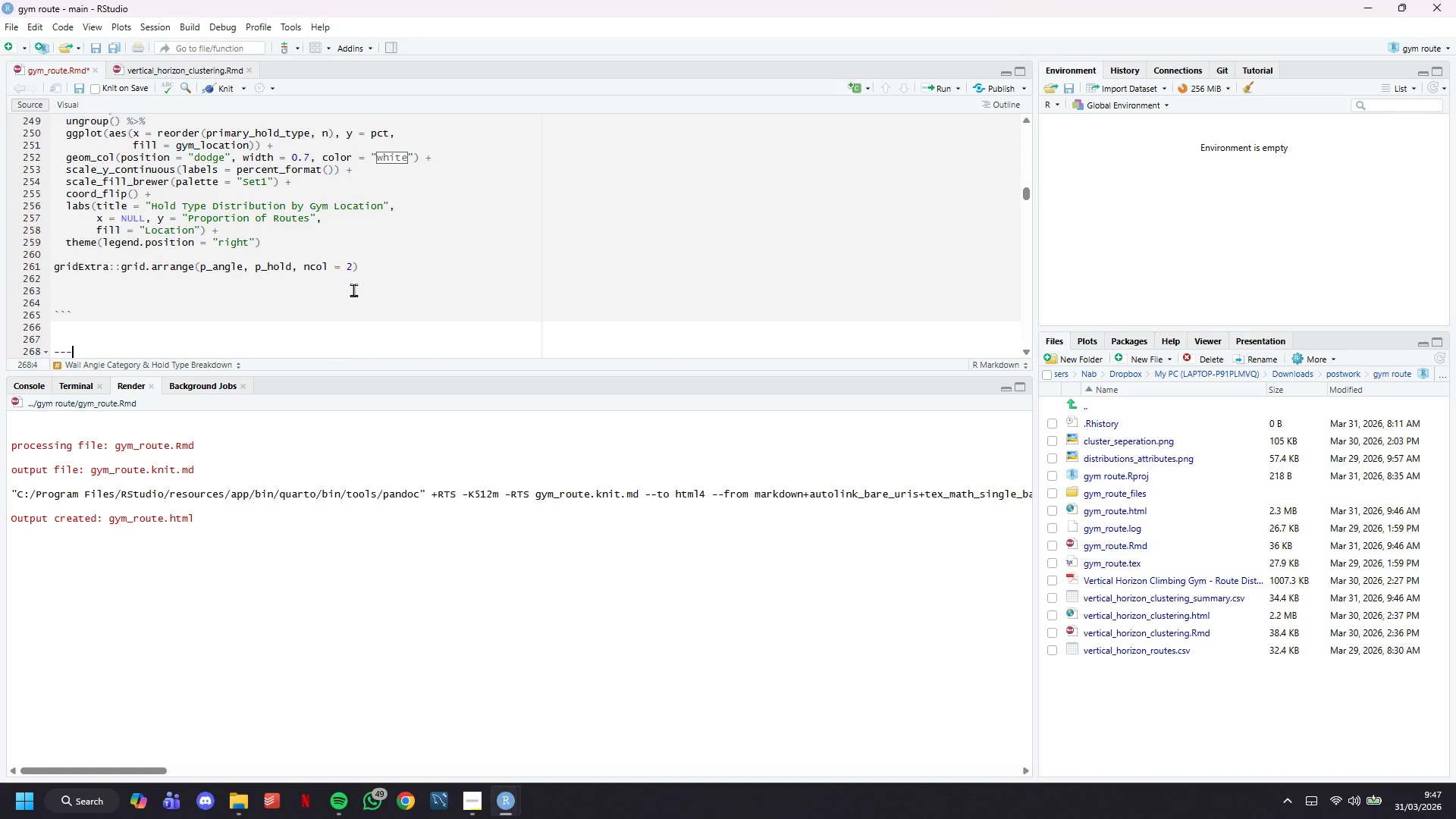 
key(ArrowDown)
 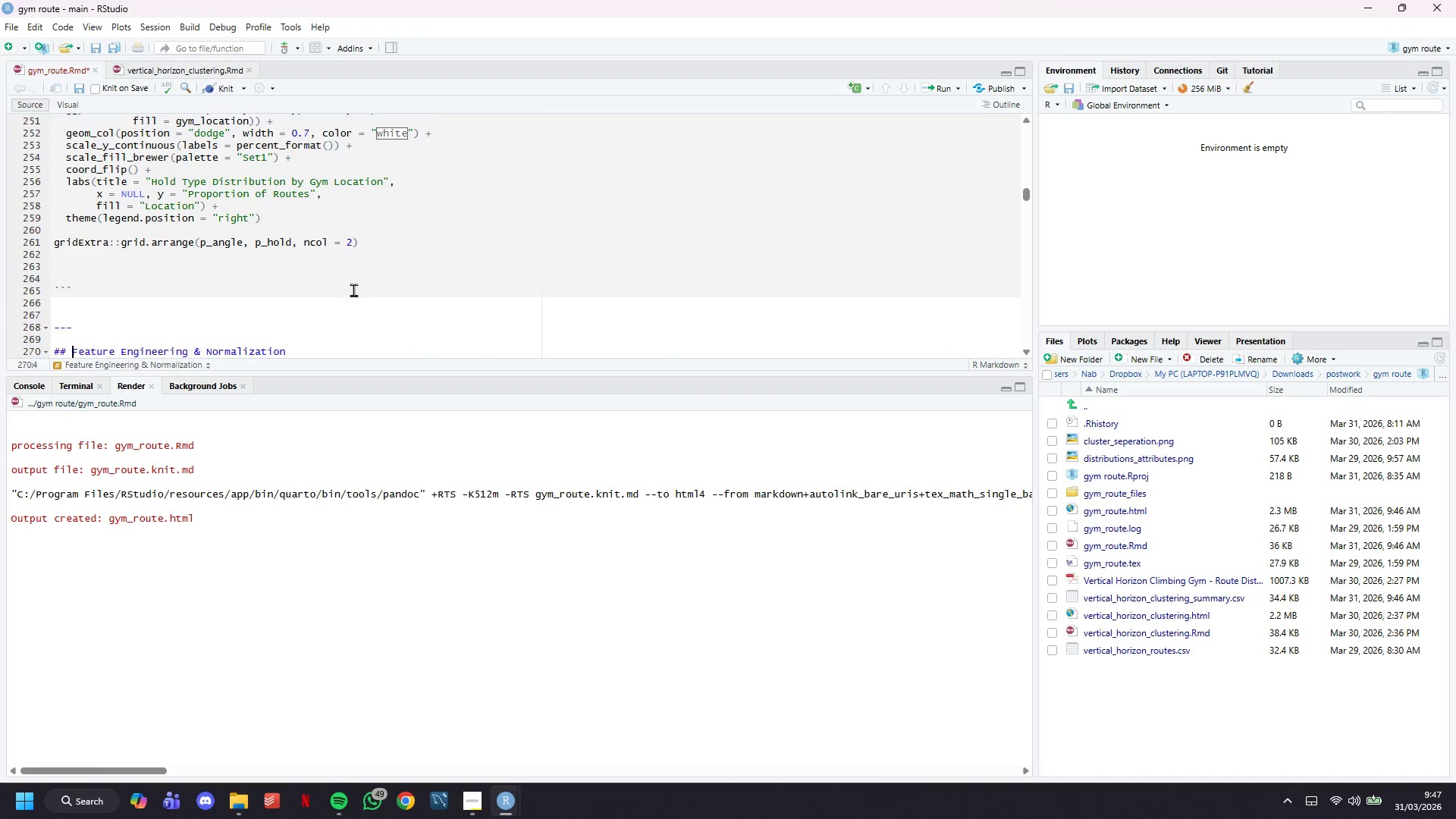 
key(ArrowDown)
 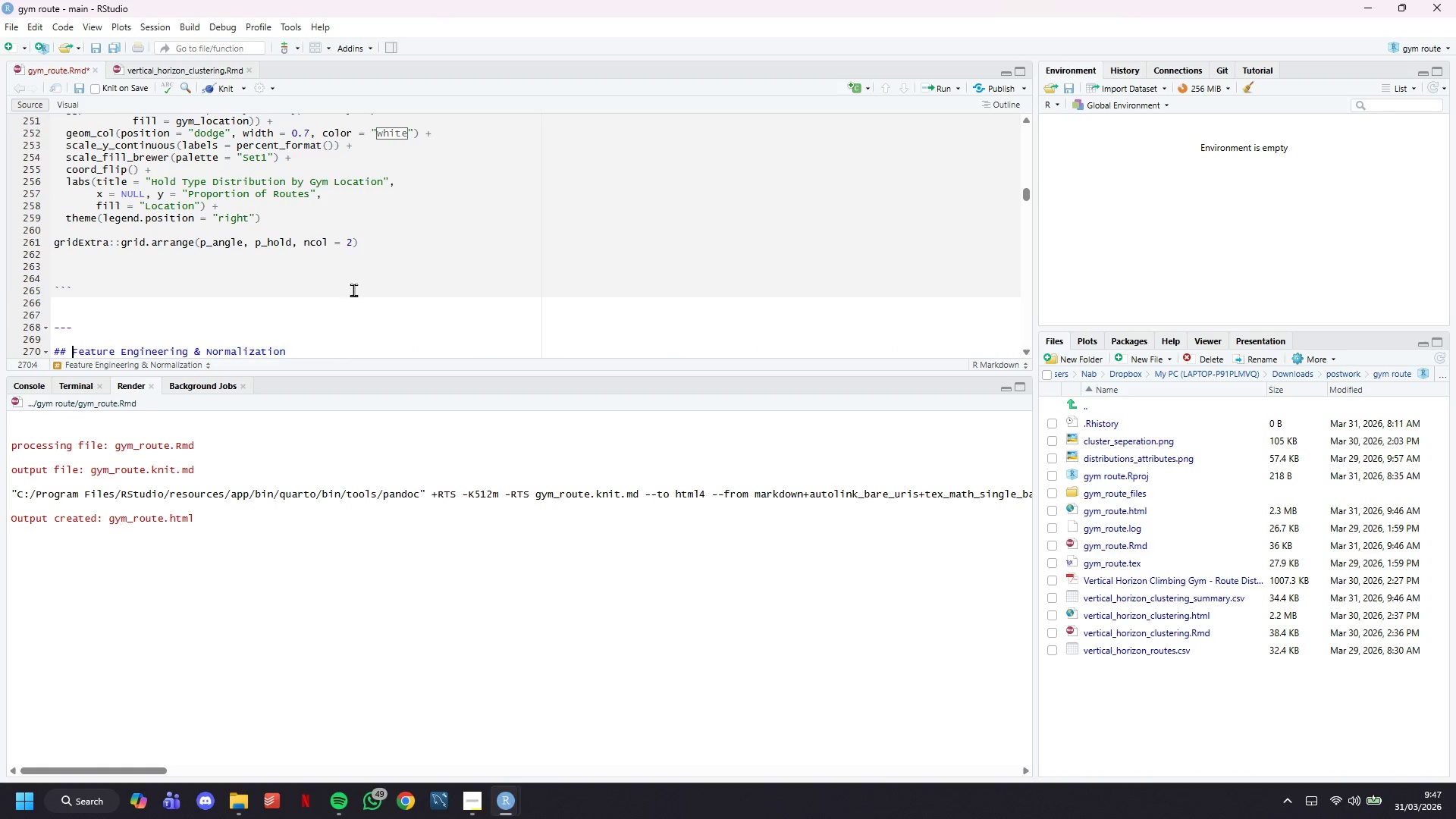 
key(ArrowDown)
 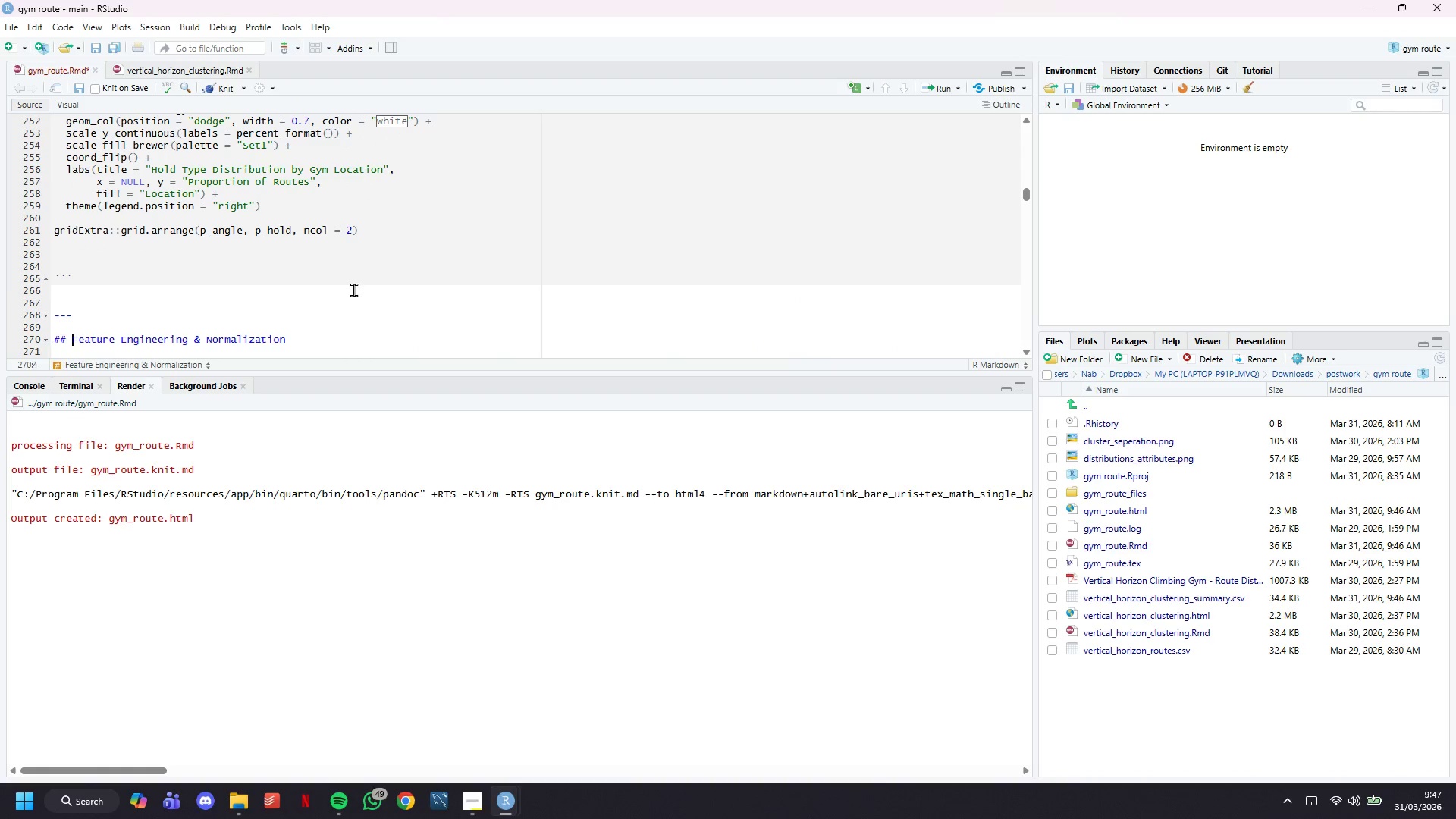 
key(ArrowUp)
 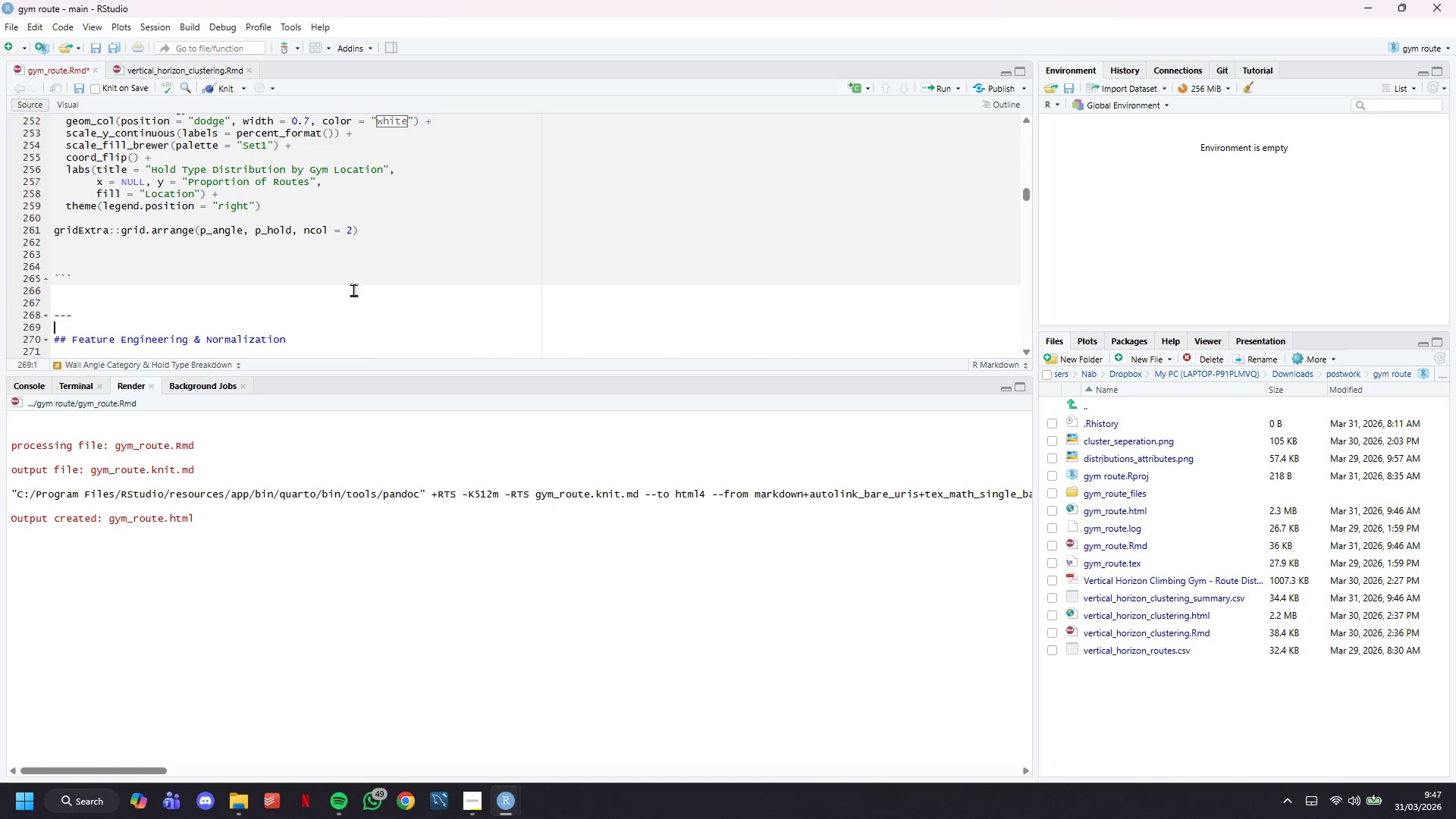 
key(ArrowUp)
 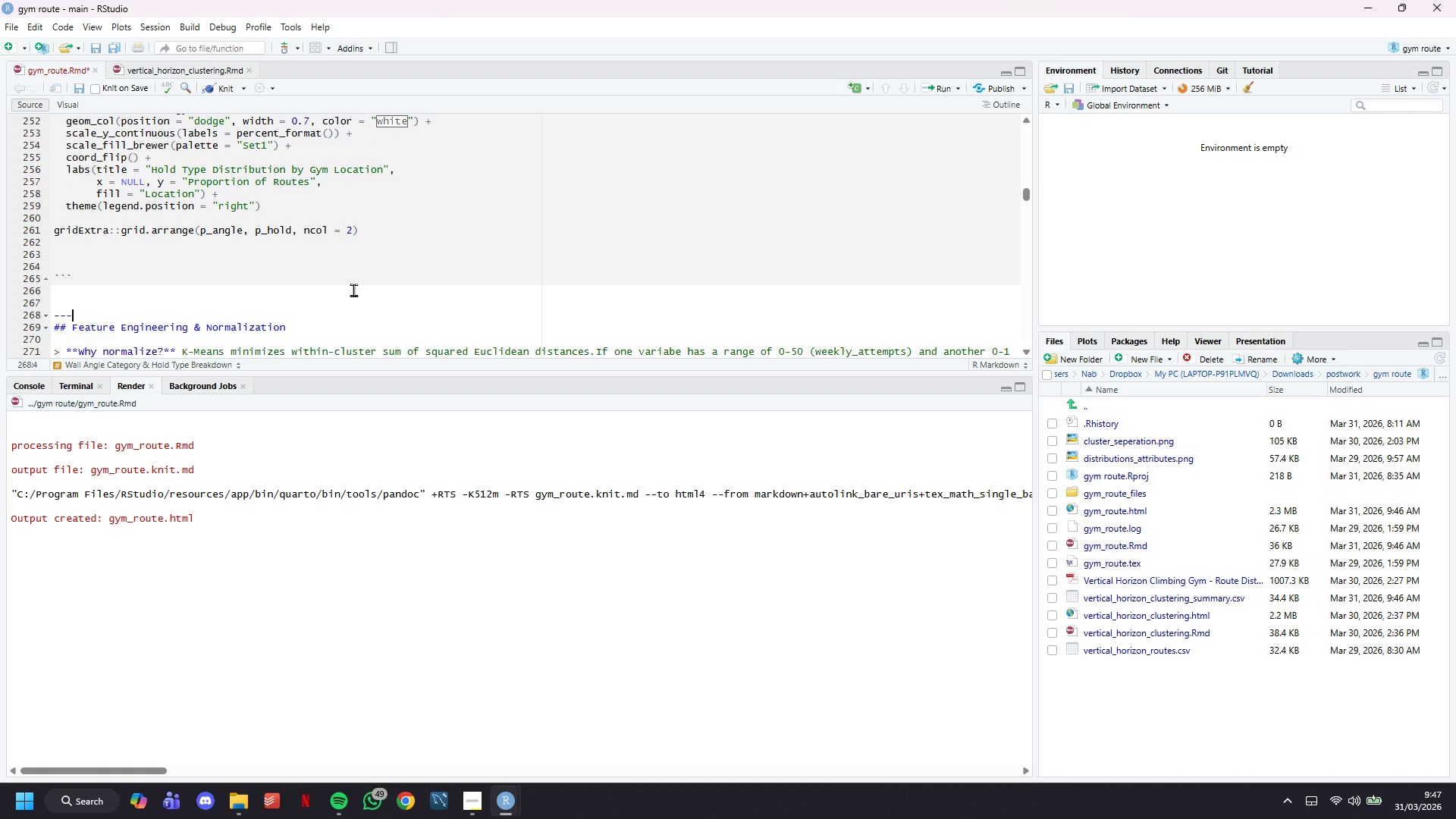 
key(Backspace)
 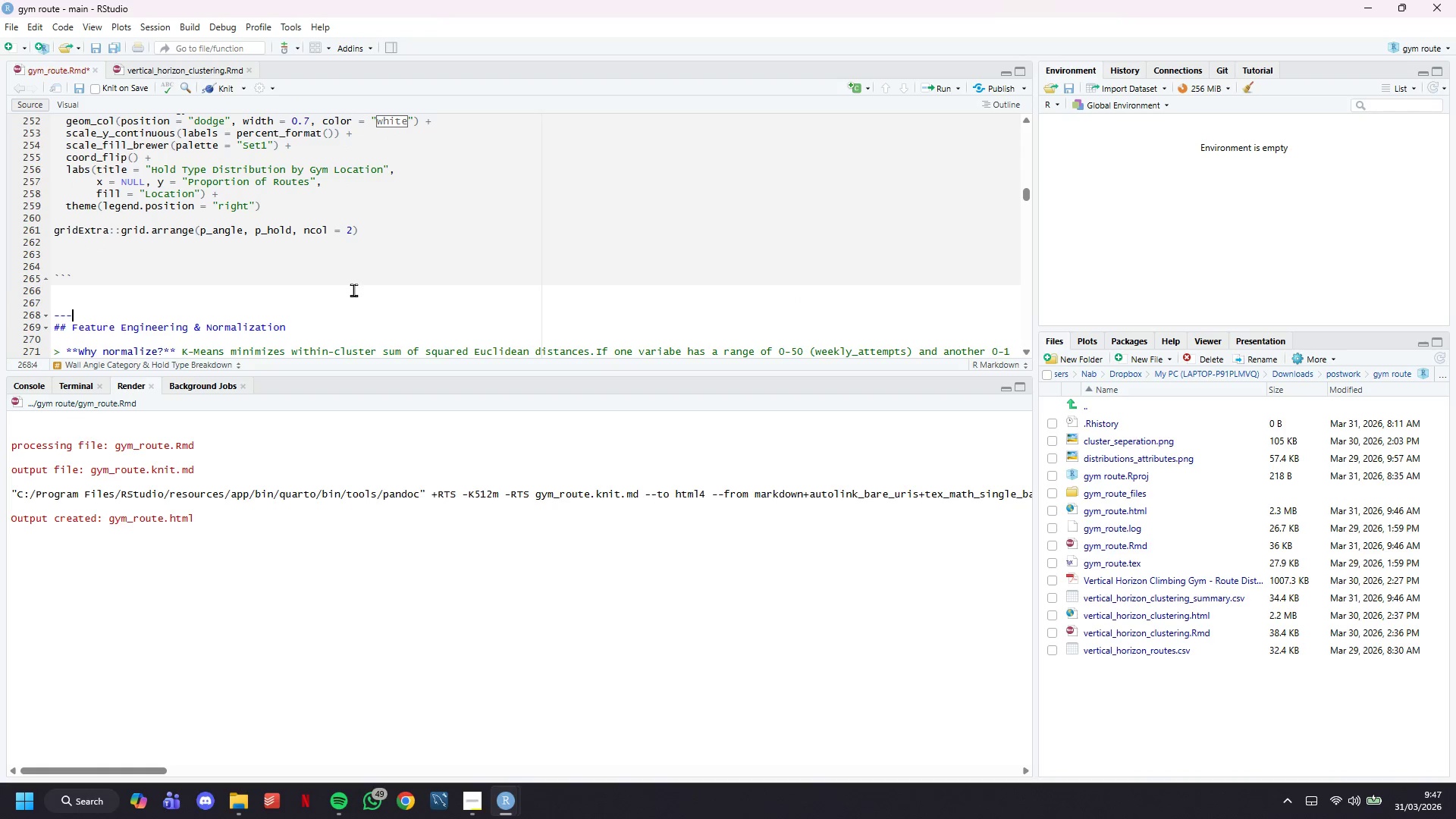 
key(Backspace)
 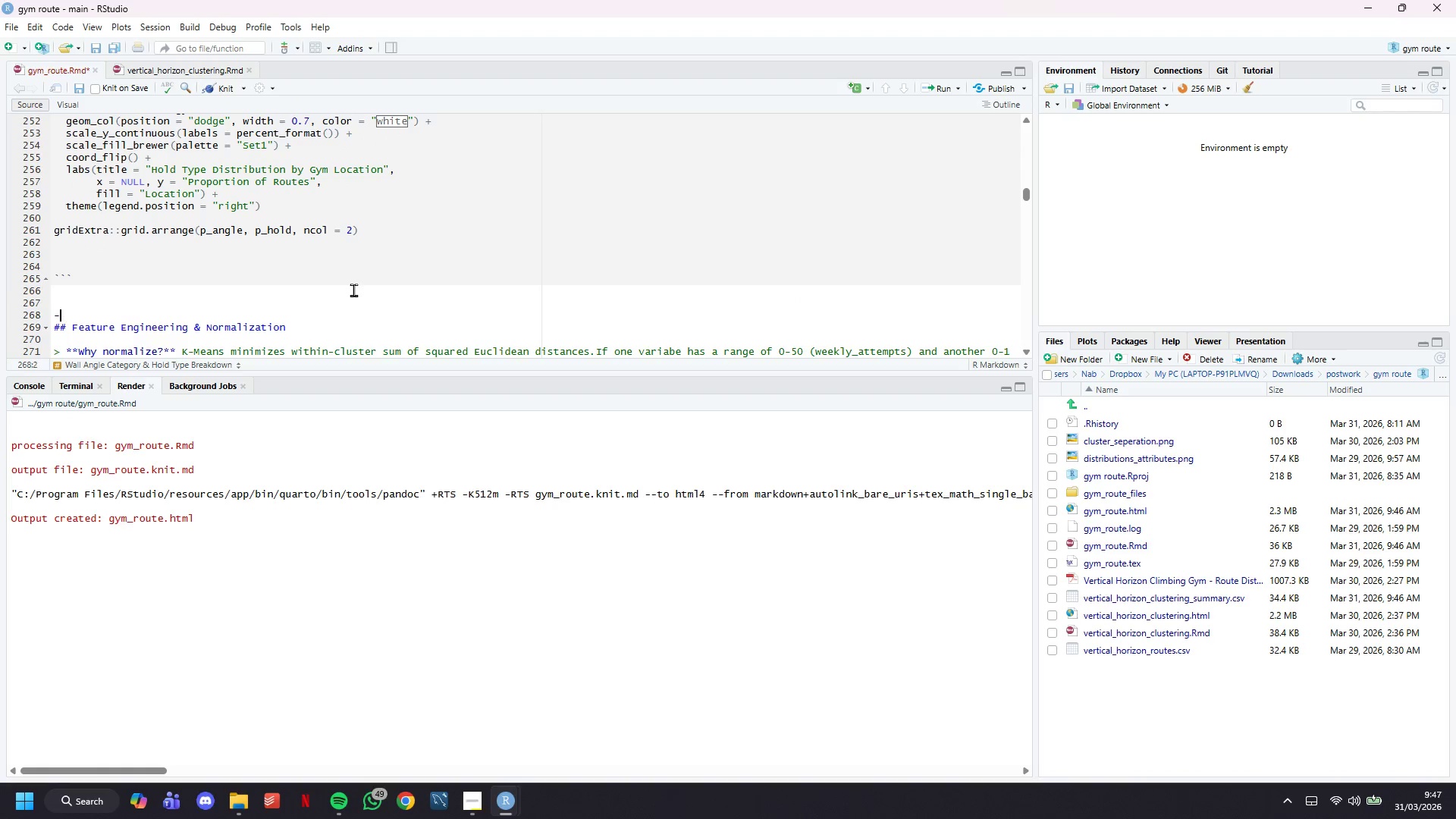 
key(Backspace)
 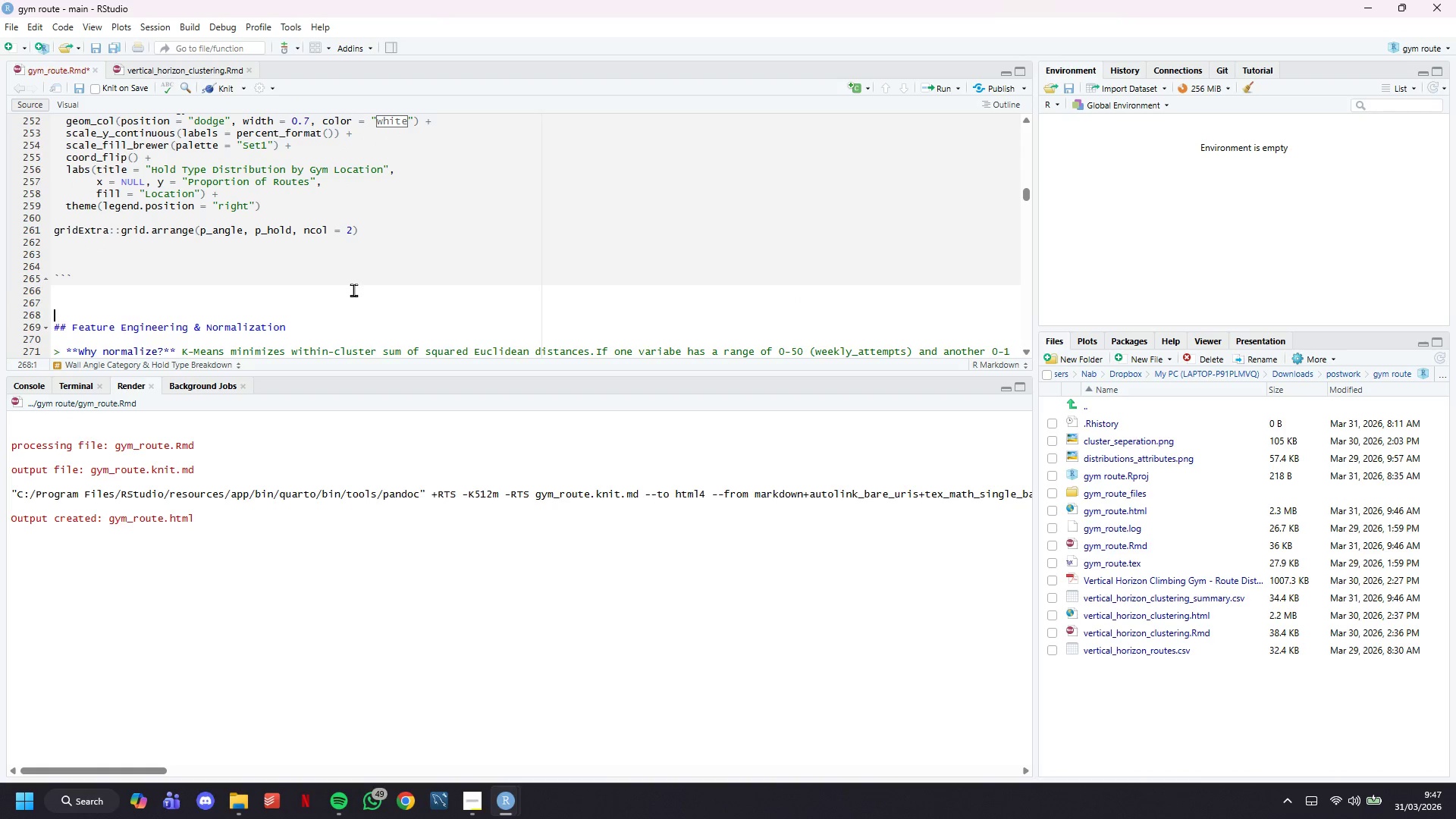 
key(Backspace)
 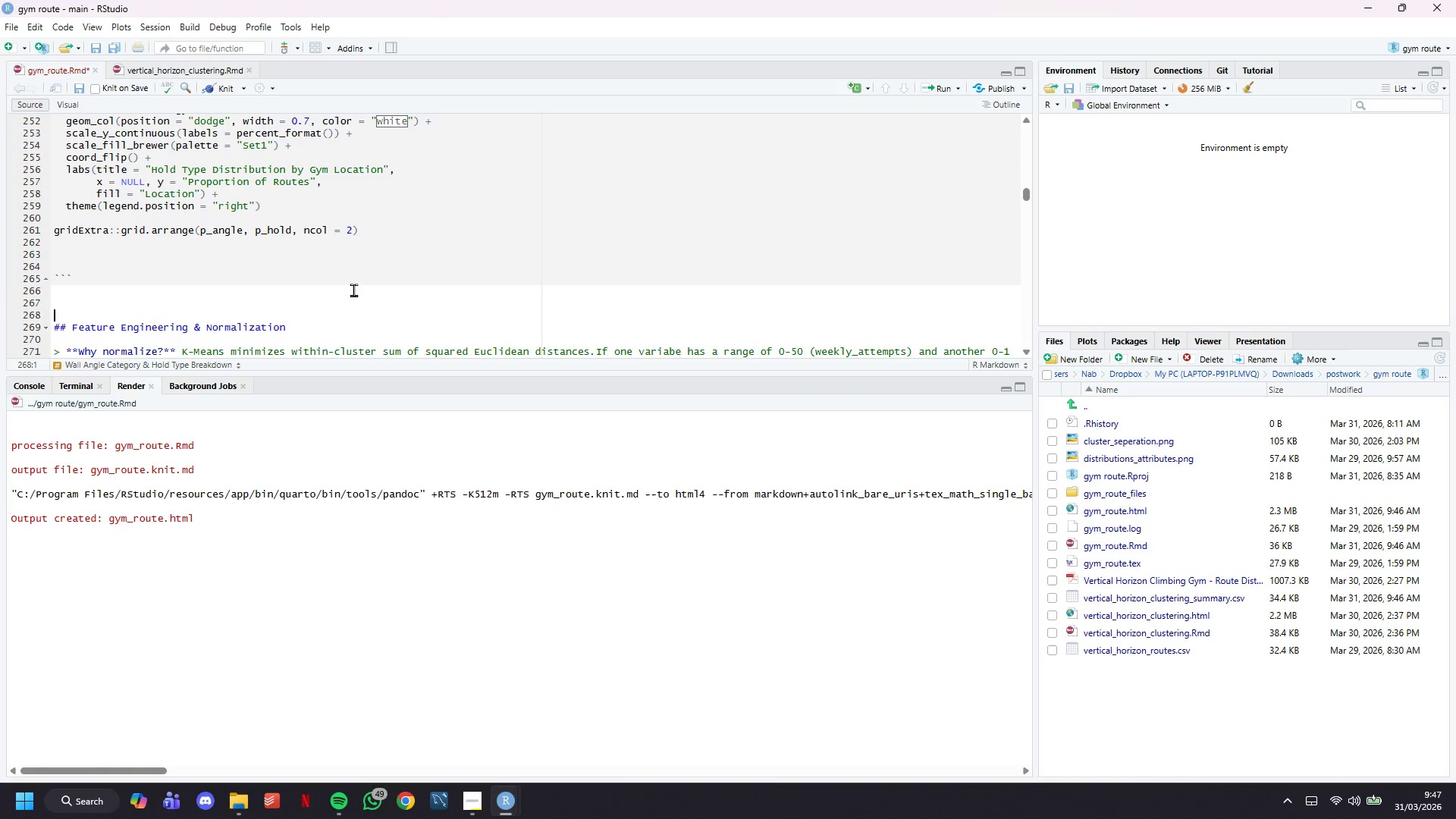 
key(Backspace)
 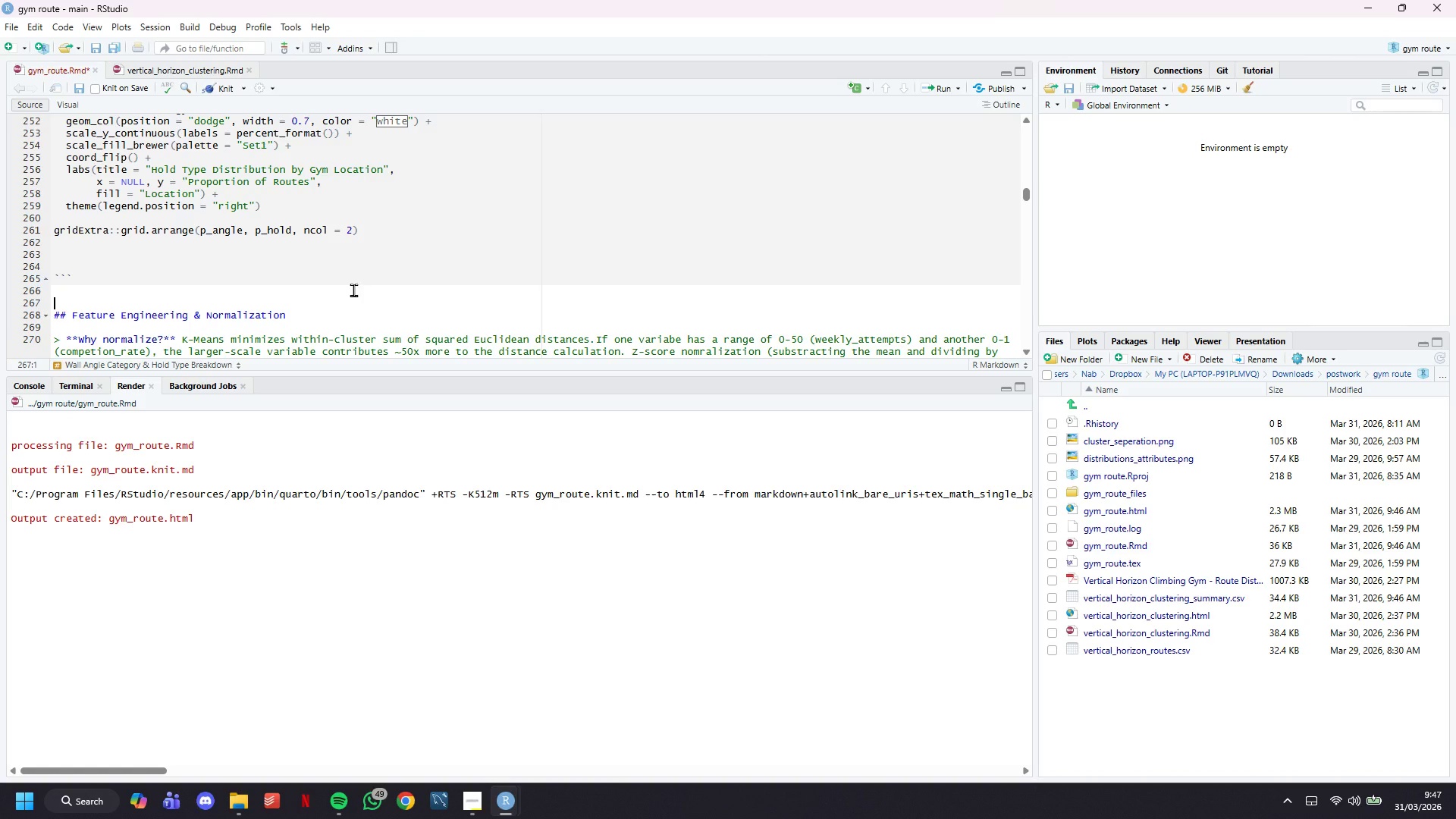 
wait(15.19)
 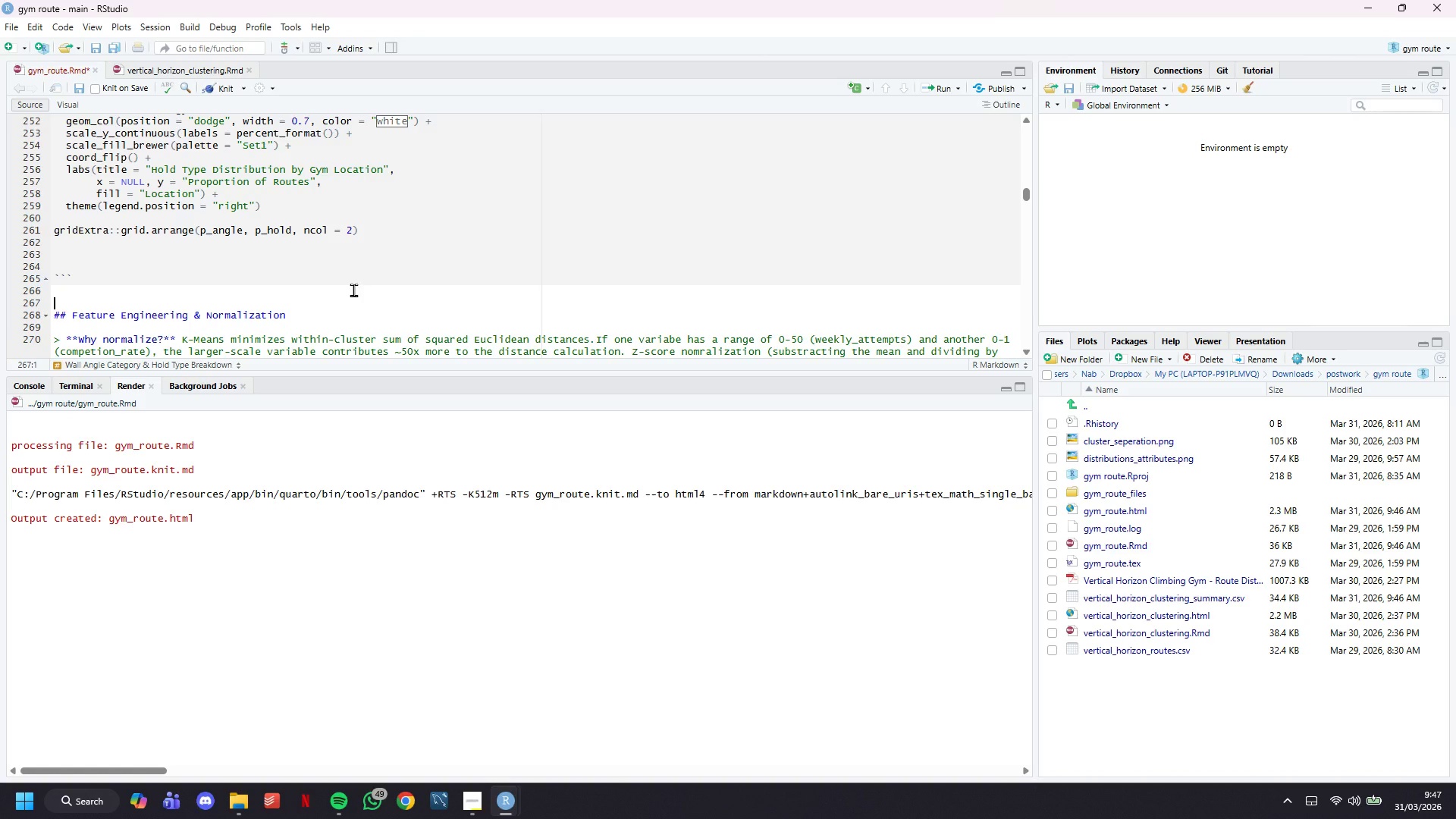 
key(ArrowUp)
 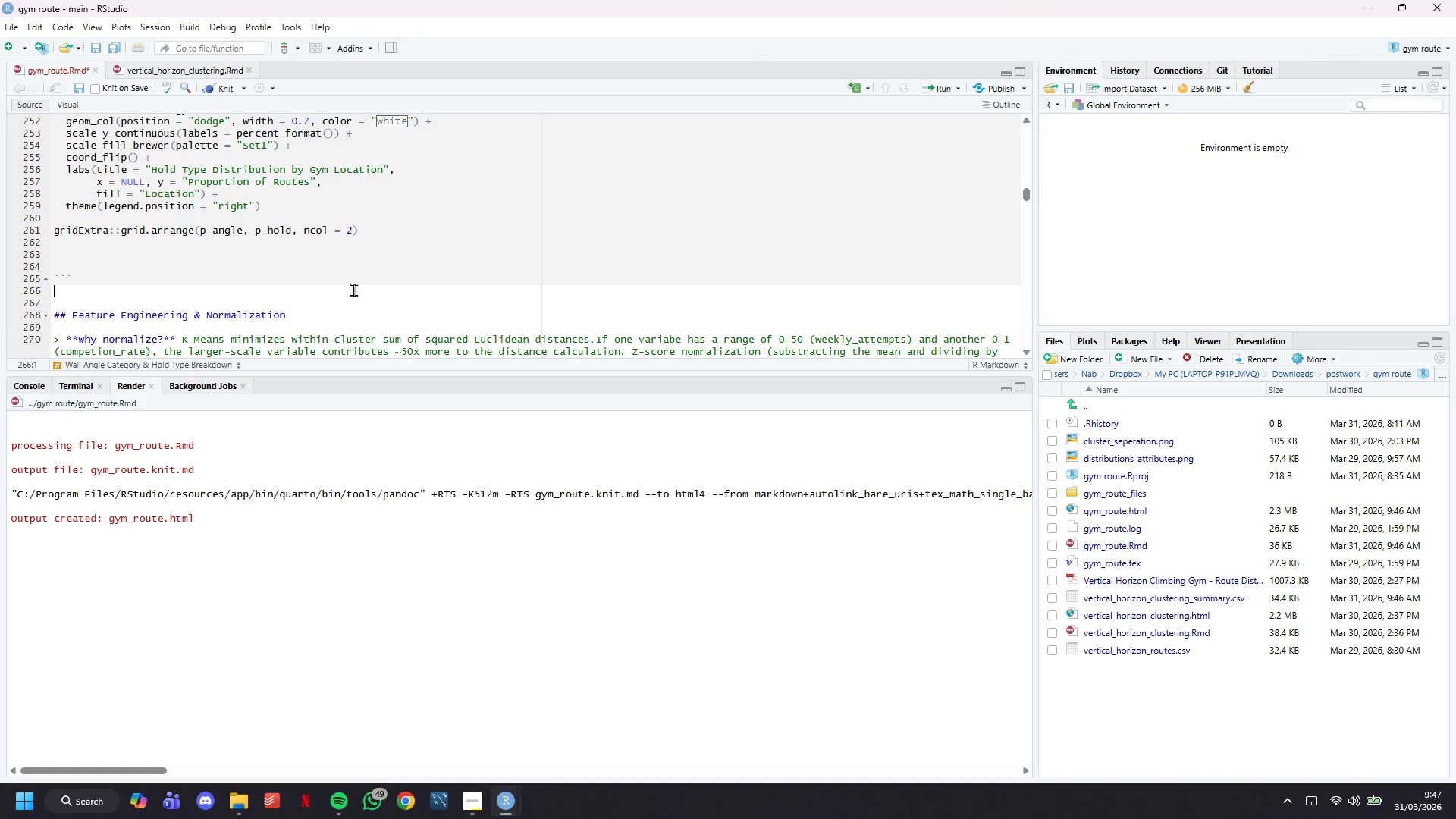 
key(ArrowUp)
 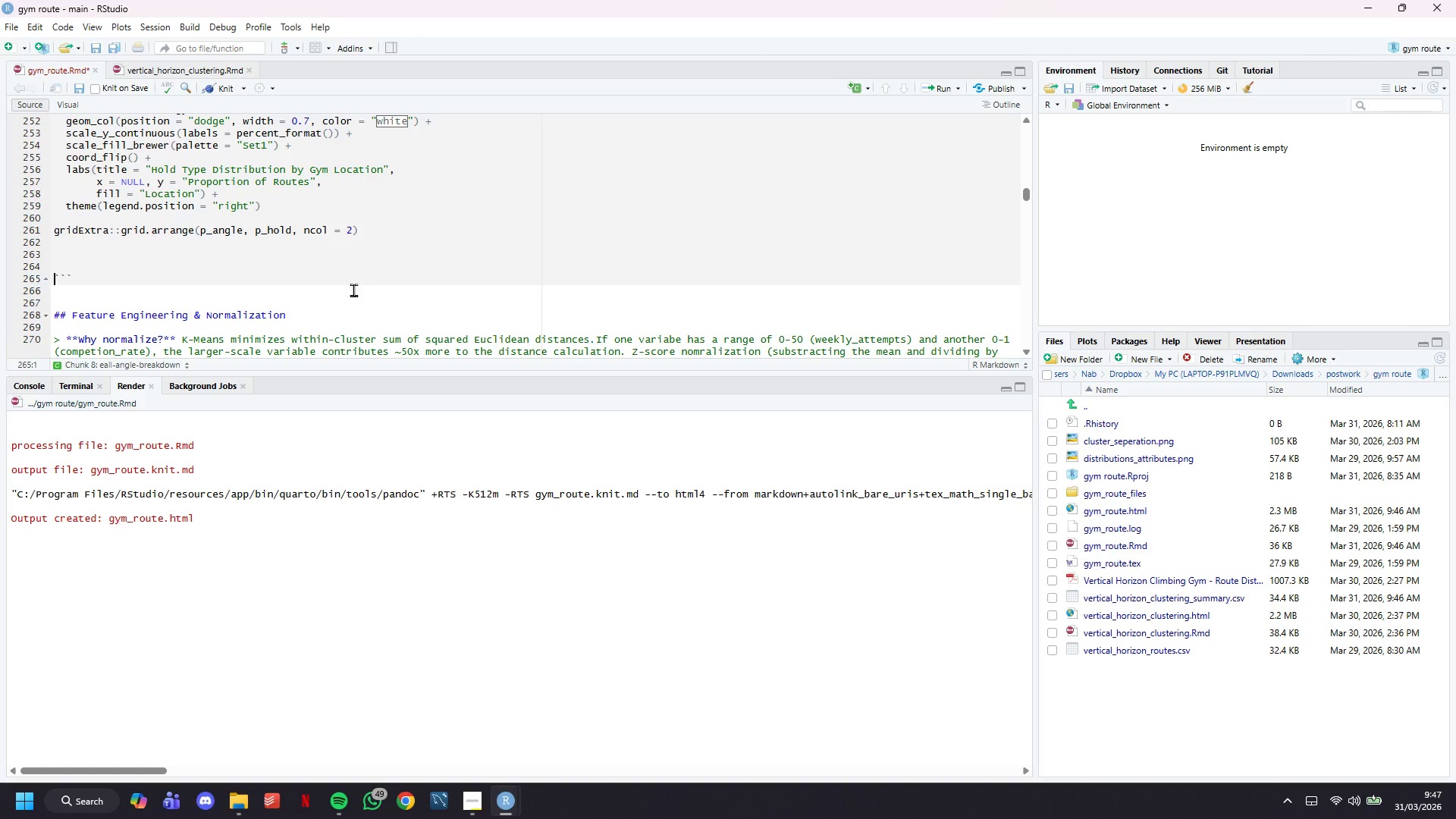 
key(ArrowUp)
 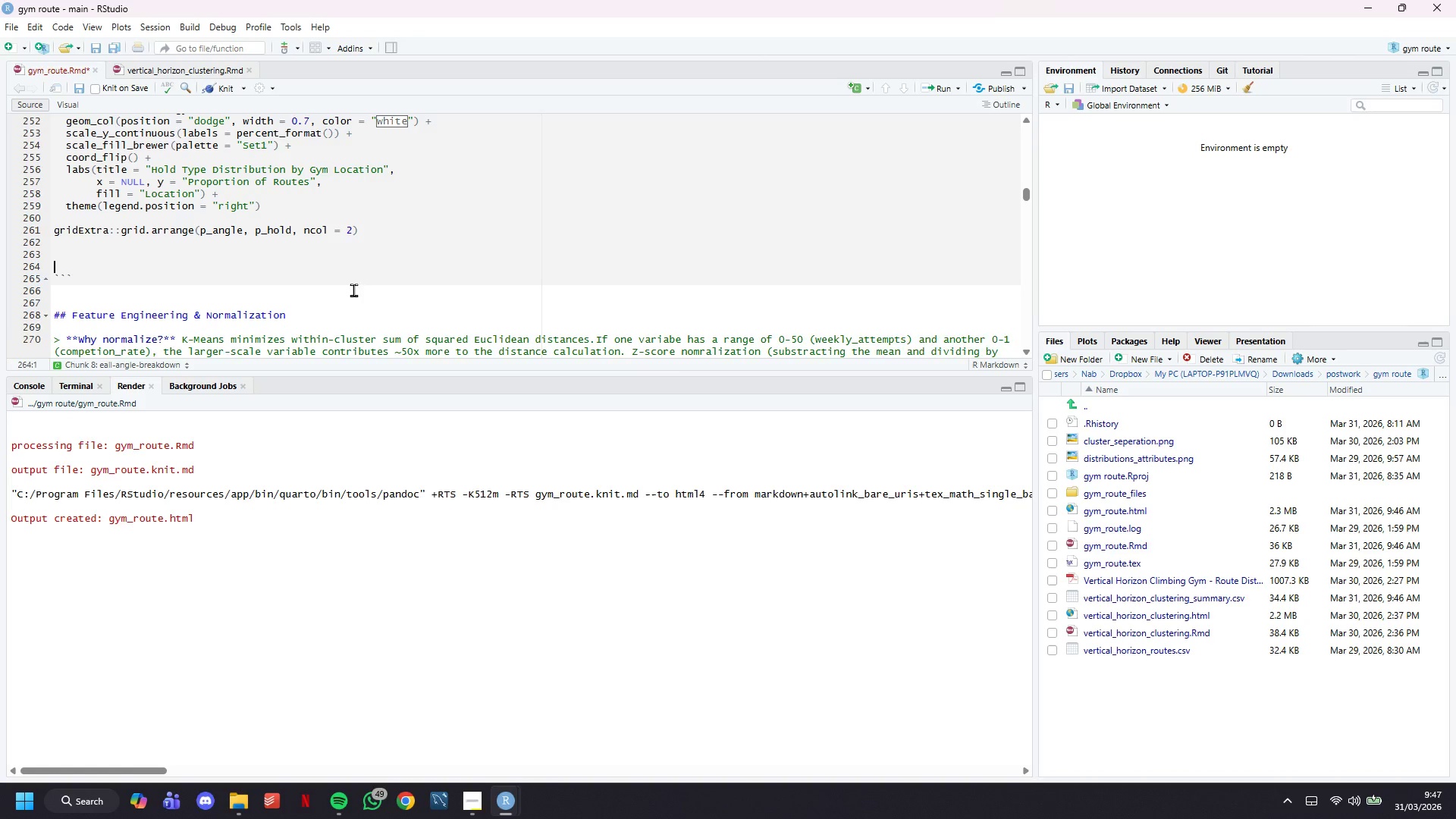 
key(Backspace)
 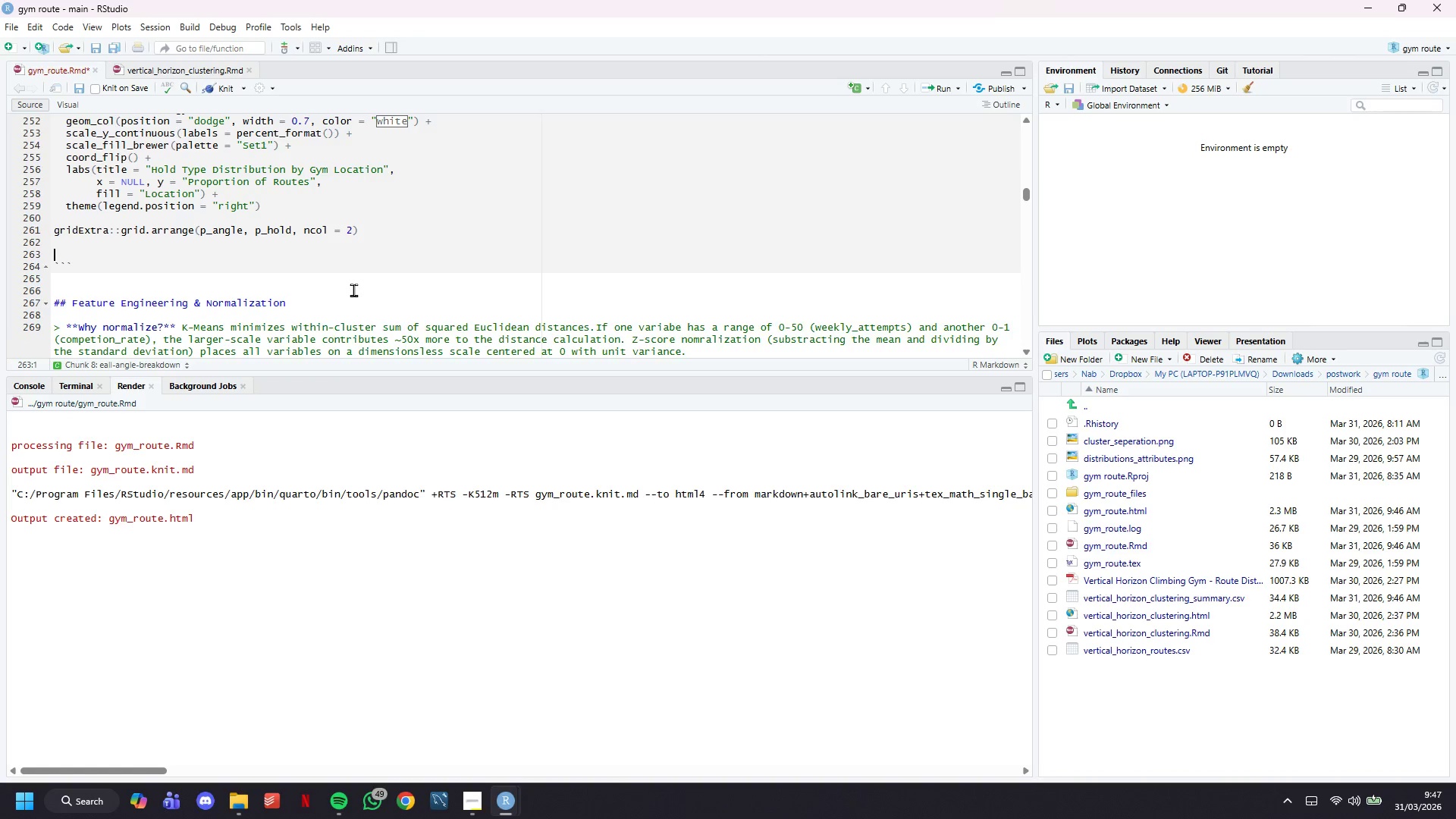 
key(Backspace)
 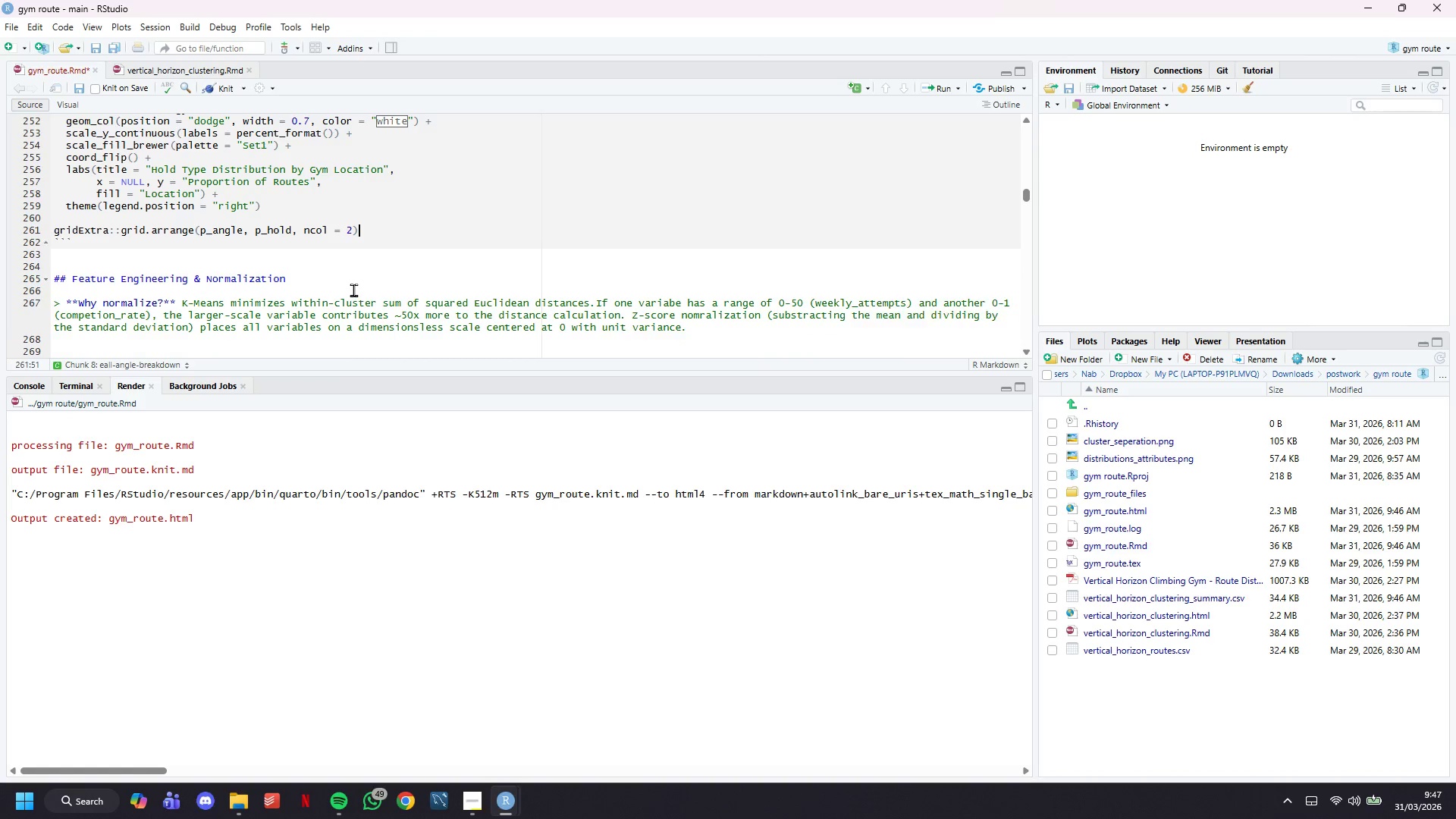 
key(Backspace)
 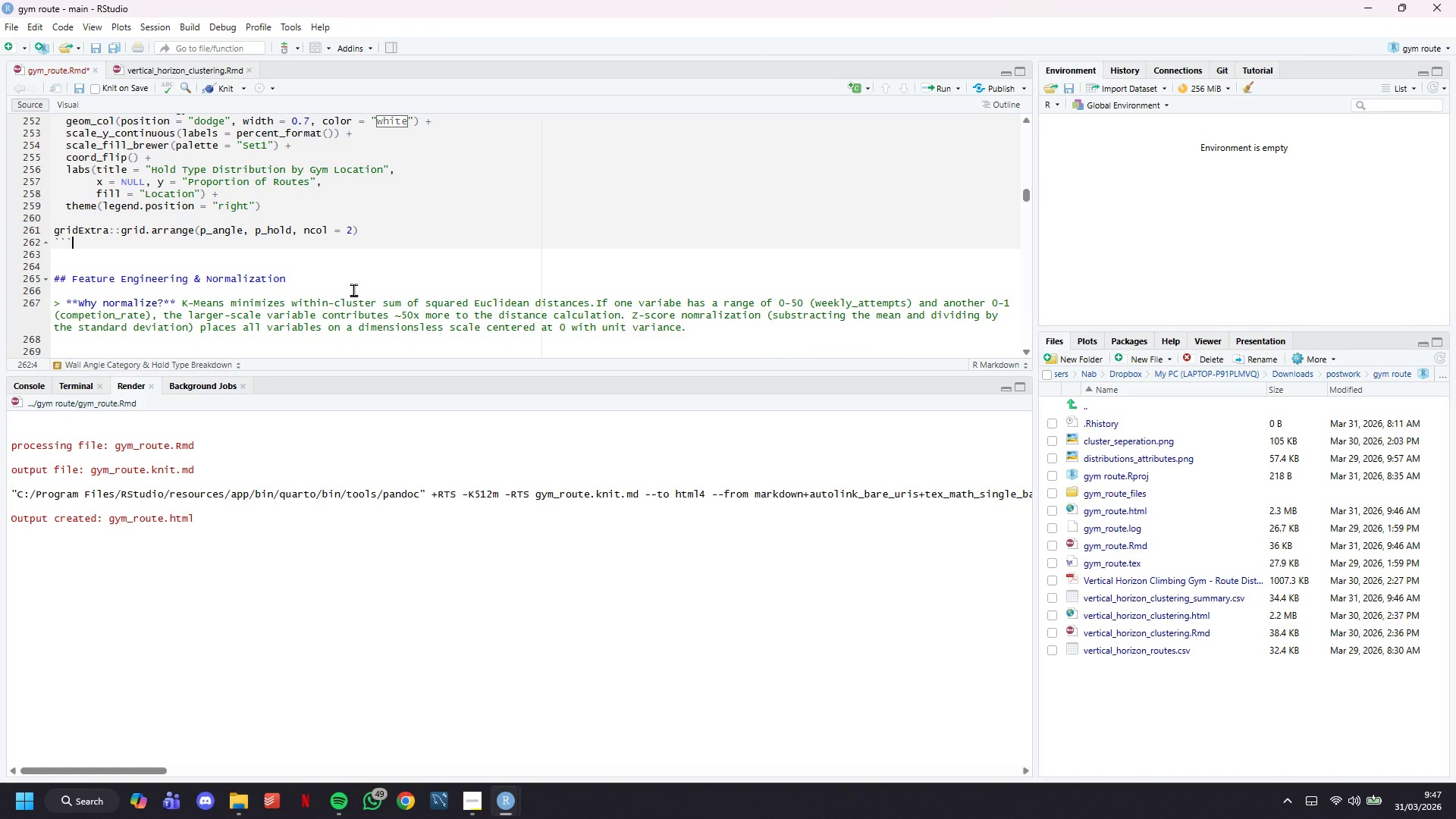 
key(ArrowDown)
 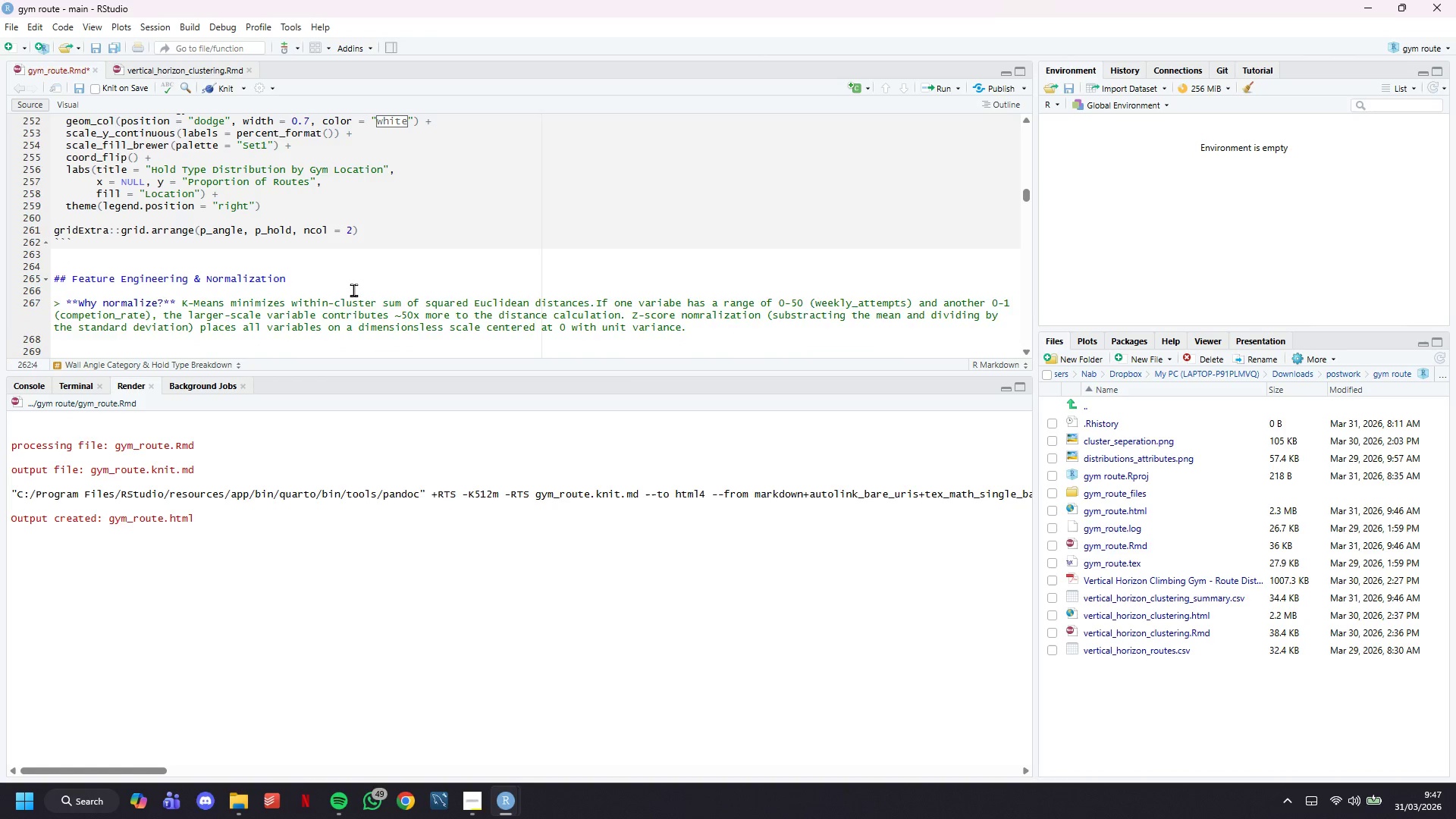 
key(Enter)
 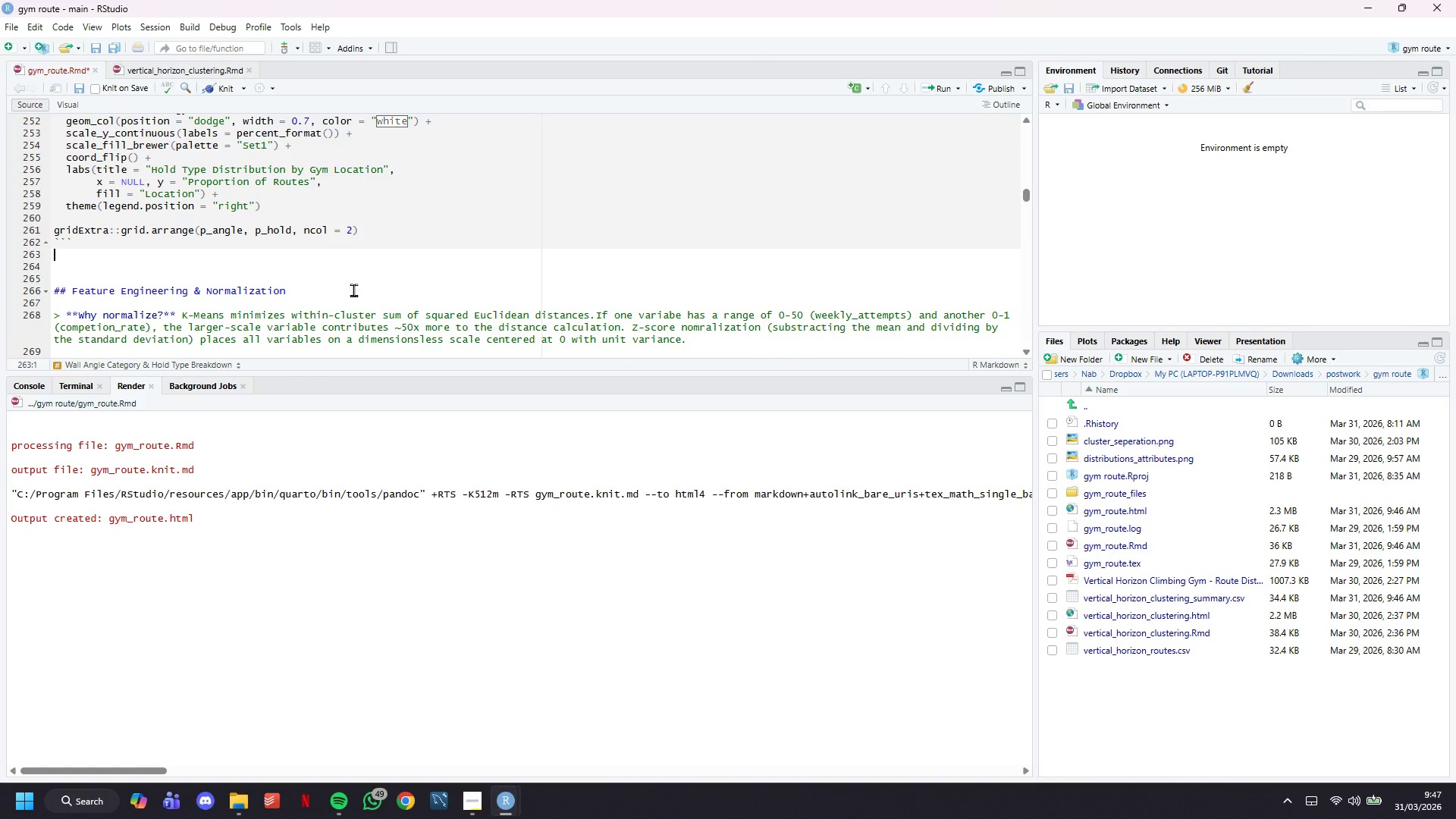 
key(Enter)
 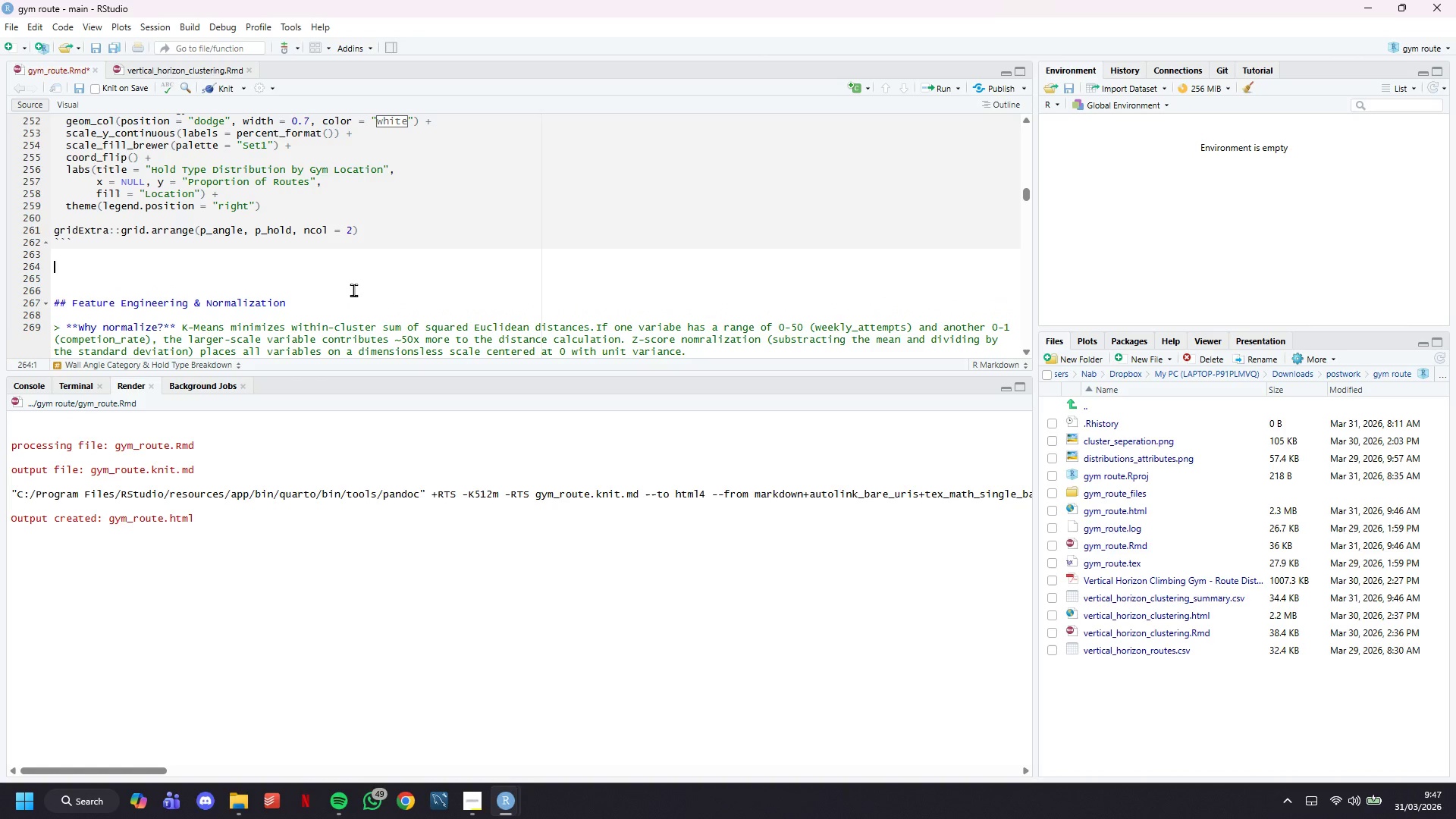 
key(Backquote)
 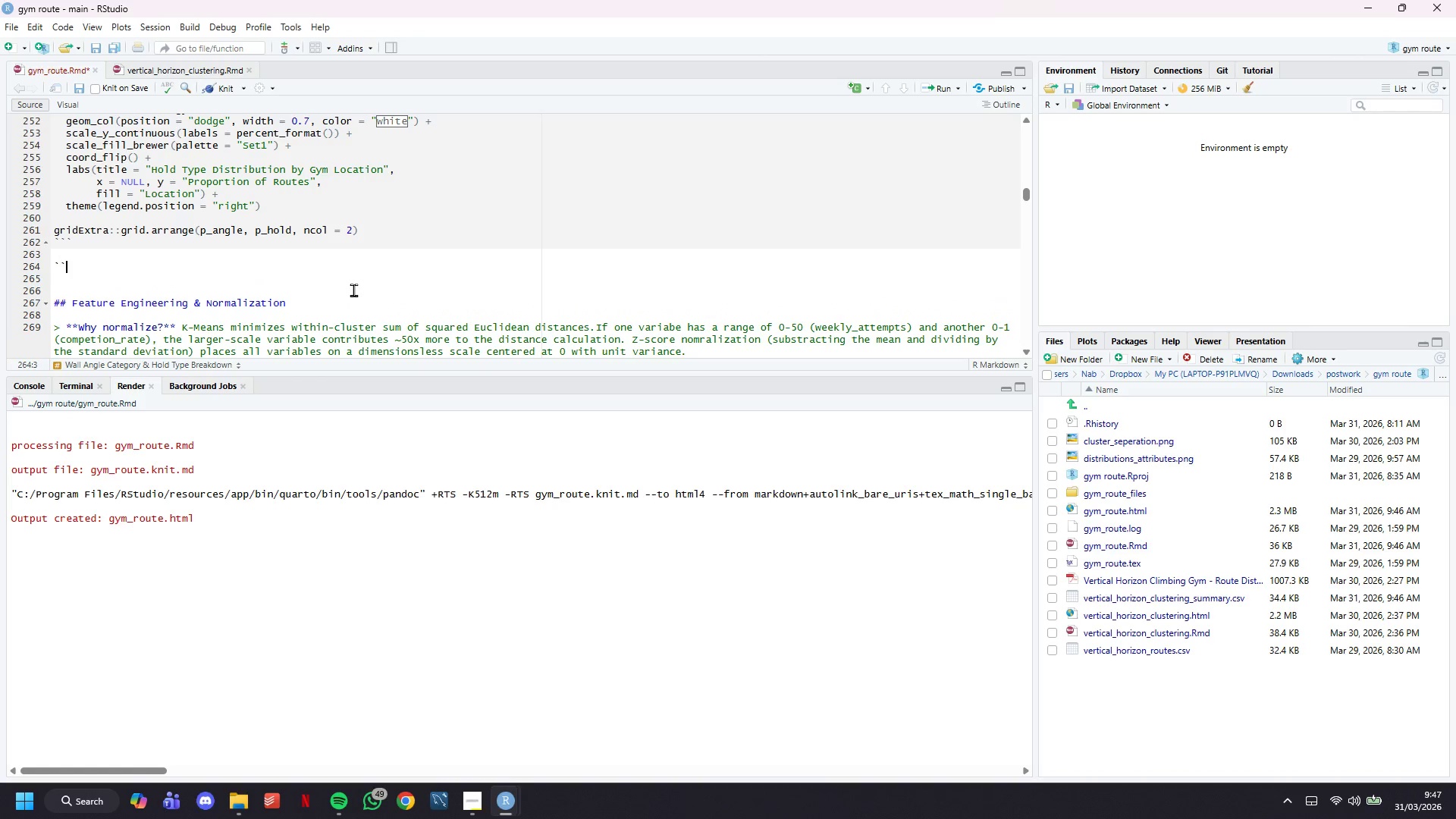 
key(Backquote)
 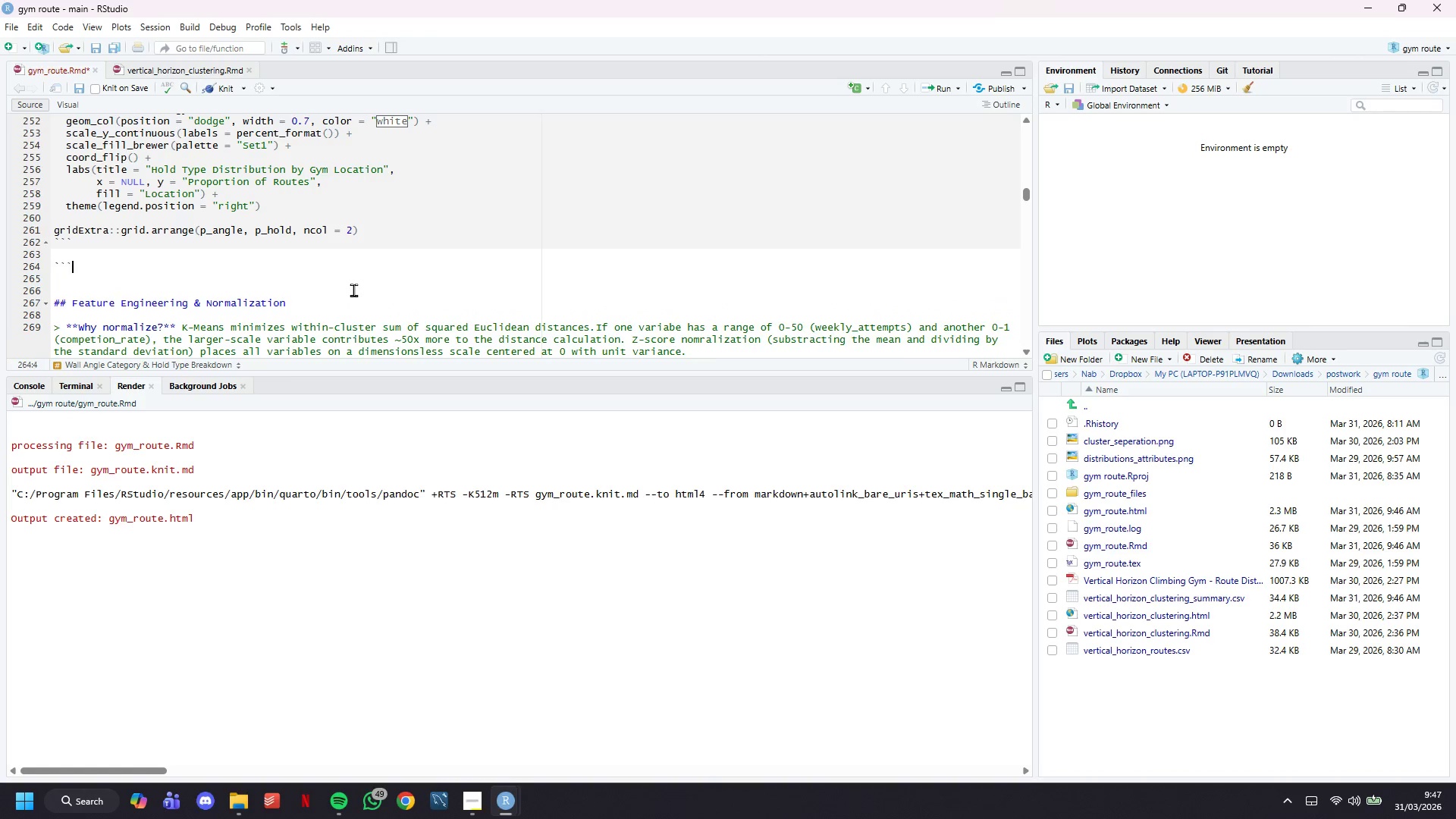 
key(Backquote)
 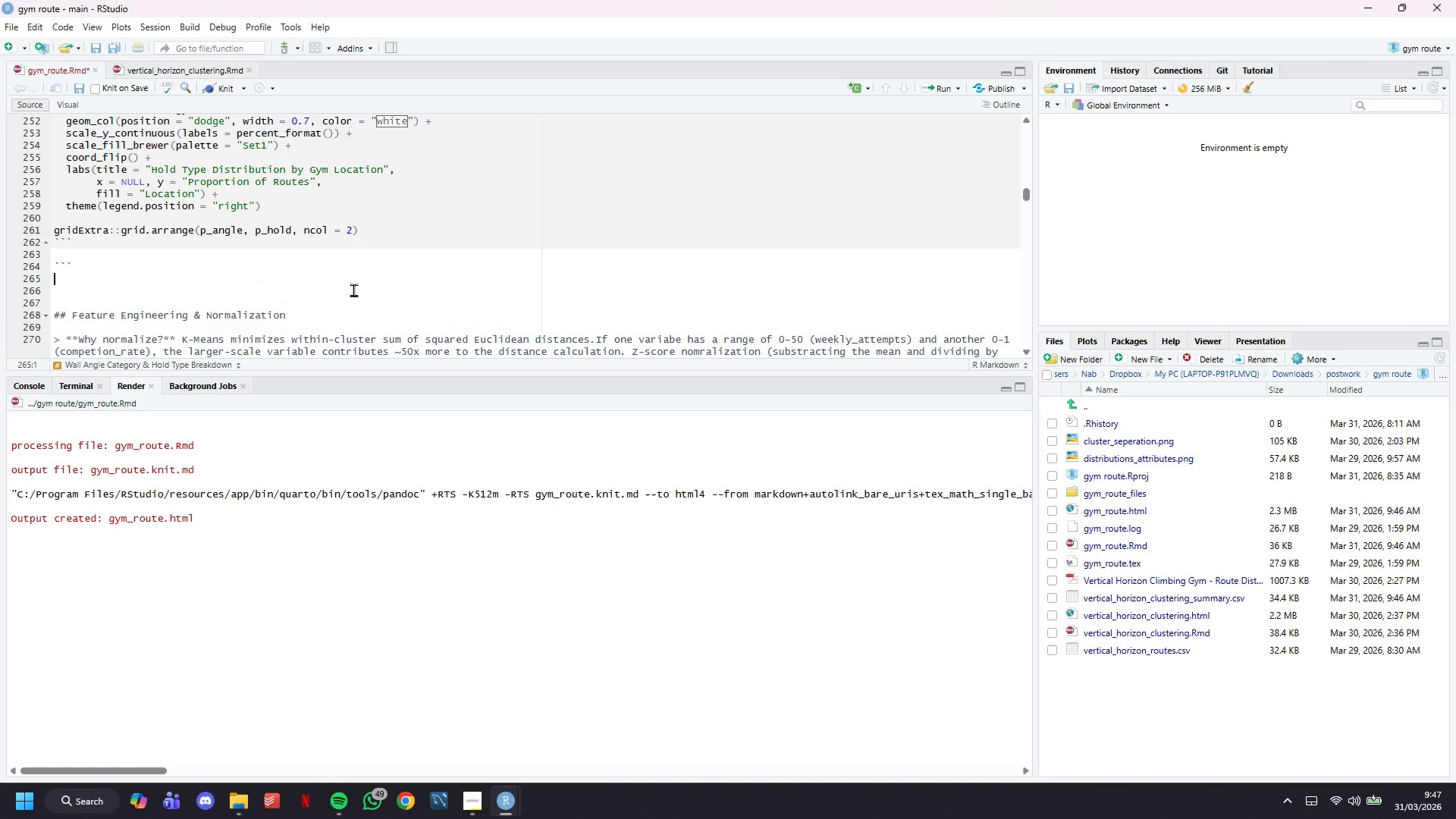 
key(Enter)
 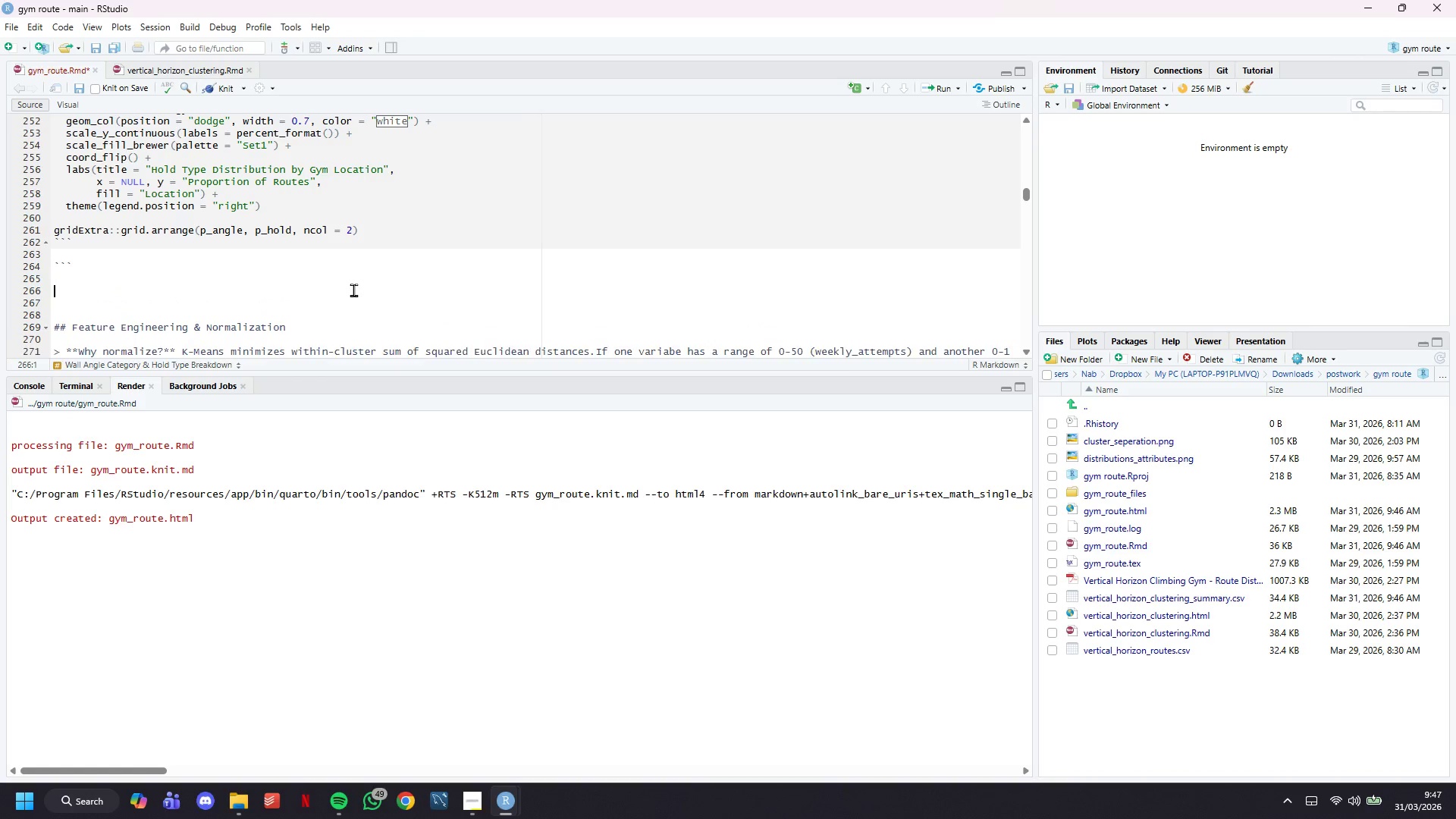 
key(Enter)
 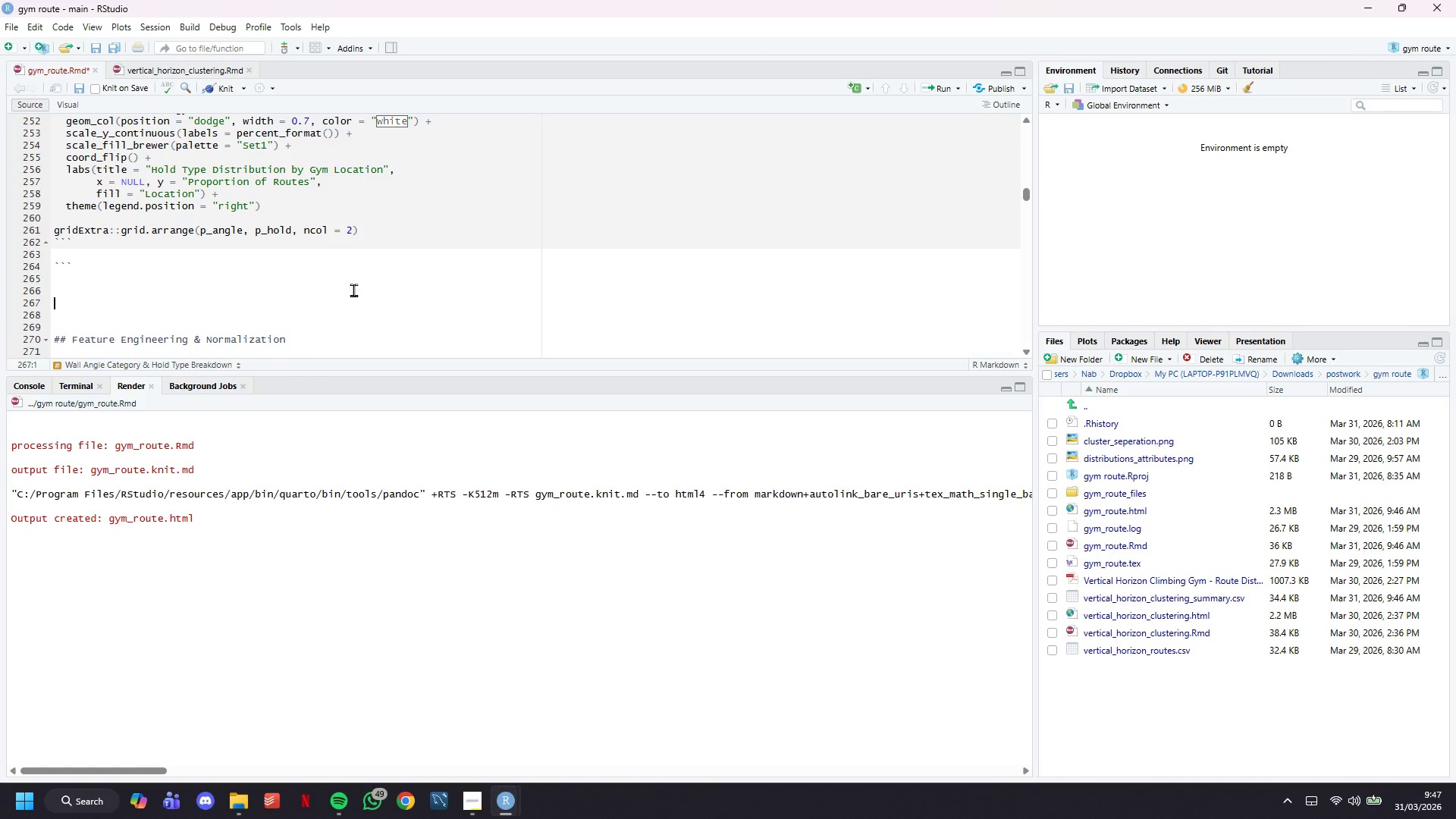 
key(Enter)
 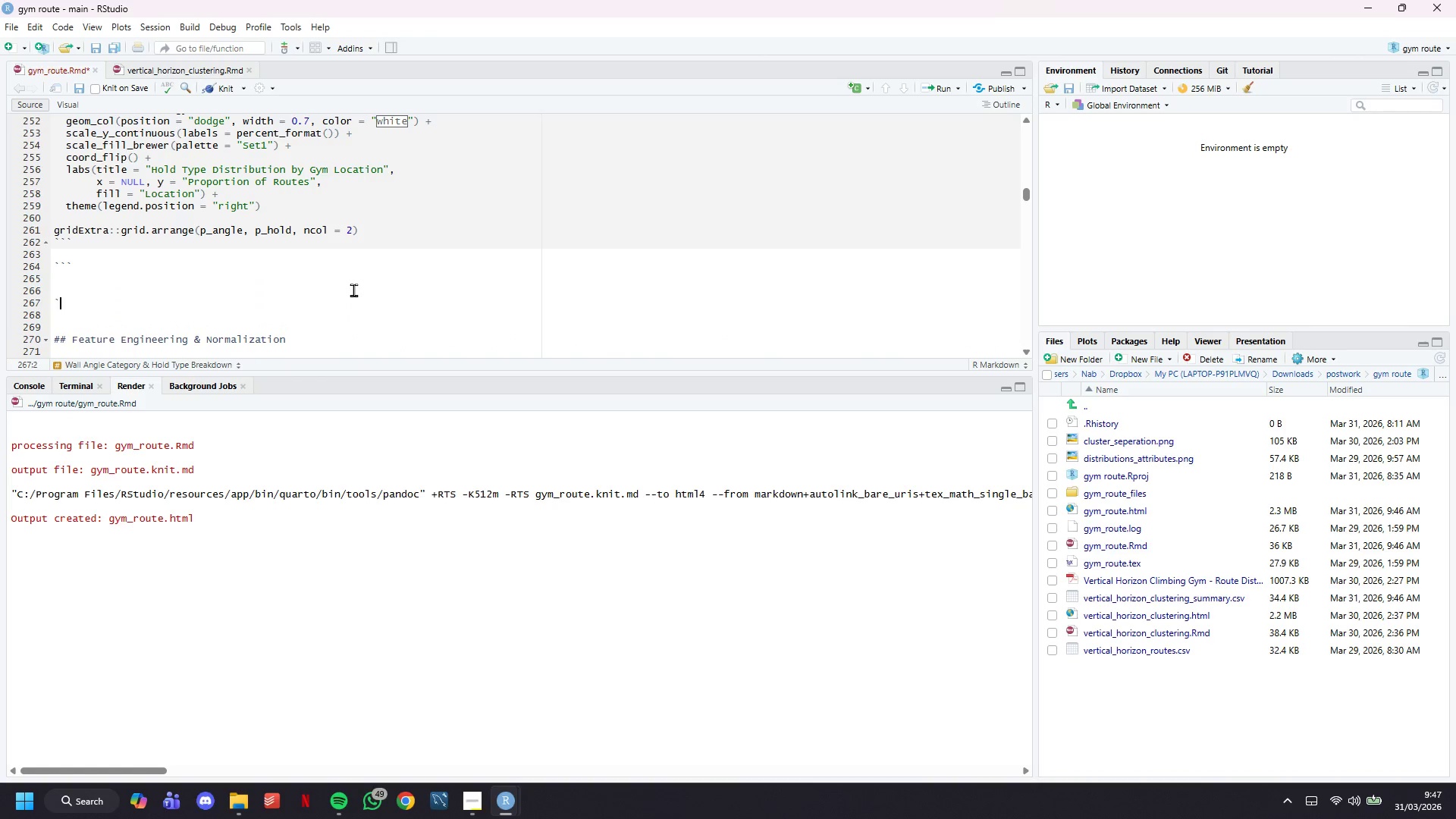 
key(Backquote)
 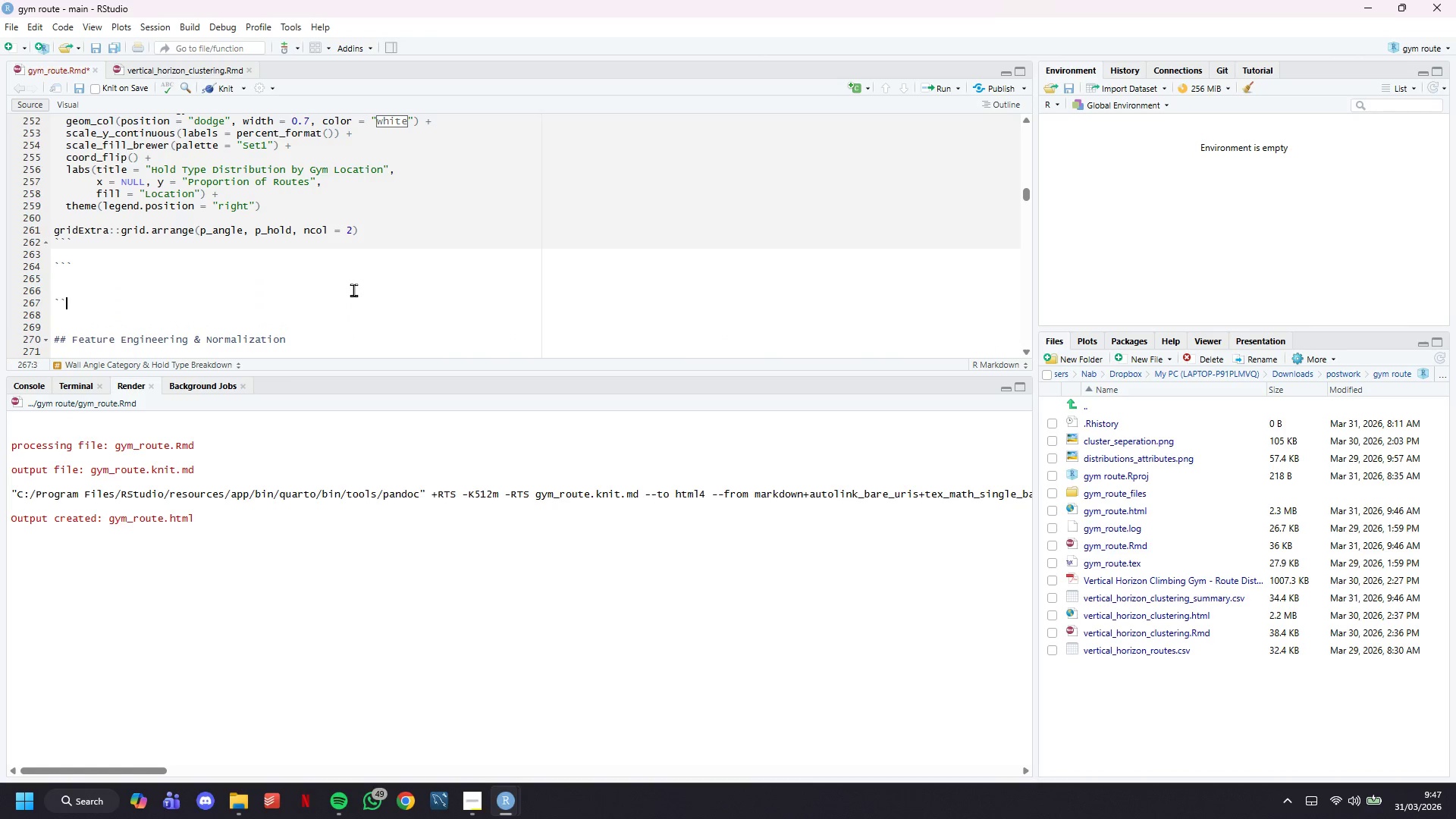 
key(Backquote)
 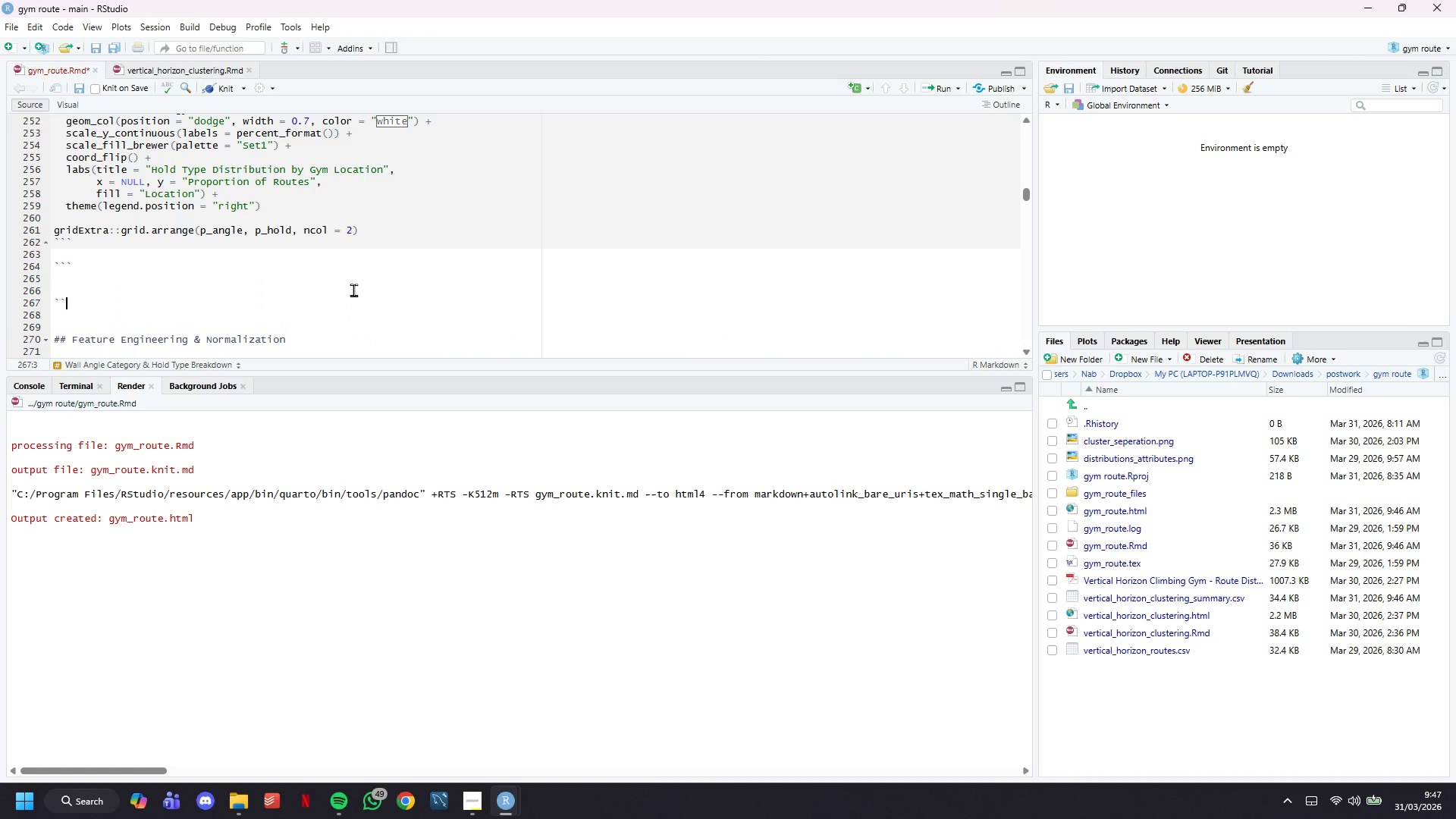 
key(Backquote)
 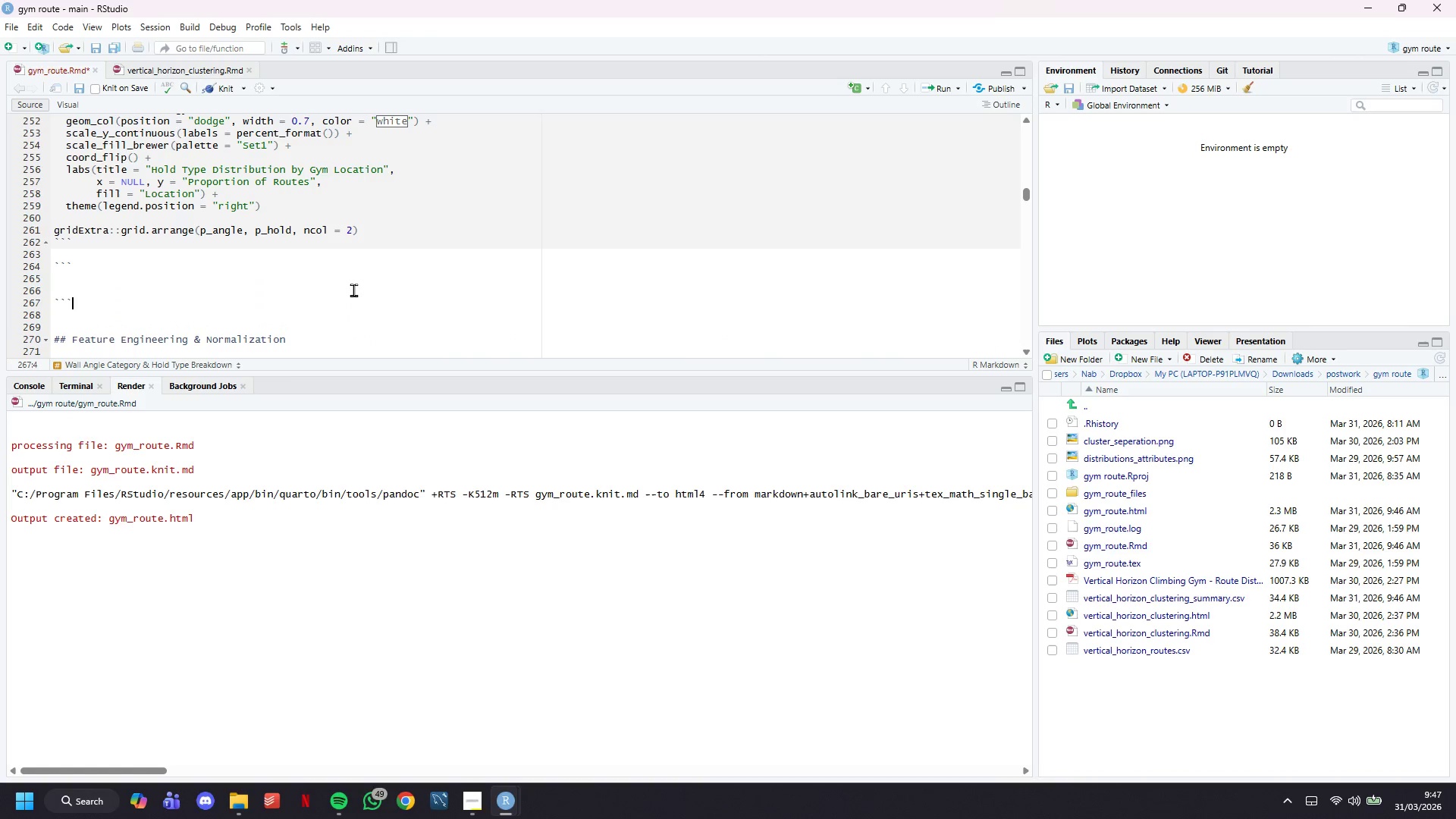 
key(ArrowUp)
 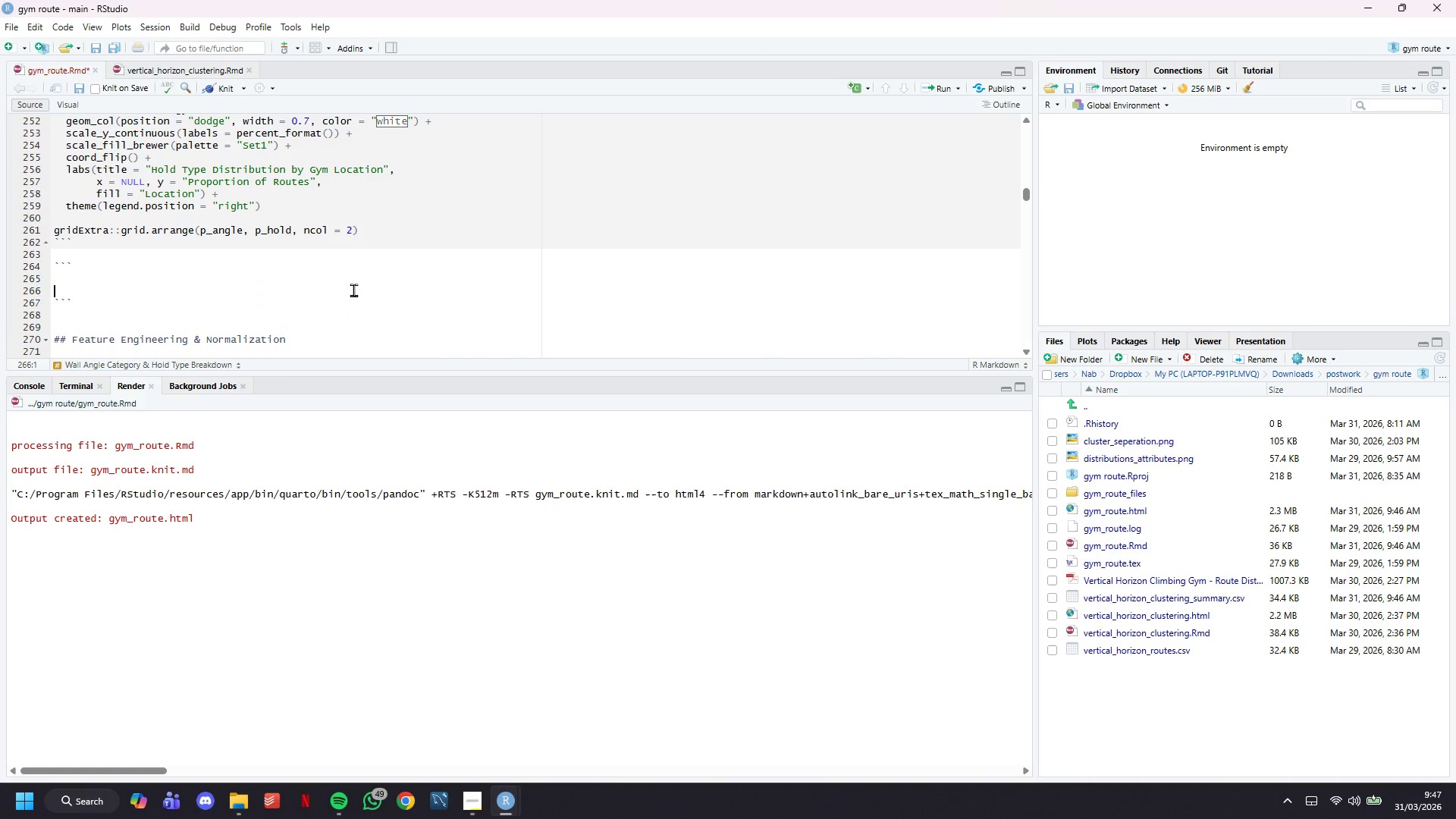 
key(ArrowUp)
 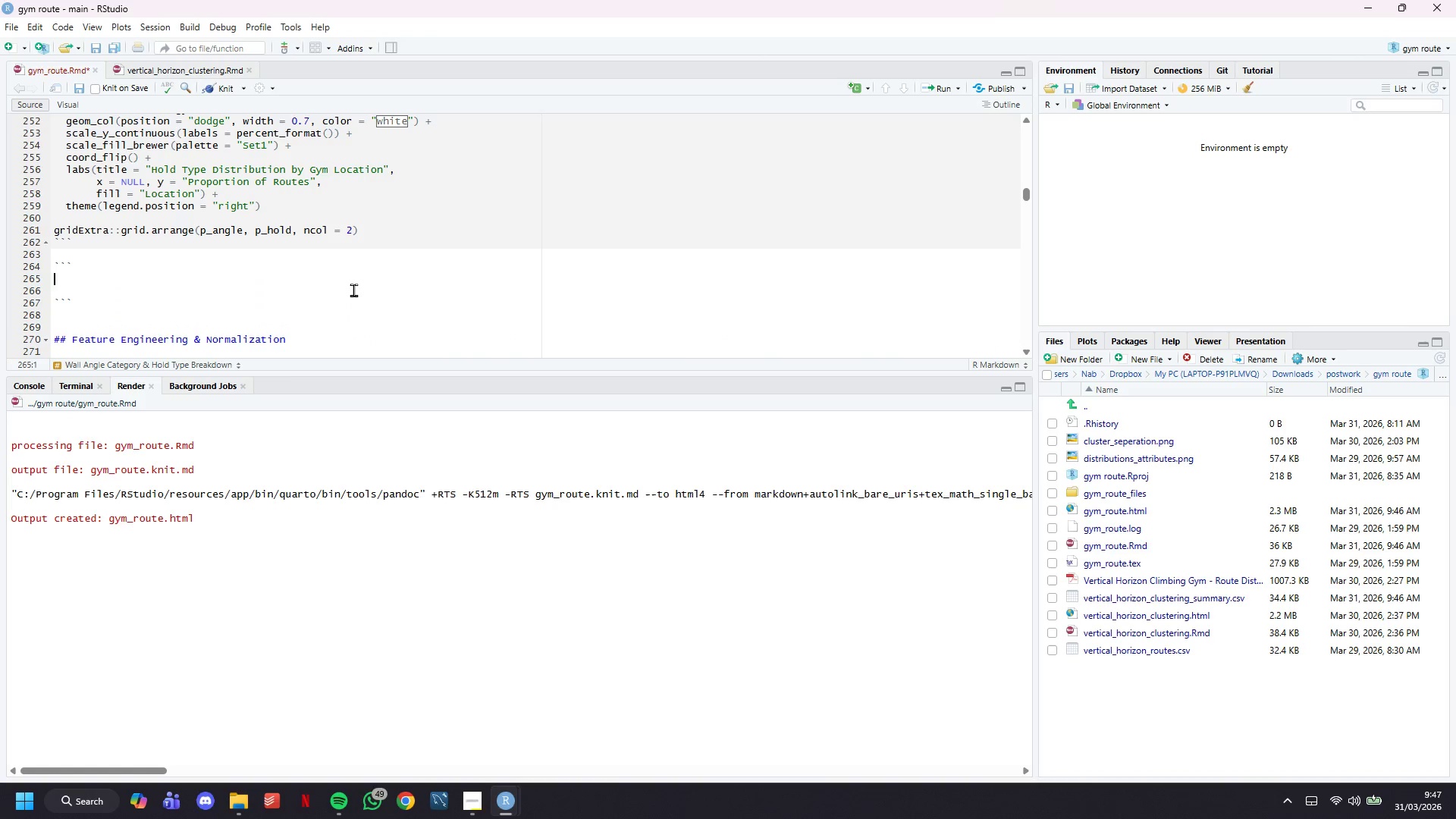 
key(ArrowUp)
 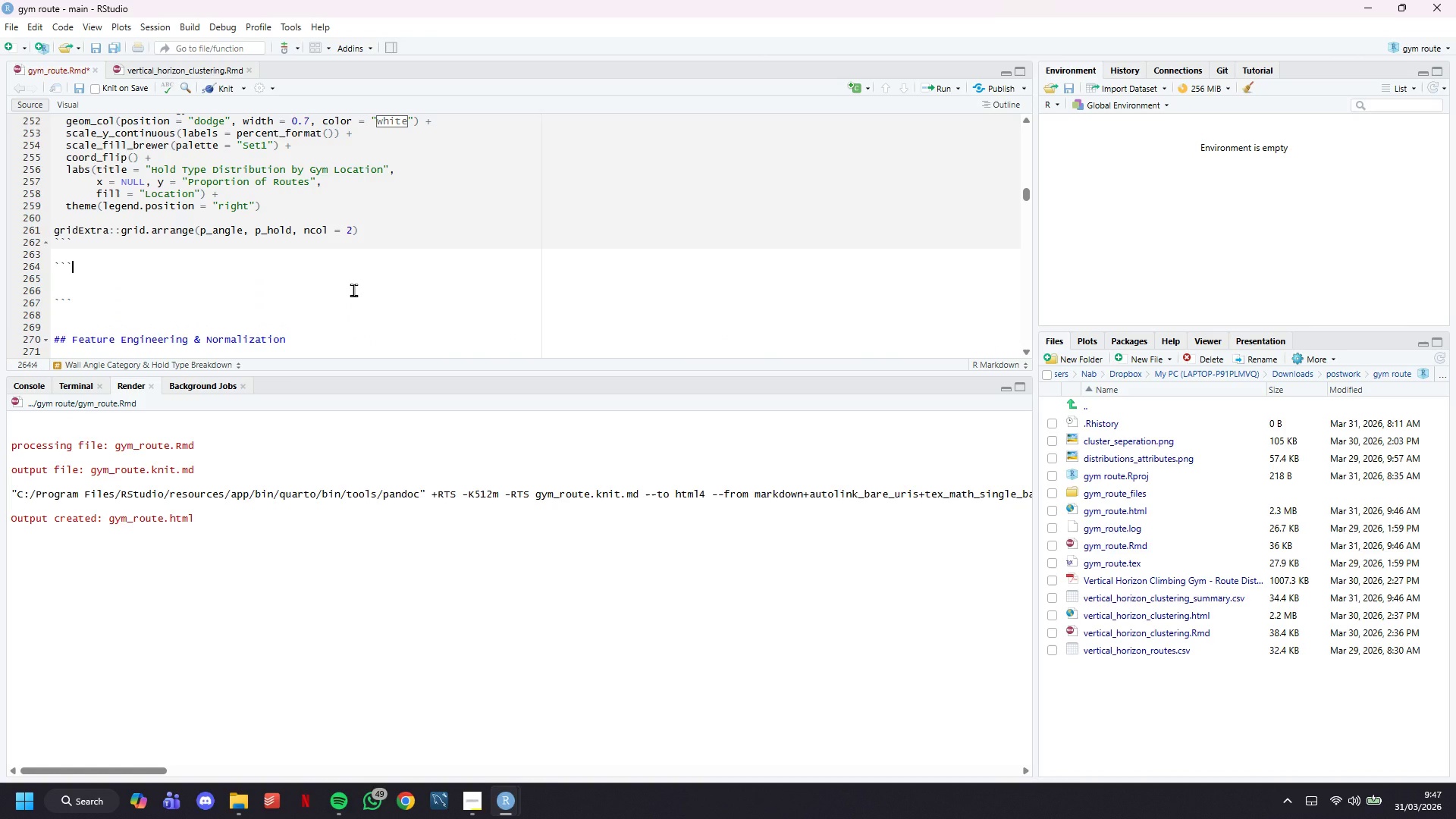 
type({r hold-type-difficulty, fig.width = 11, fig.height = 5, fih)
key(Backspace)
type(gc)
key(Backspace)
type(.cap = "Boxploy)
key(Backspace)
type(t showing how diffulty)
 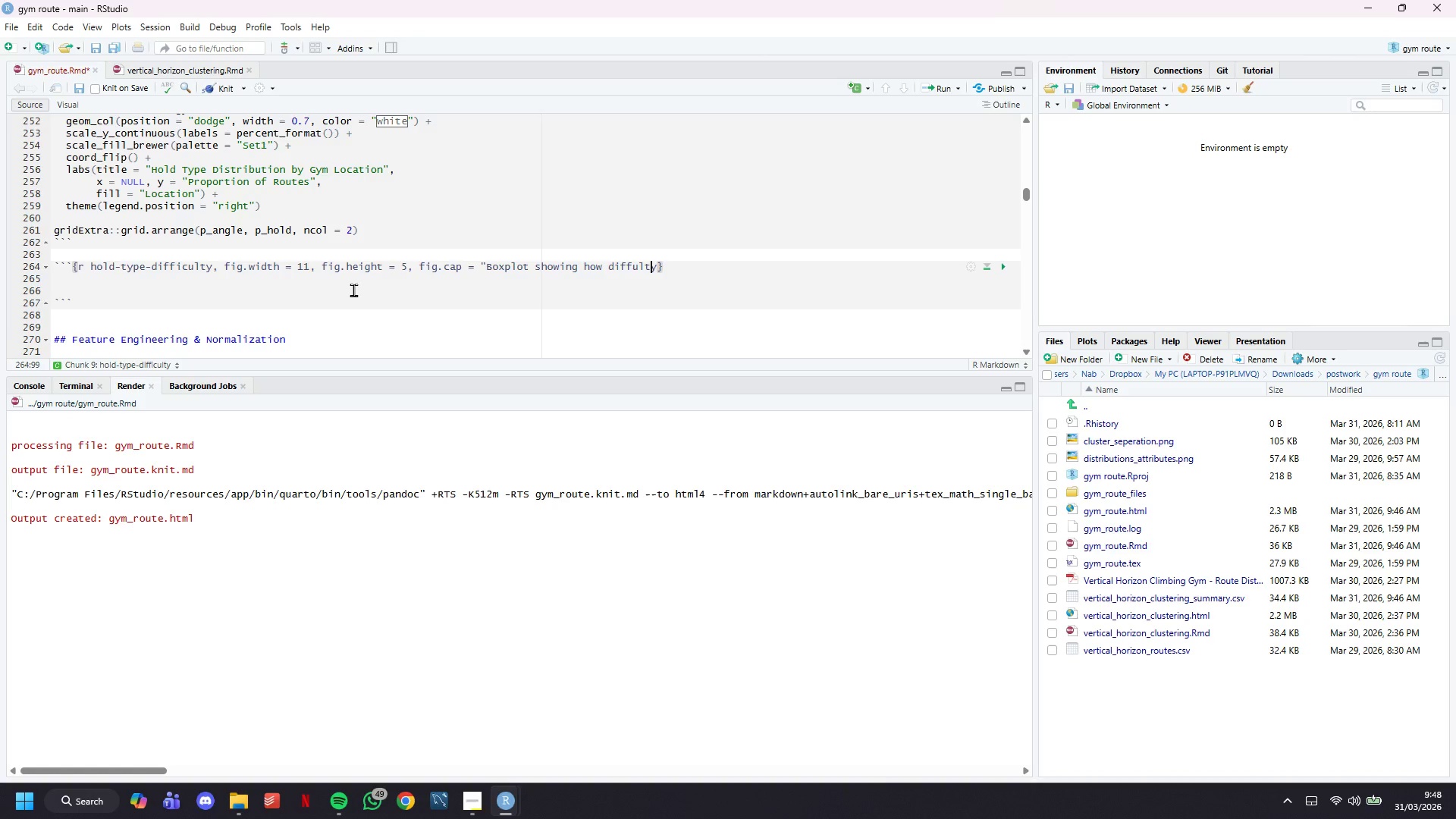 
 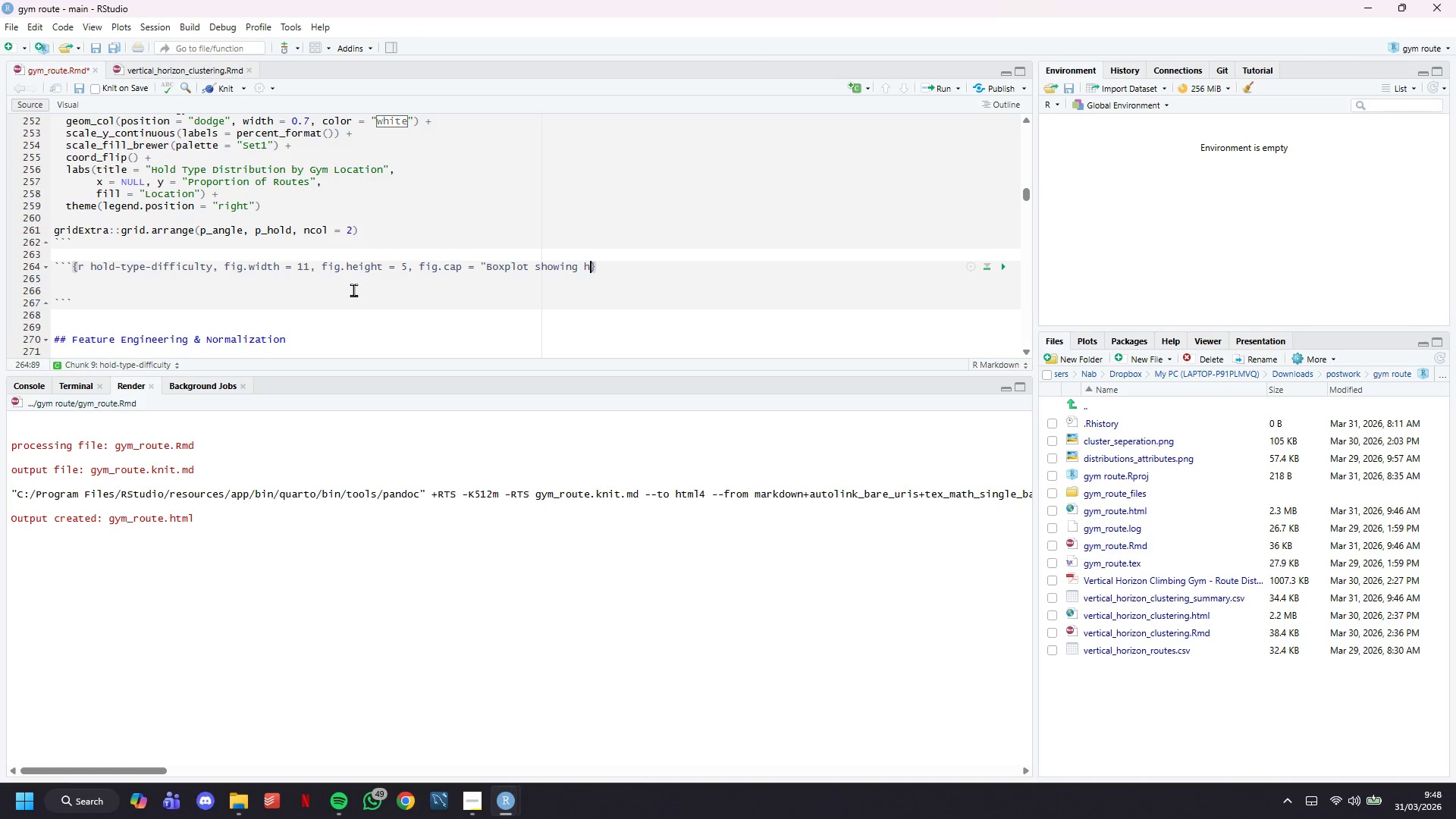 
key(ArrowLeft)
 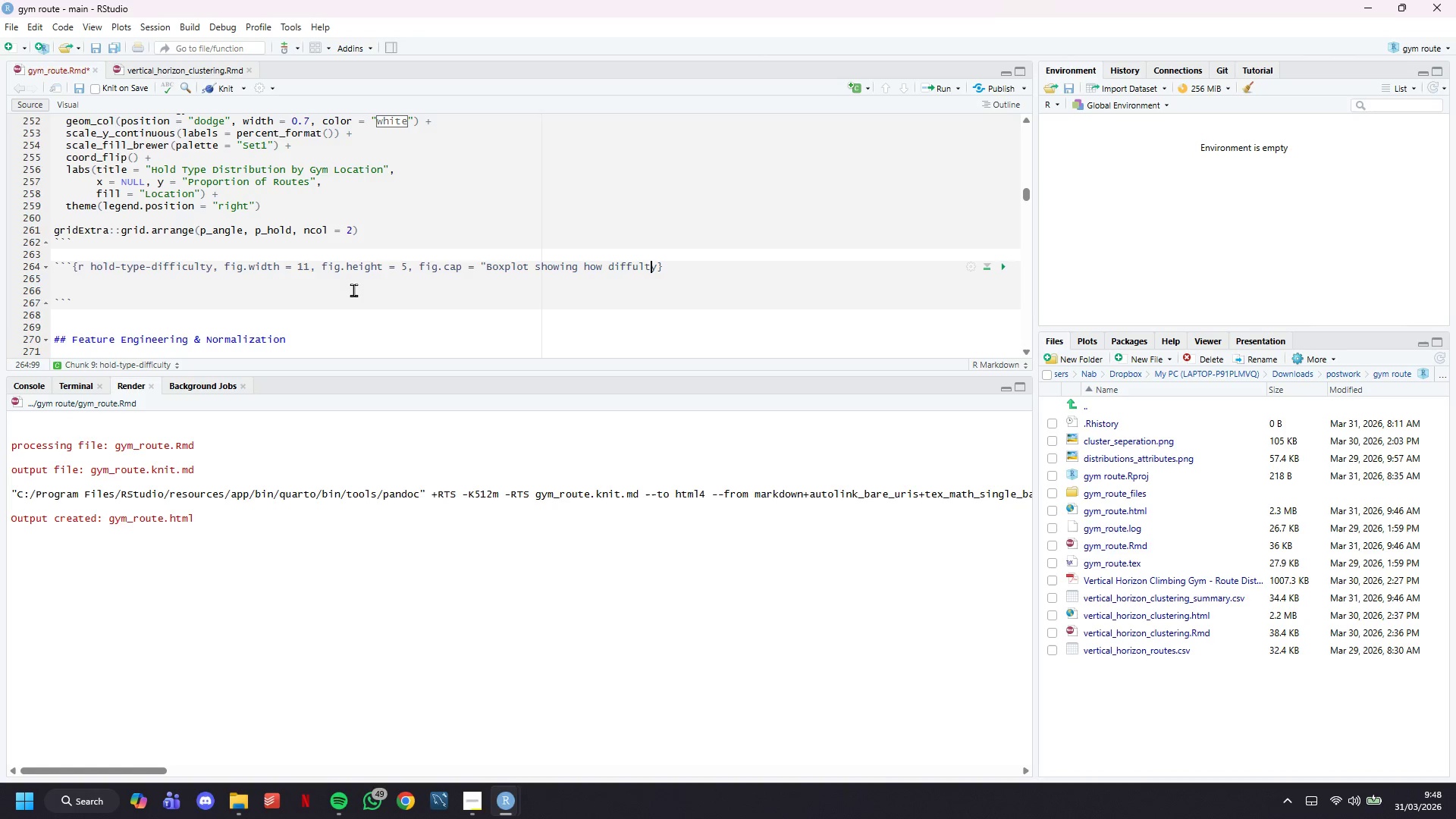 
key(ArrowLeft)
 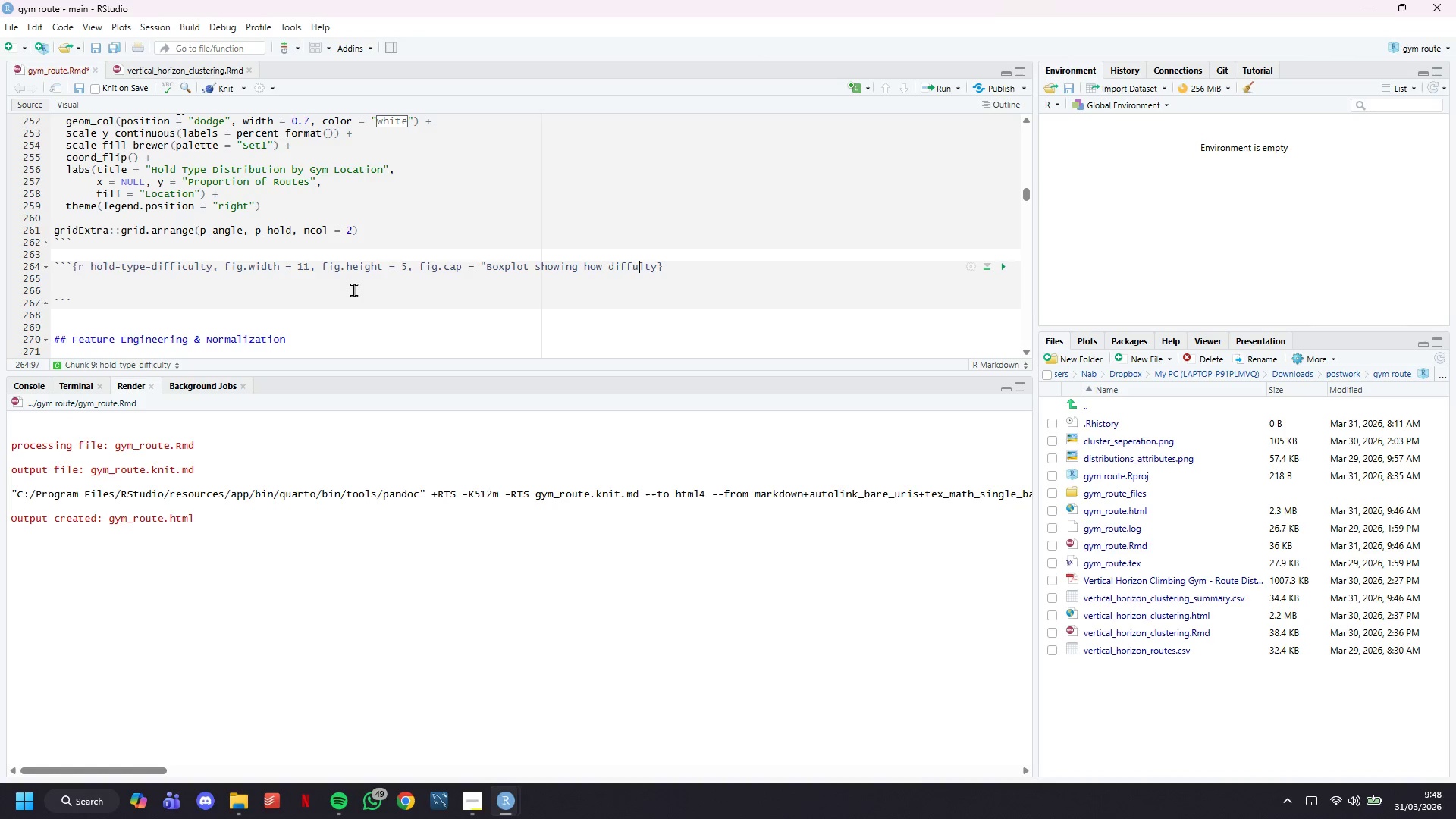 
key(ArrowLeft)
 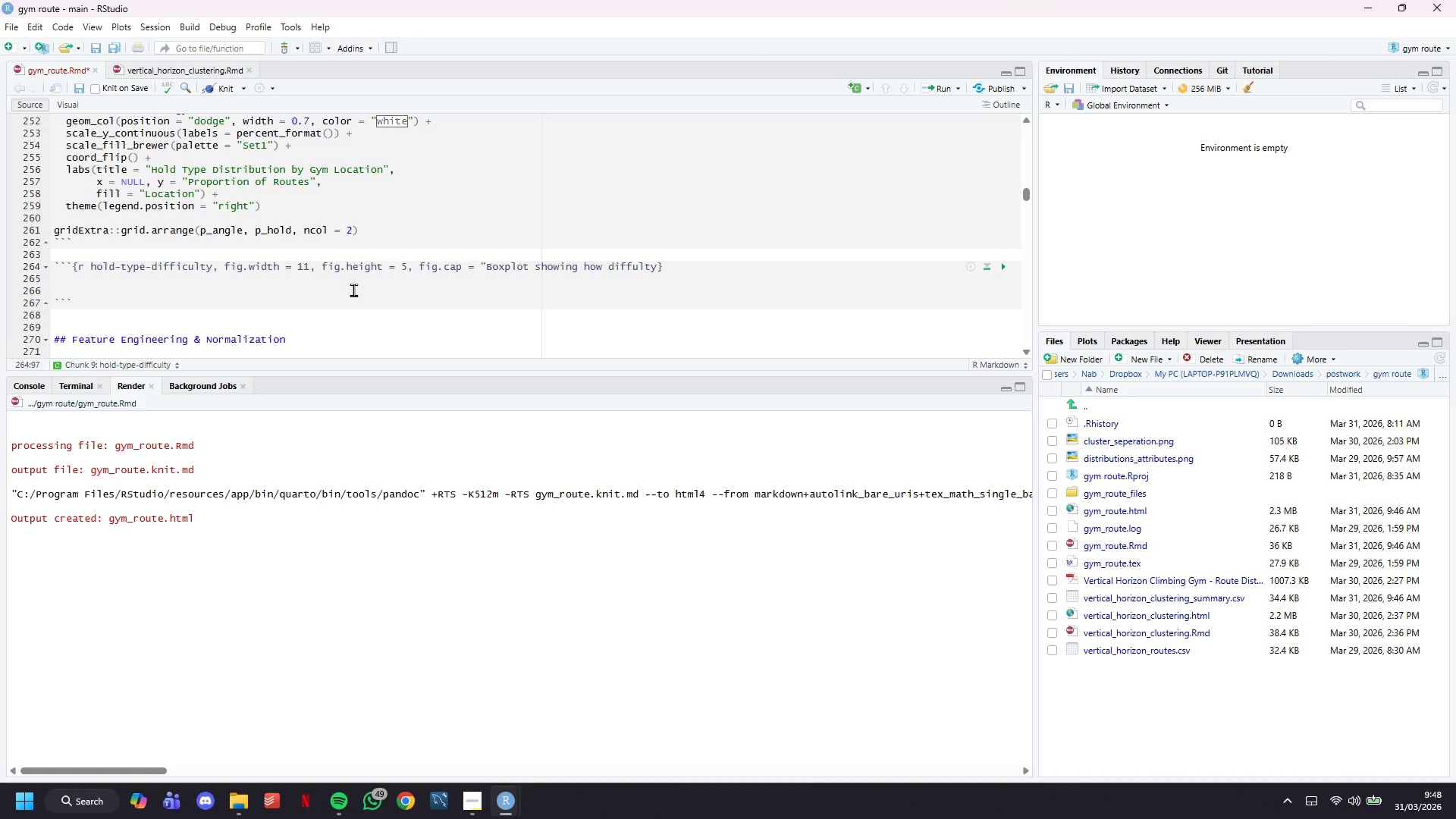 
key(ArrowLeft)
 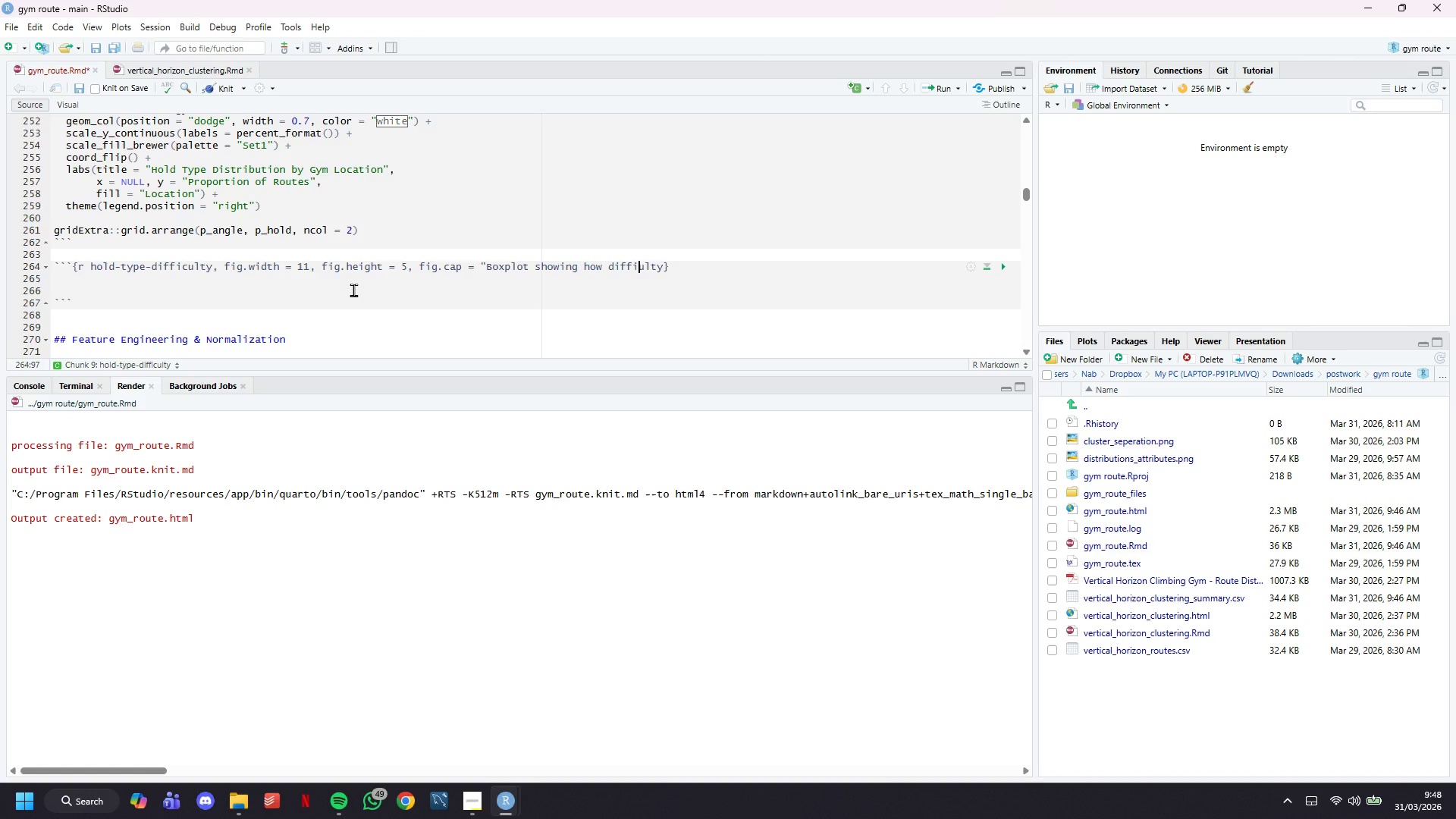 
type(ic)
 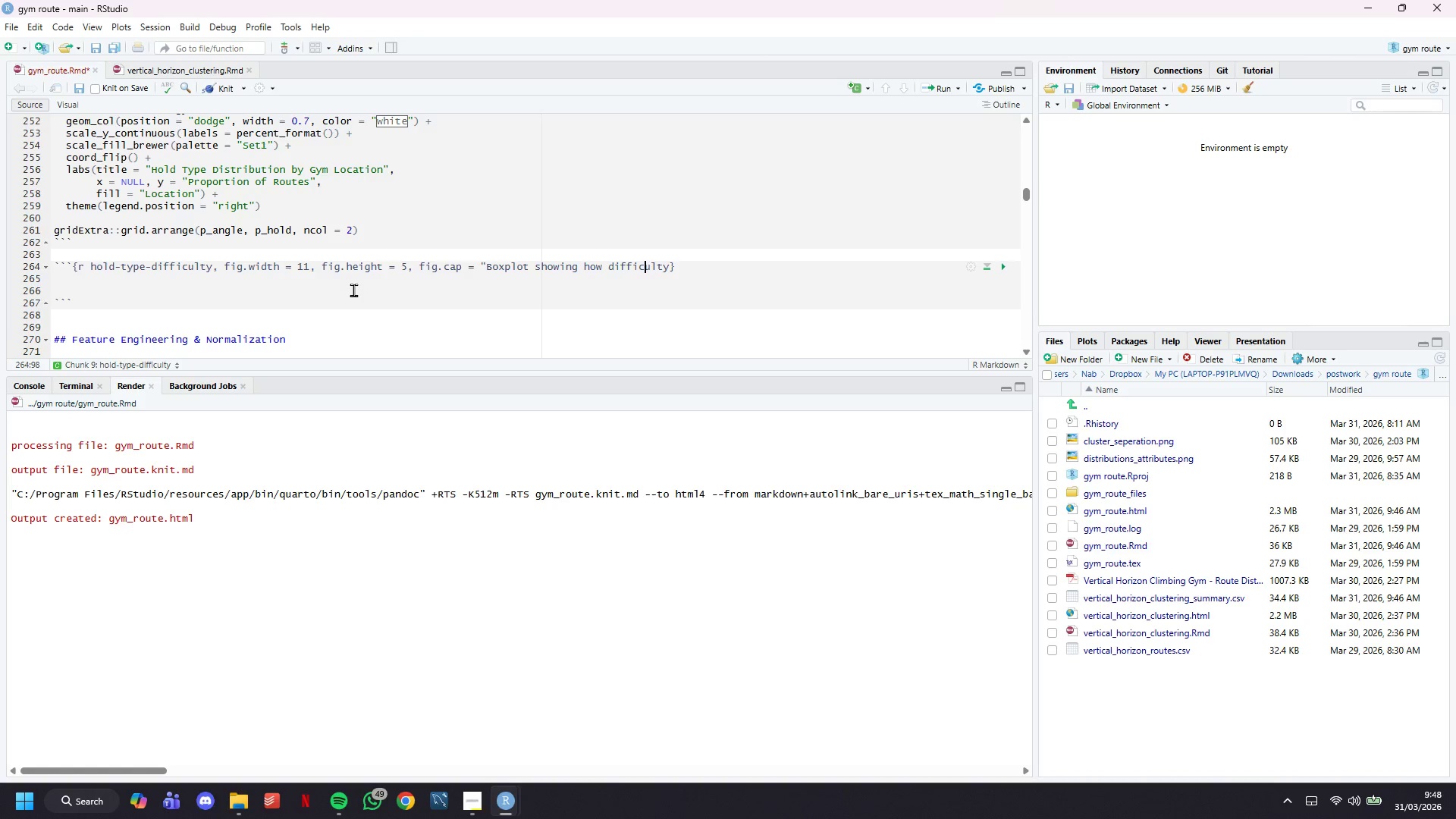 
key(ArrowRight)
 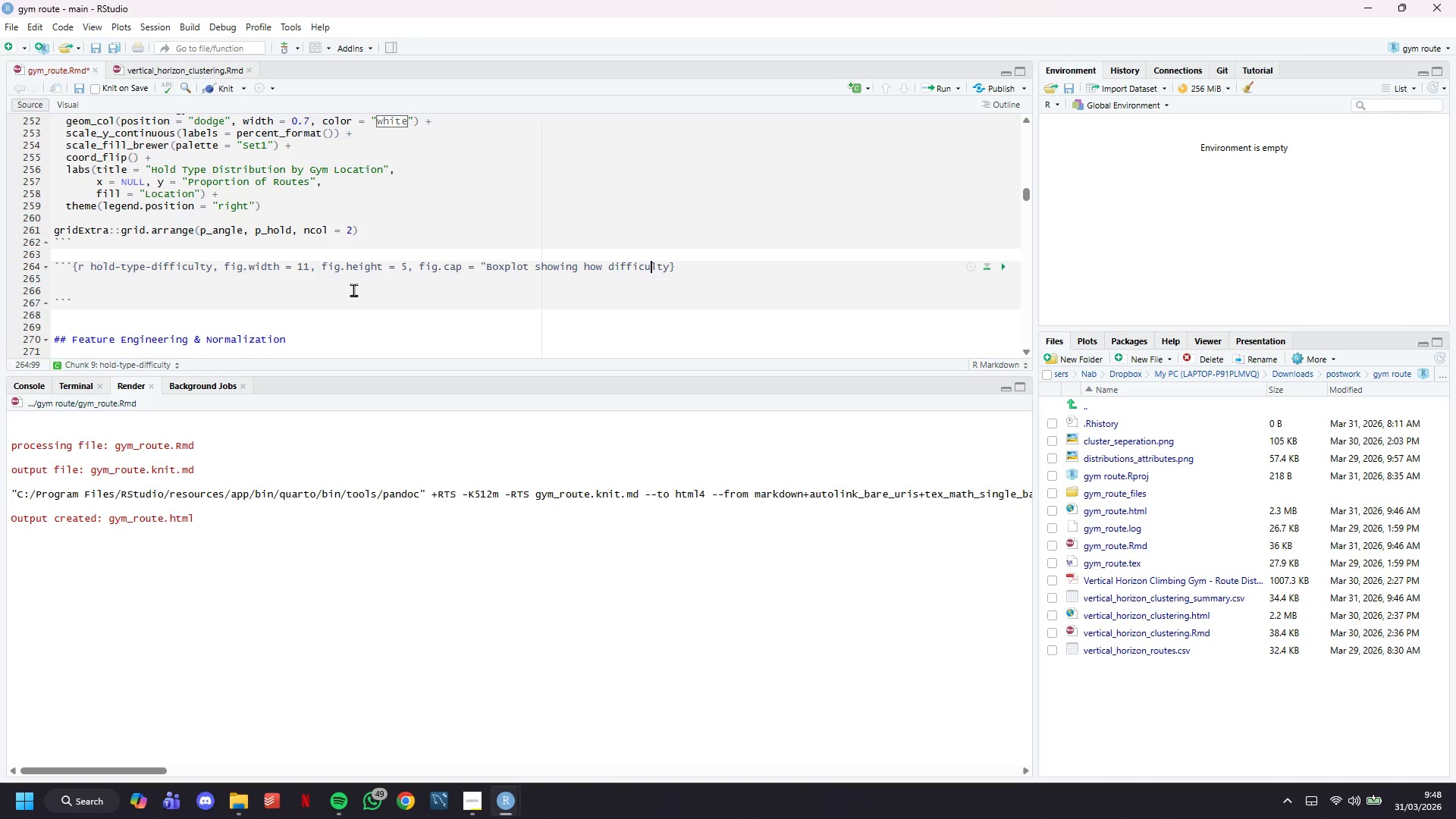 
key(ArrowRight)
 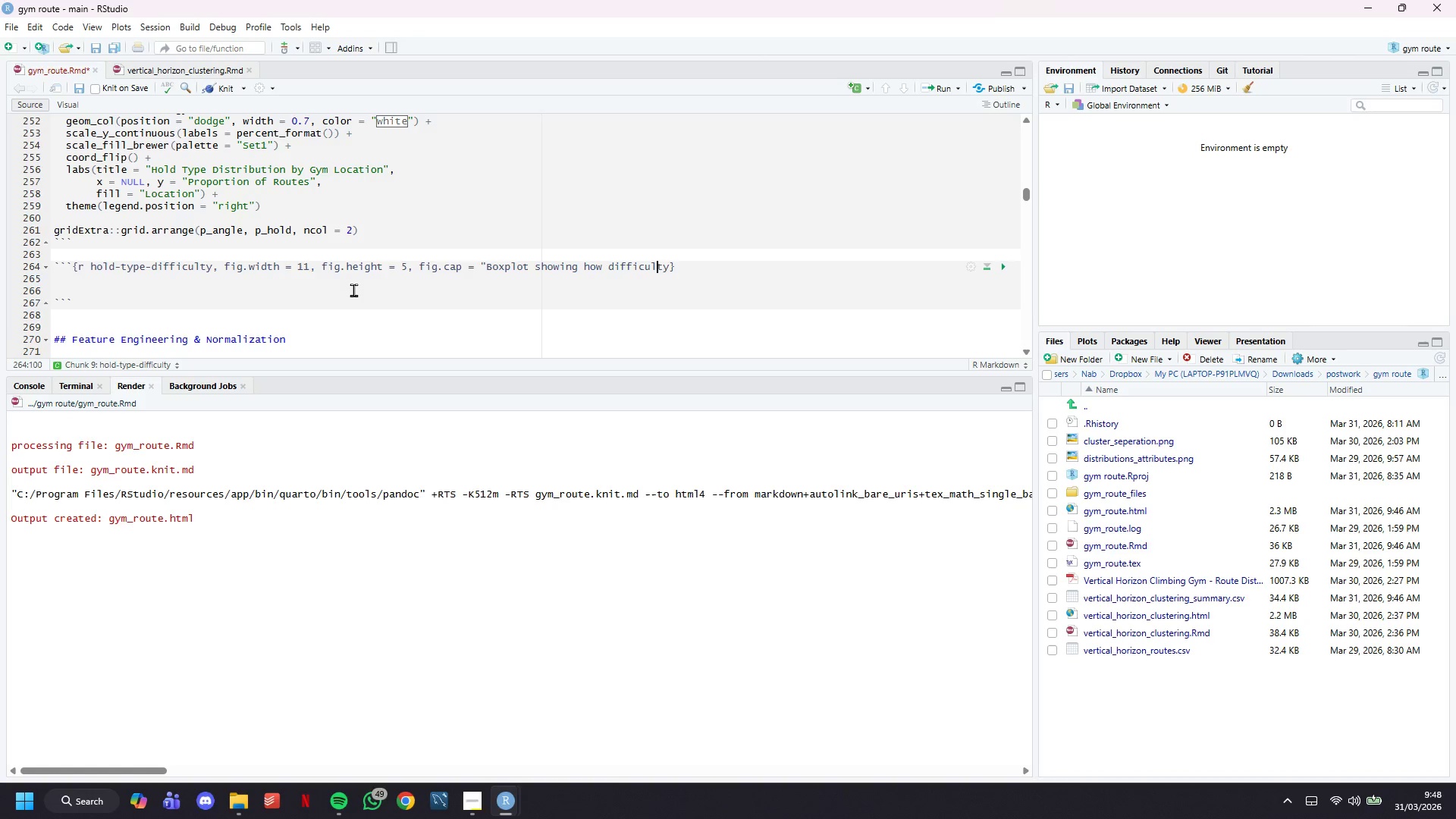 
key(ArrowRight)
 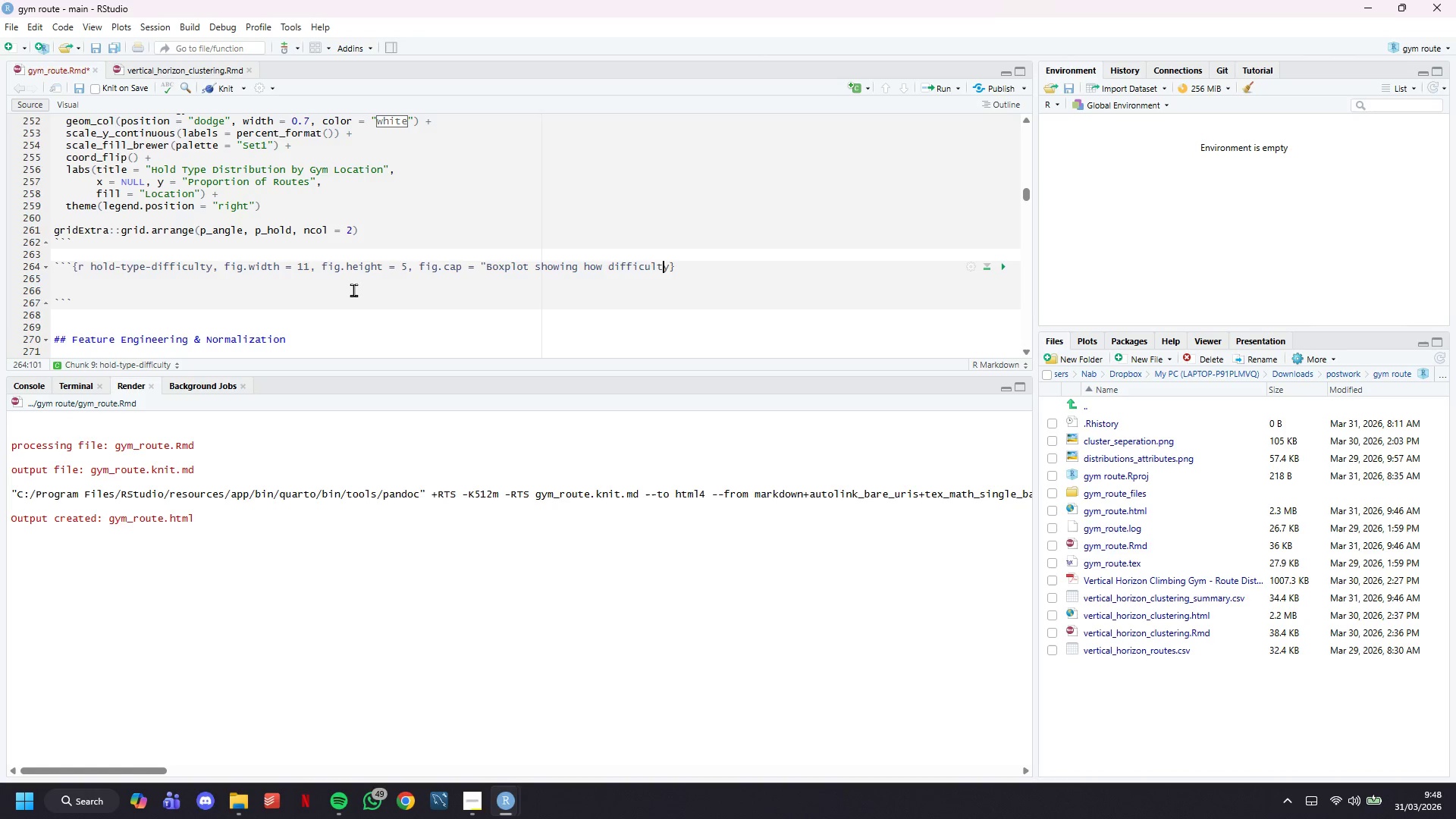 
key(ArrowRight)
 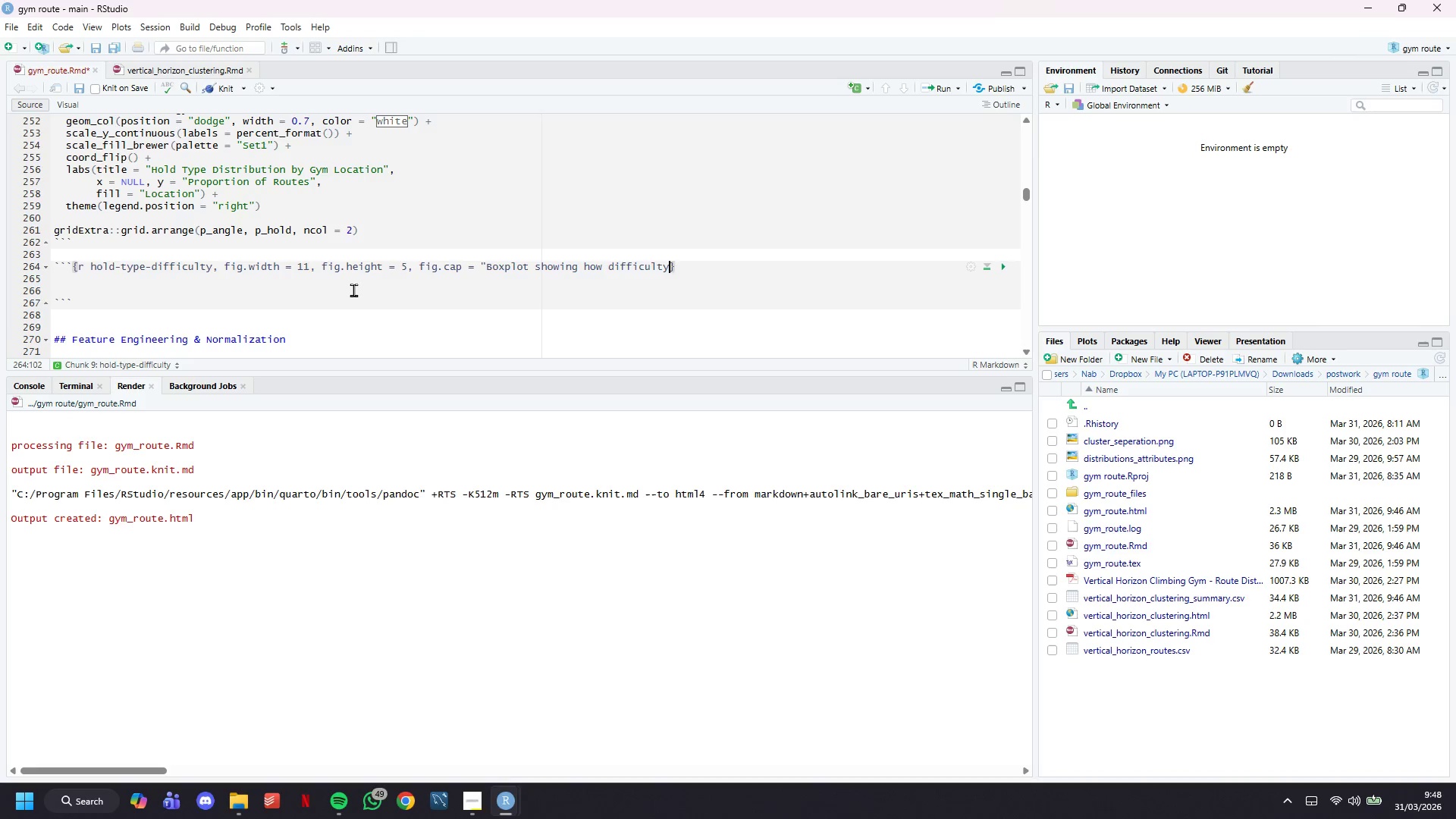 
type( doistri)
key(Backspace)
key(Backspace)
key(Backspace)
key(Backspace)
key(Backspace)
key(Backspace)
type(istribution varies by hold type. Cimps and pockets trend harder; jugs dominate easier grades - a pattern consistent with industry norms)
 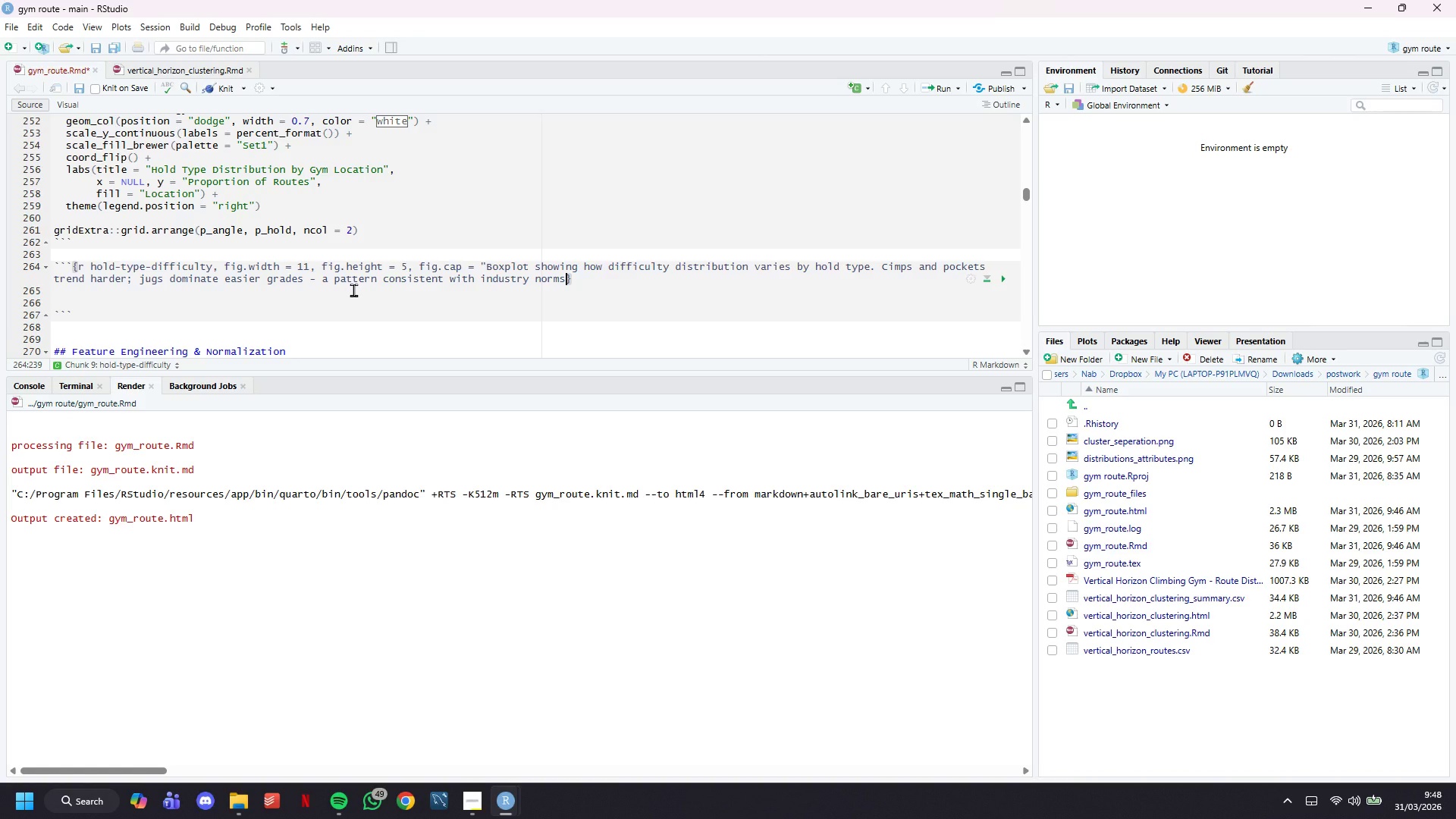 
key(ArrowRight)
 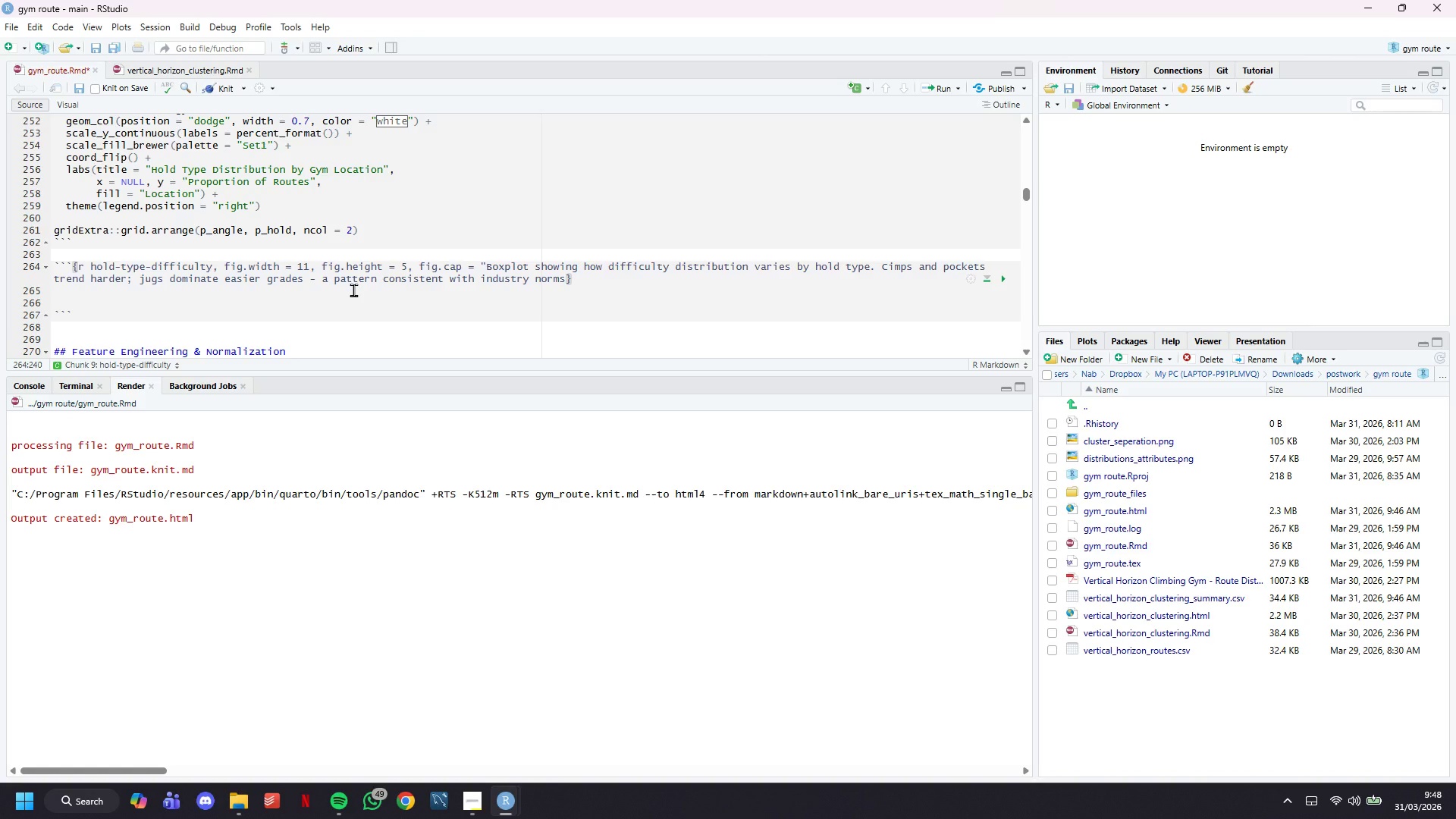 
key(ArrowLeft)
 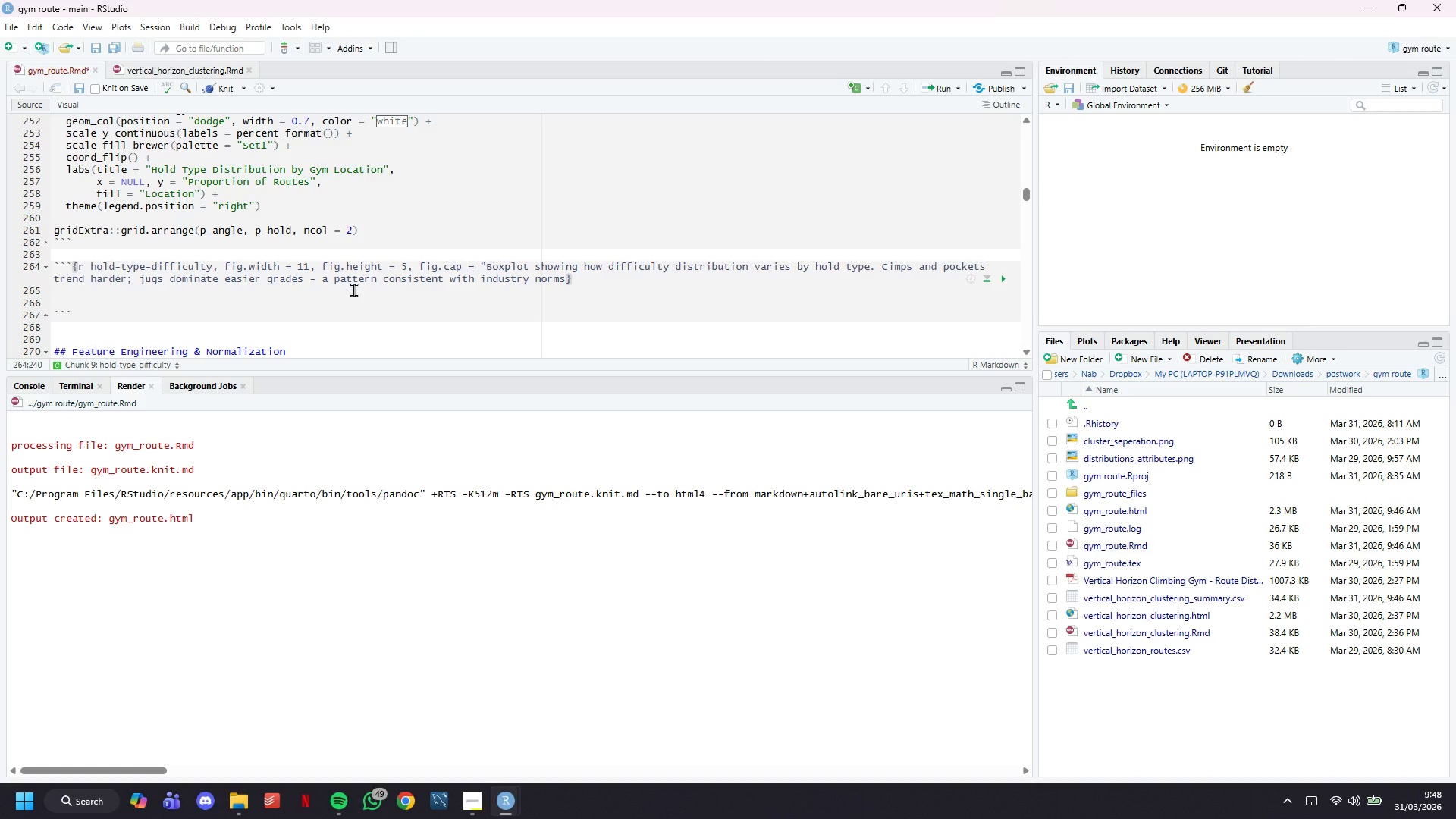 
key(Shift+Quote)
 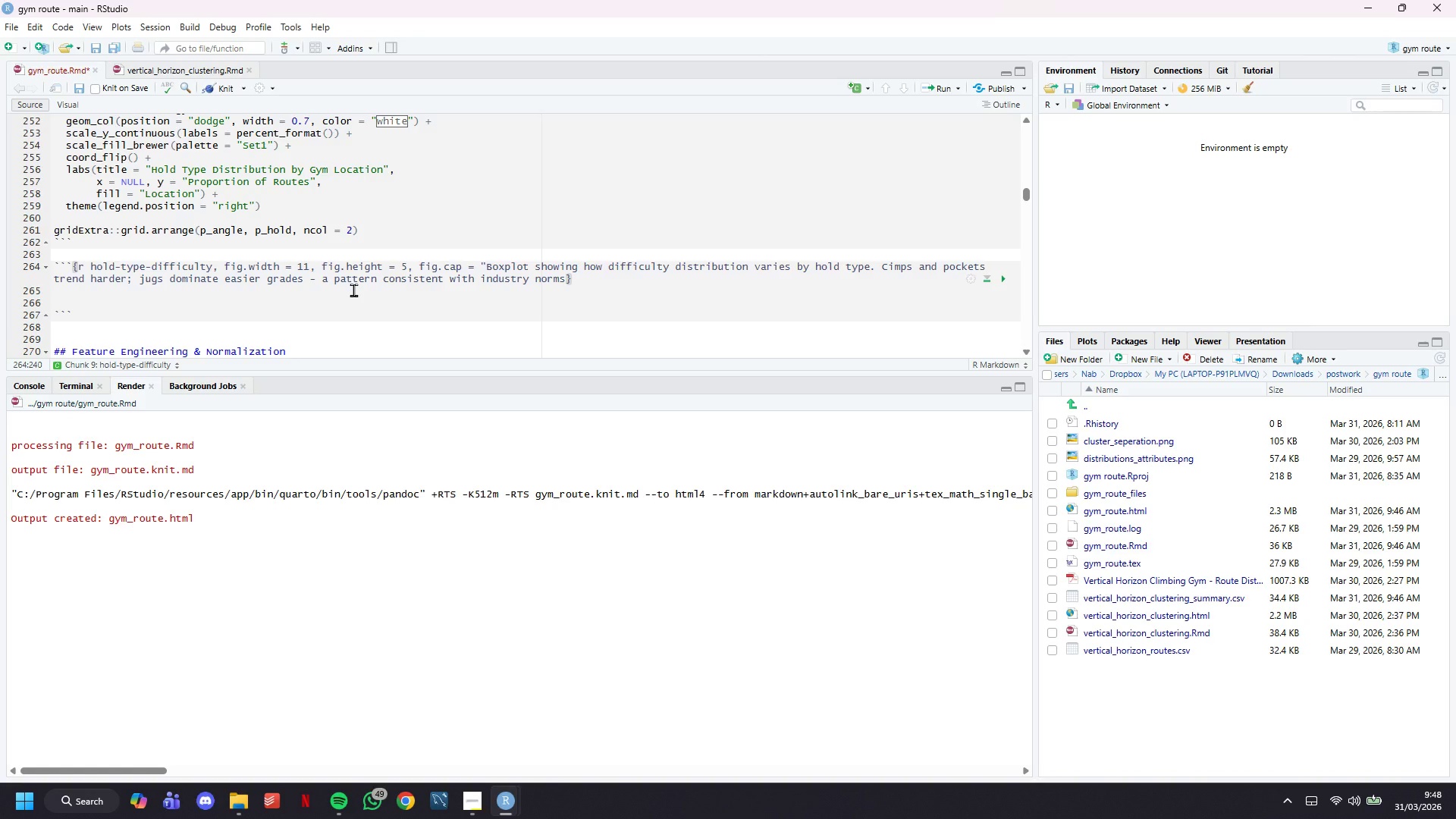 
key(ArrowUp)
 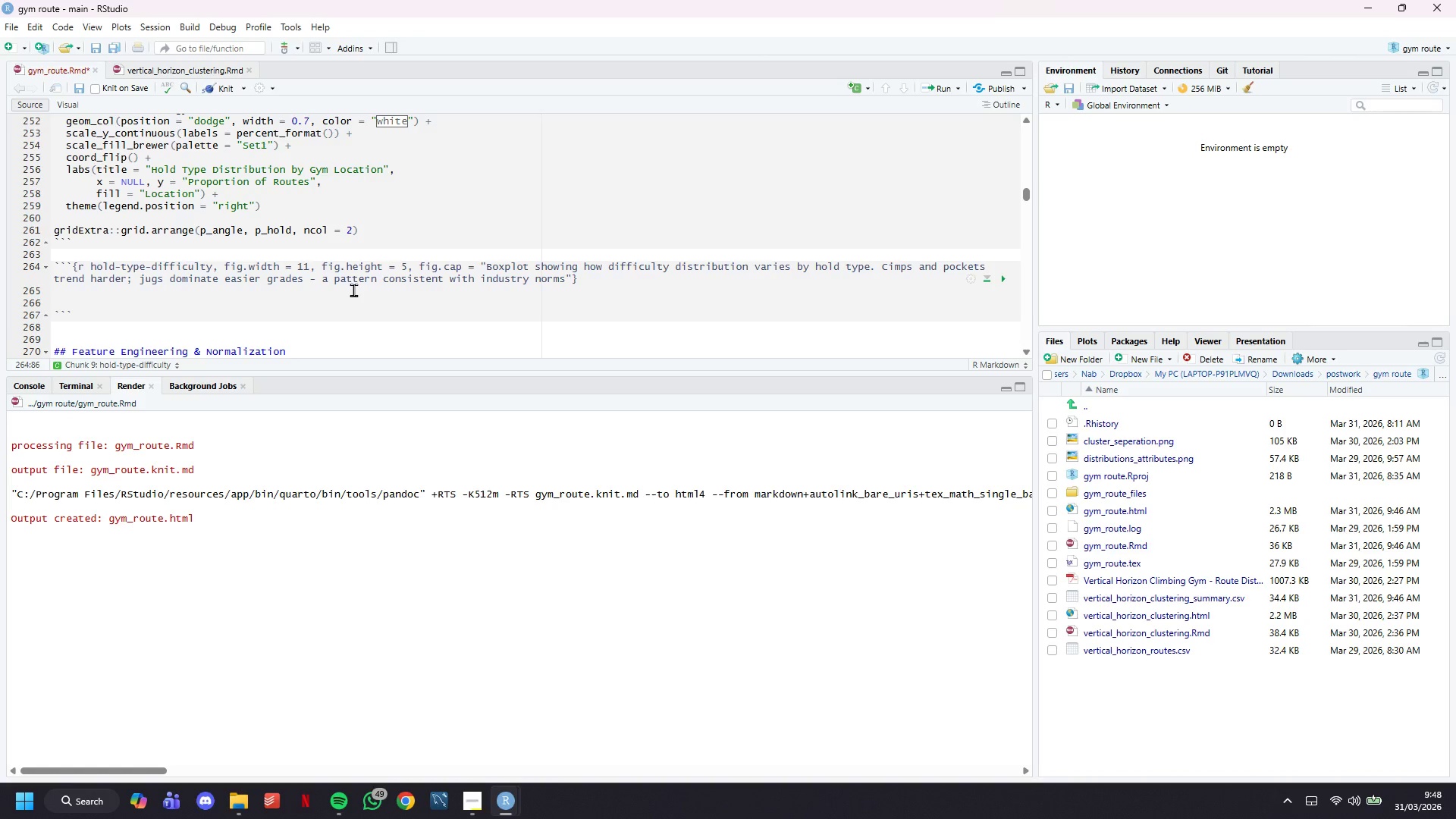 
key(ArrowDown)
 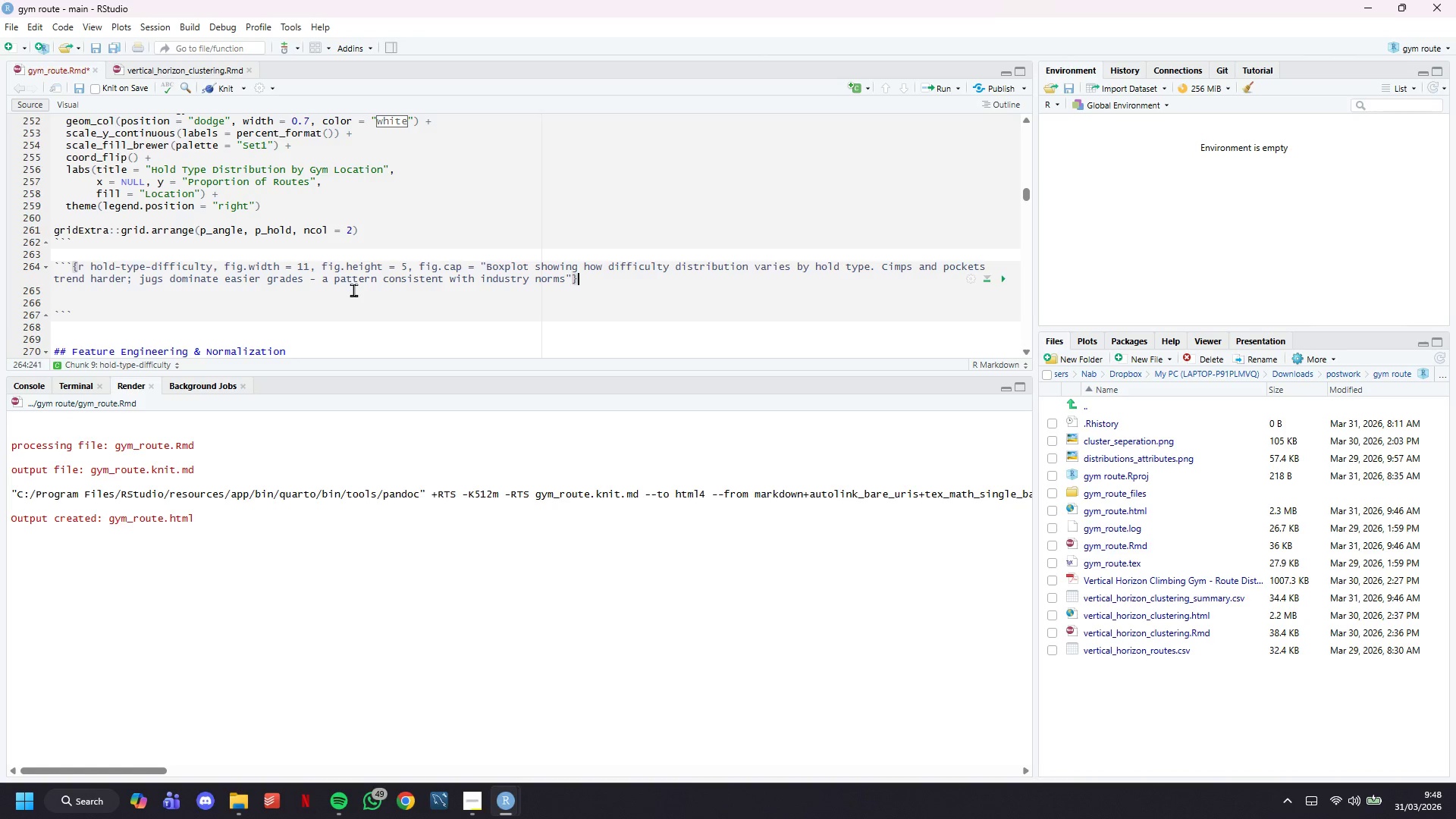 
key(ArrowRight)
 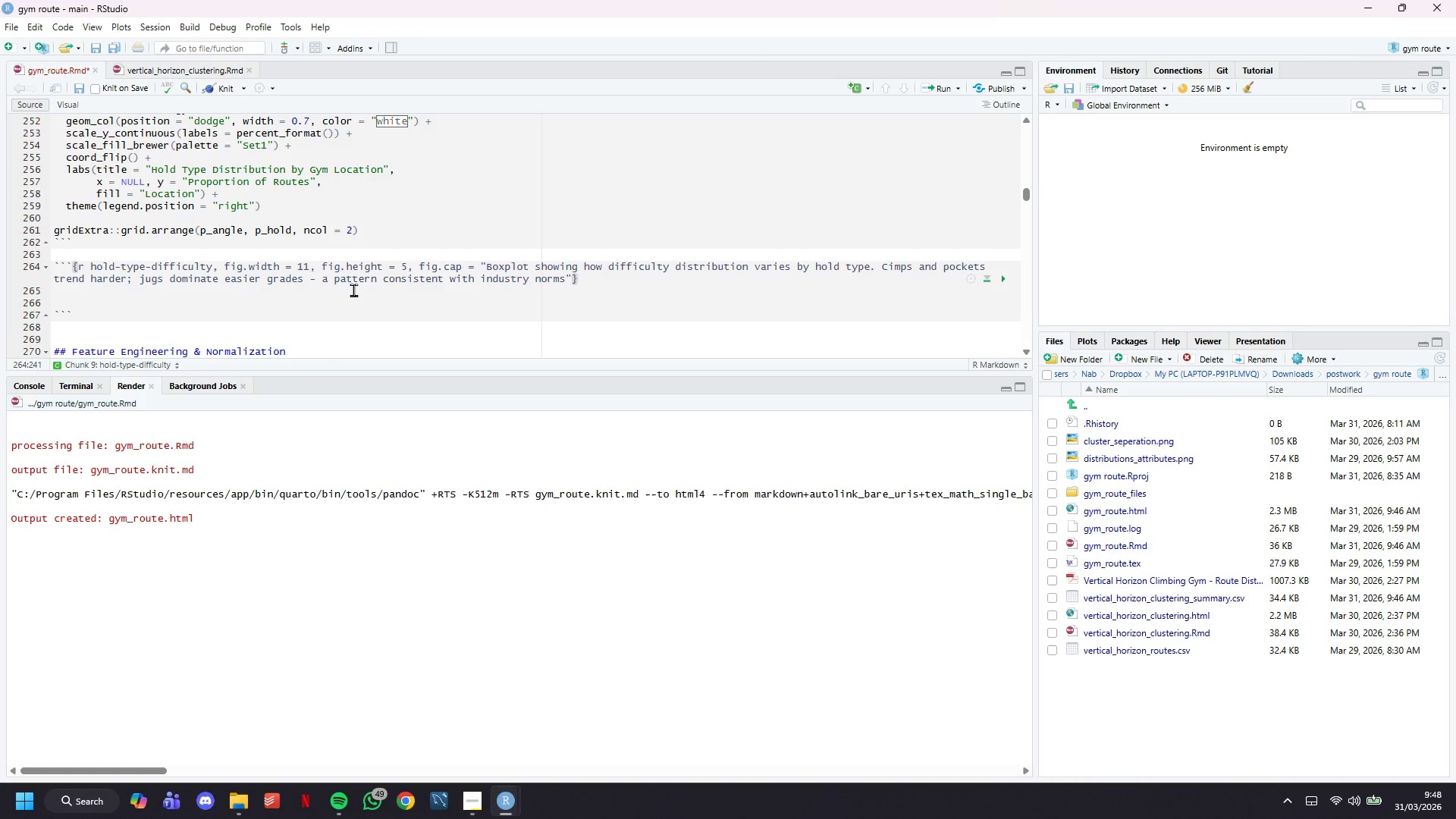 
key(Enter)
 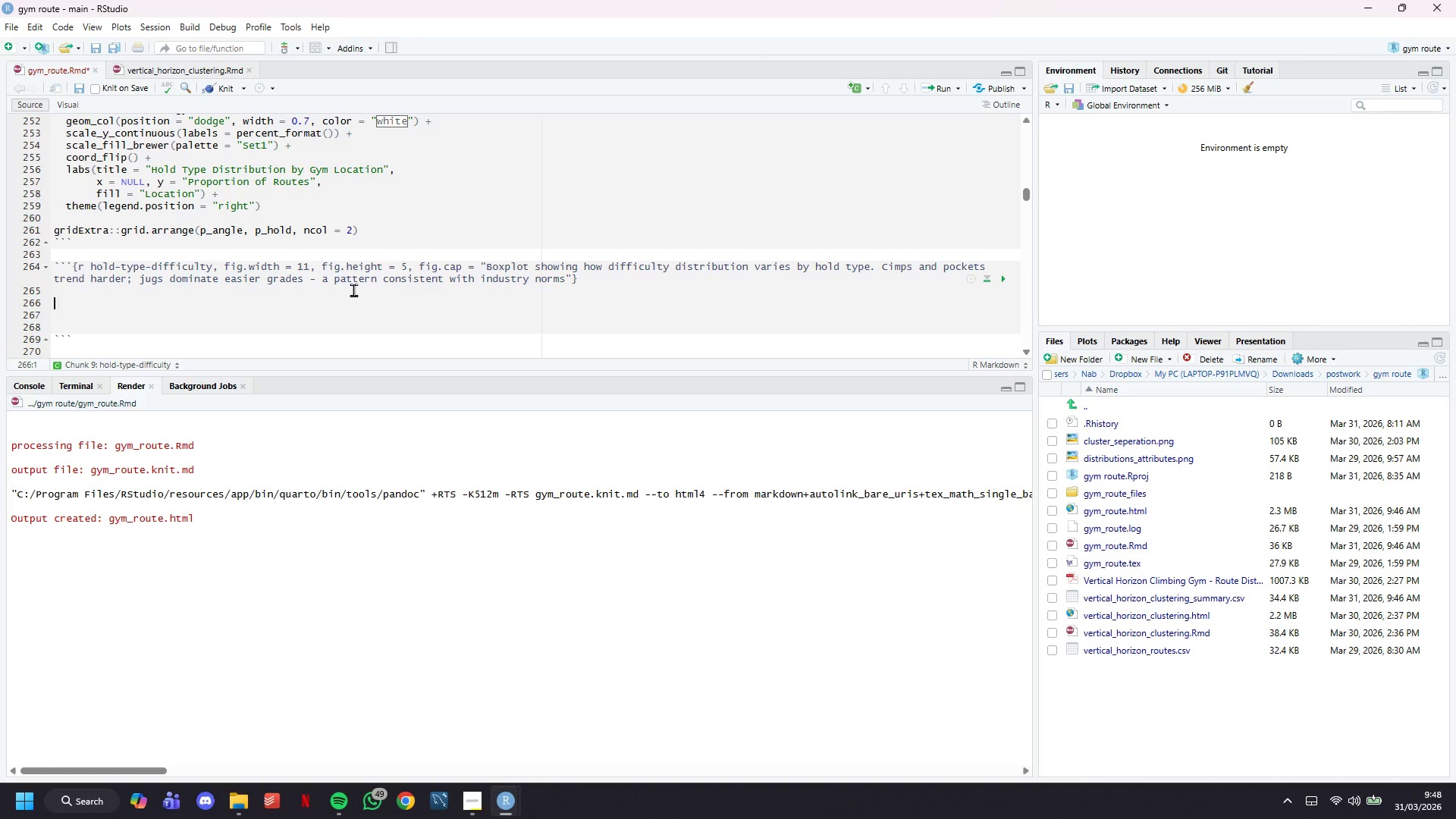 
key(Enter)
 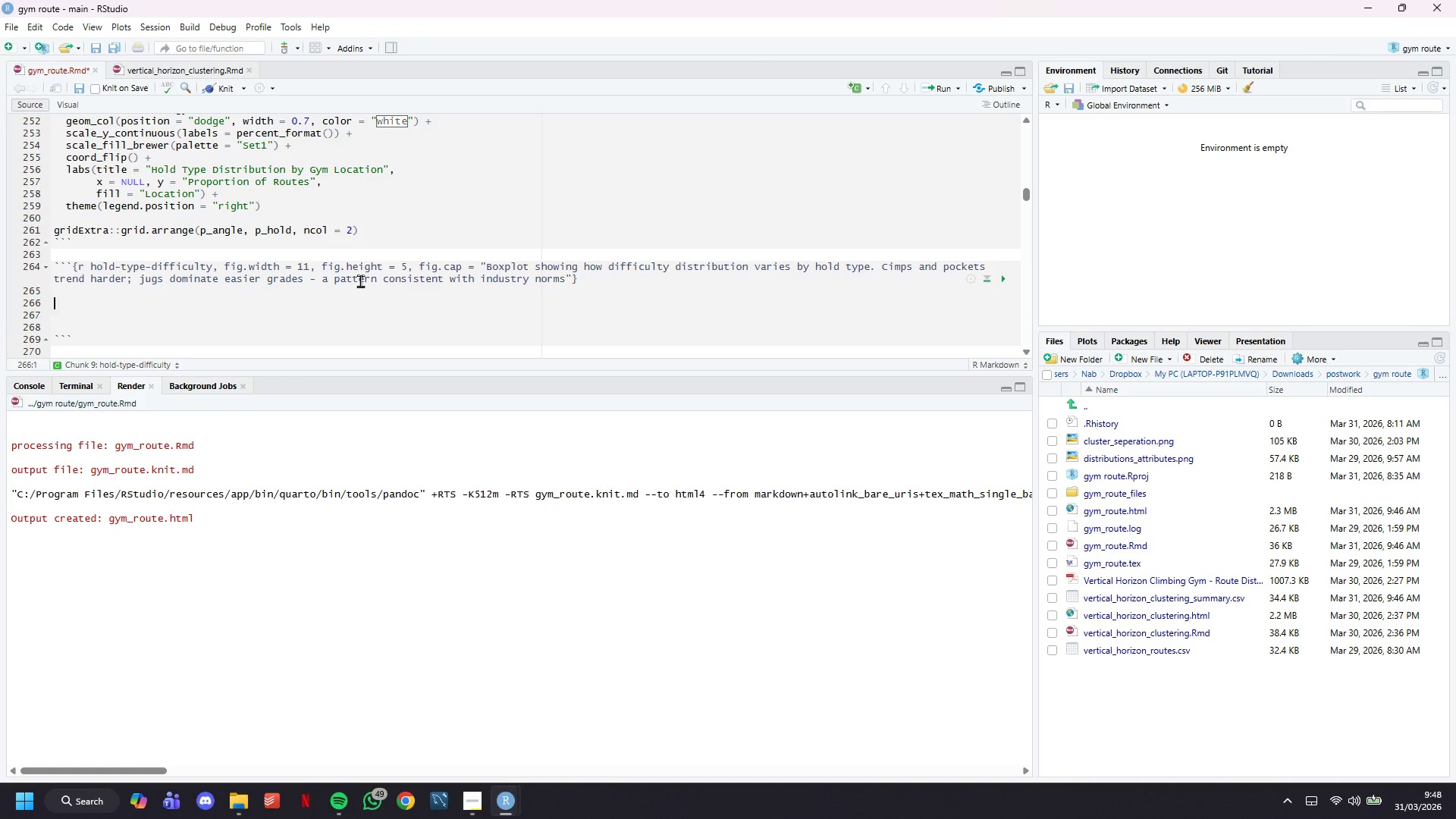 
scroll: coordinate [362, 278], scroll_direction: down, amount: 3.0
 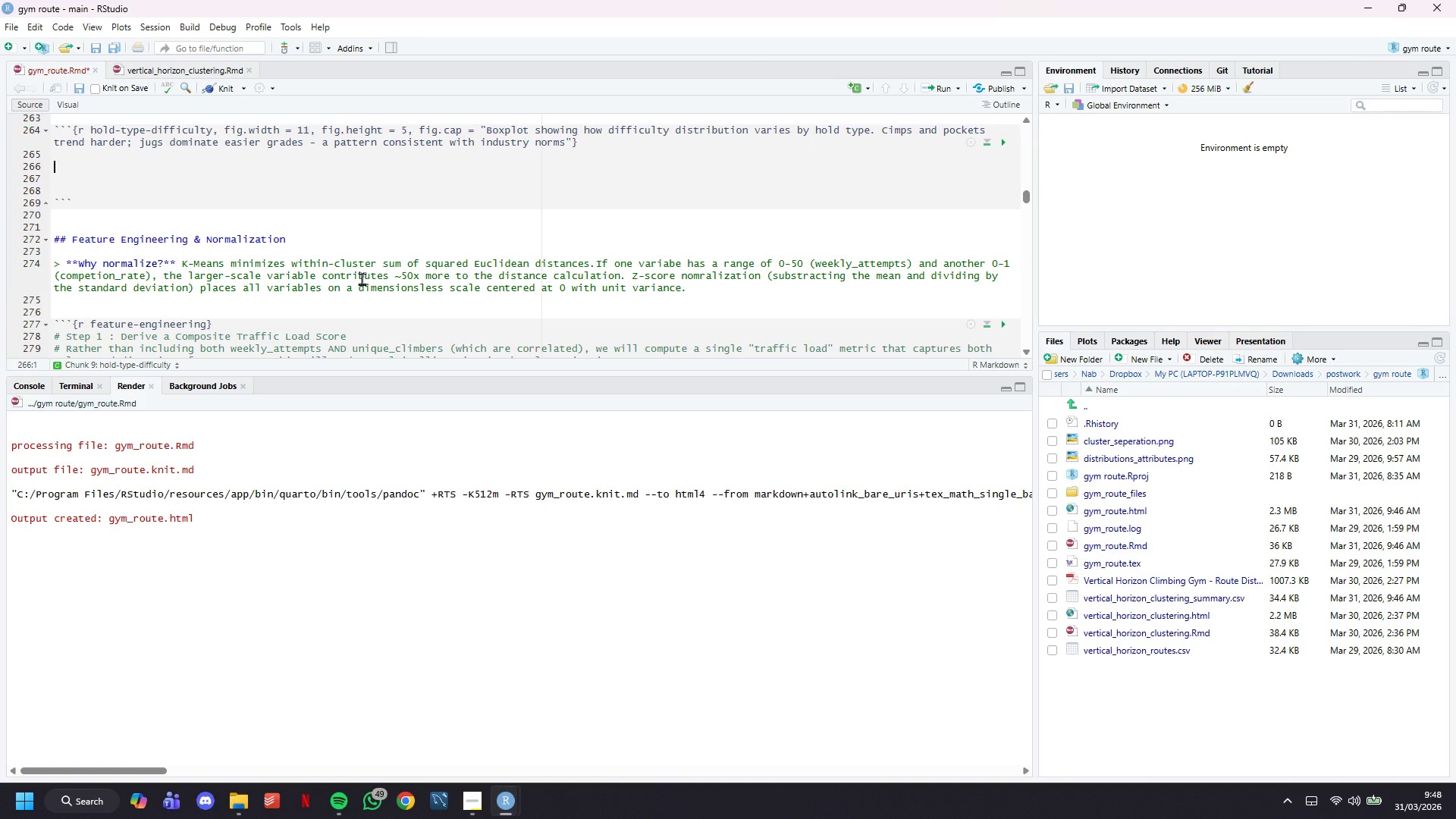 
type(# Hod)
key(Backspace)
type(ld Type vs )
 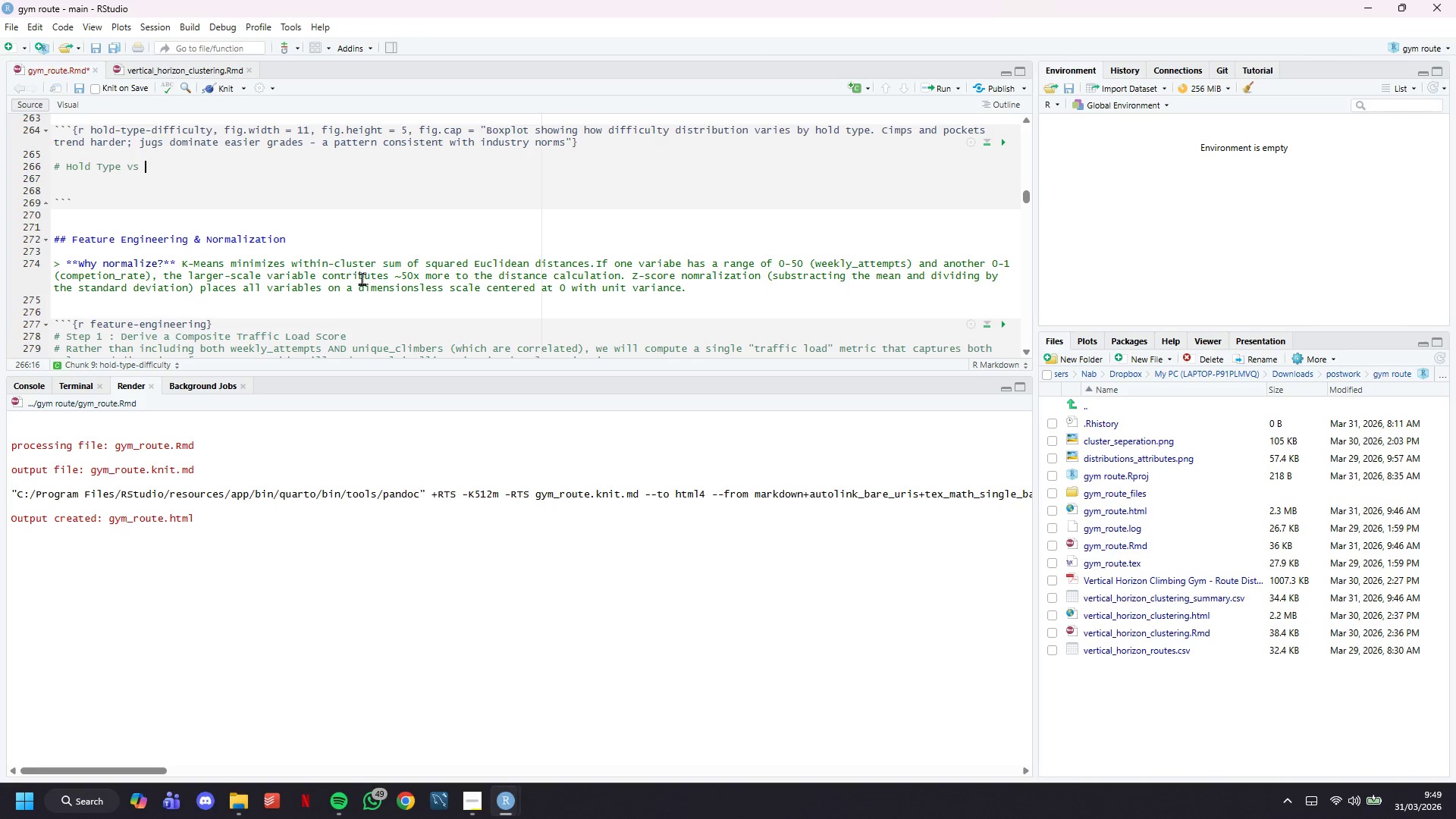 
type(Difficulty Boxplot)
 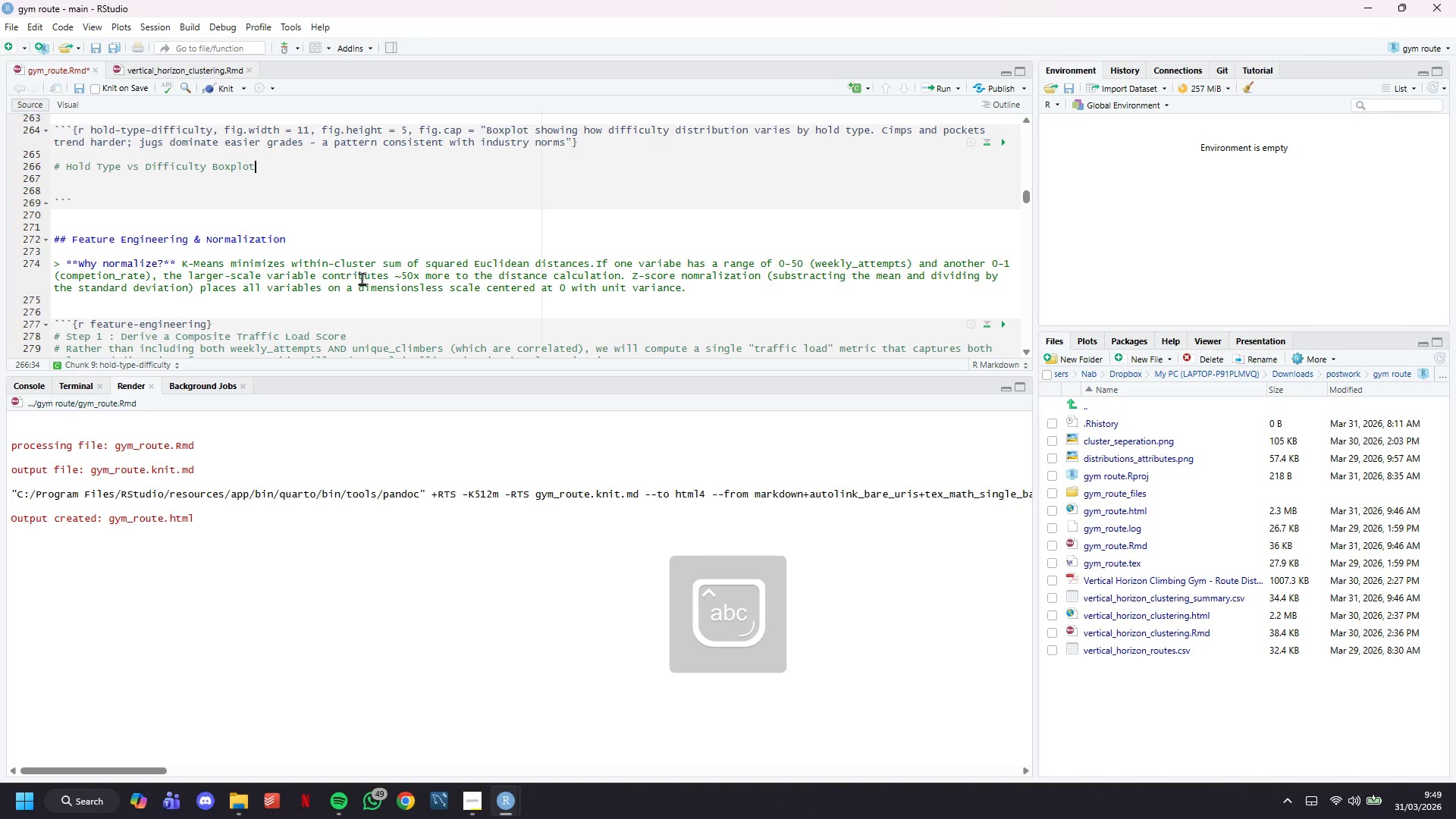 
key(Enter)
 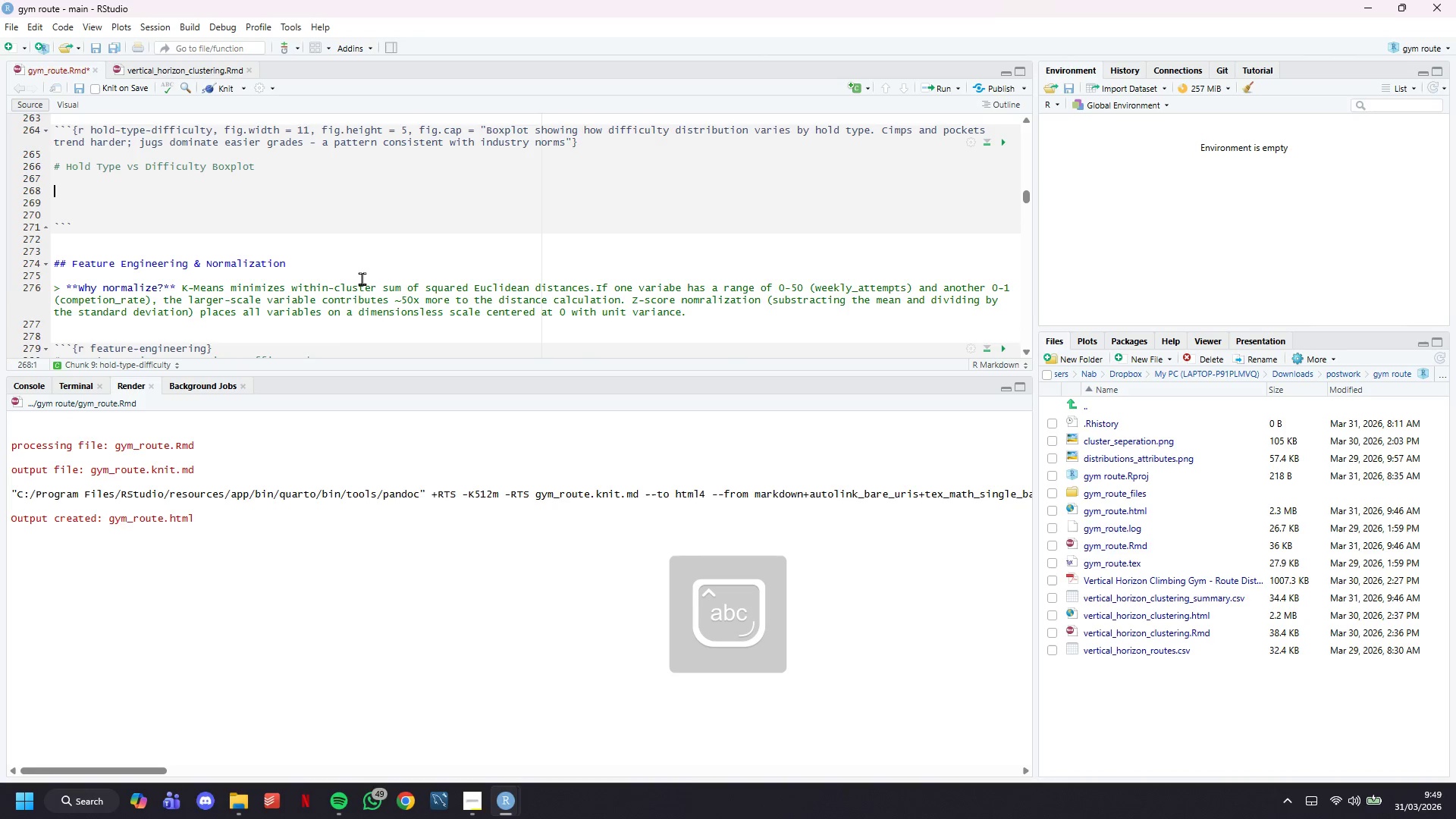 
key(Enter)
 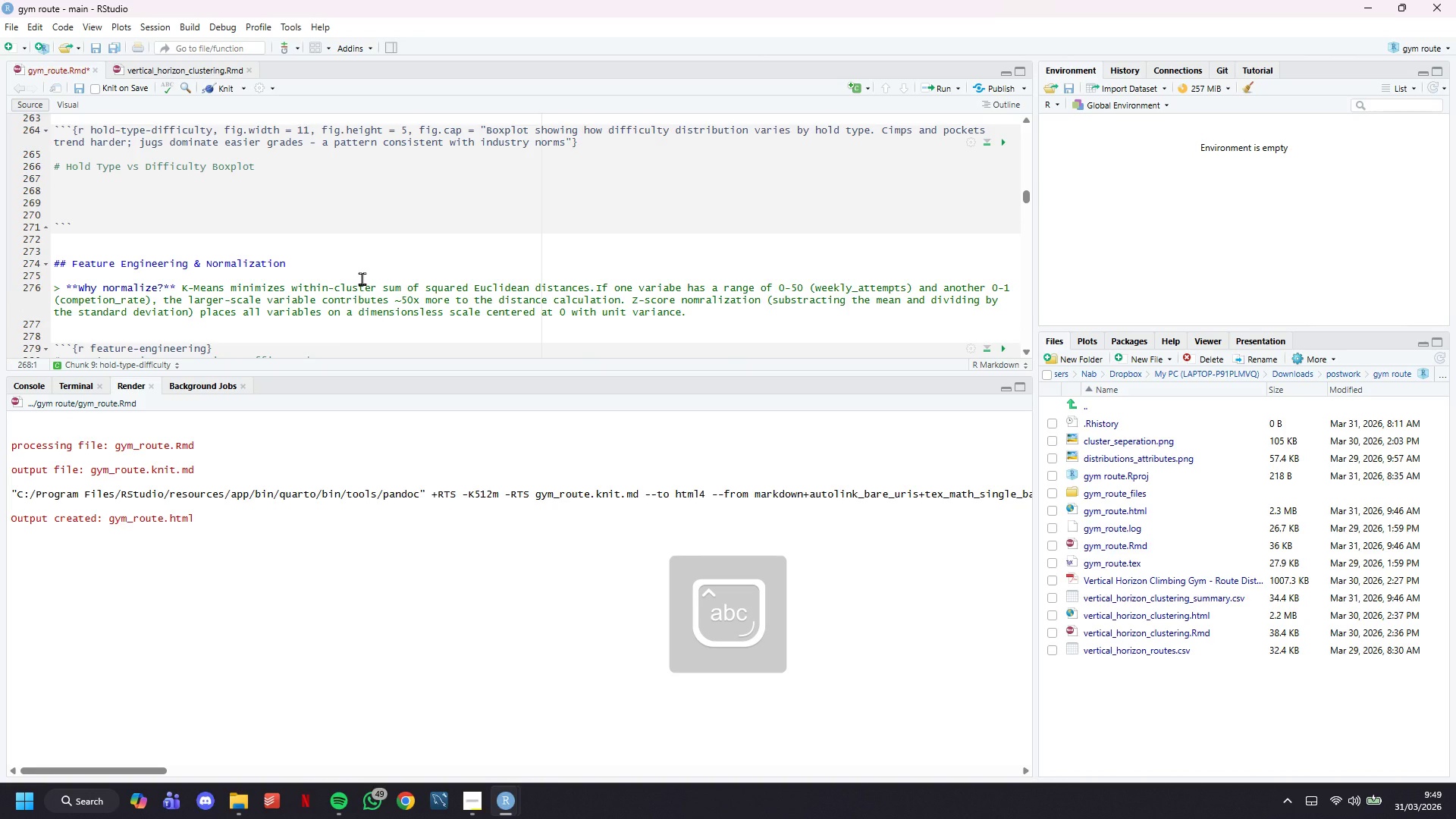 
type(# This revelas )
key(Backspace)
key(Backspace)
key(Backspace)
type(a)
key(Backspace)
key(Backspace)
type(als whether hold type is a proxy for difficultu)
key(Backspace)
type(y - important for interpreting cluster compositions later.)
 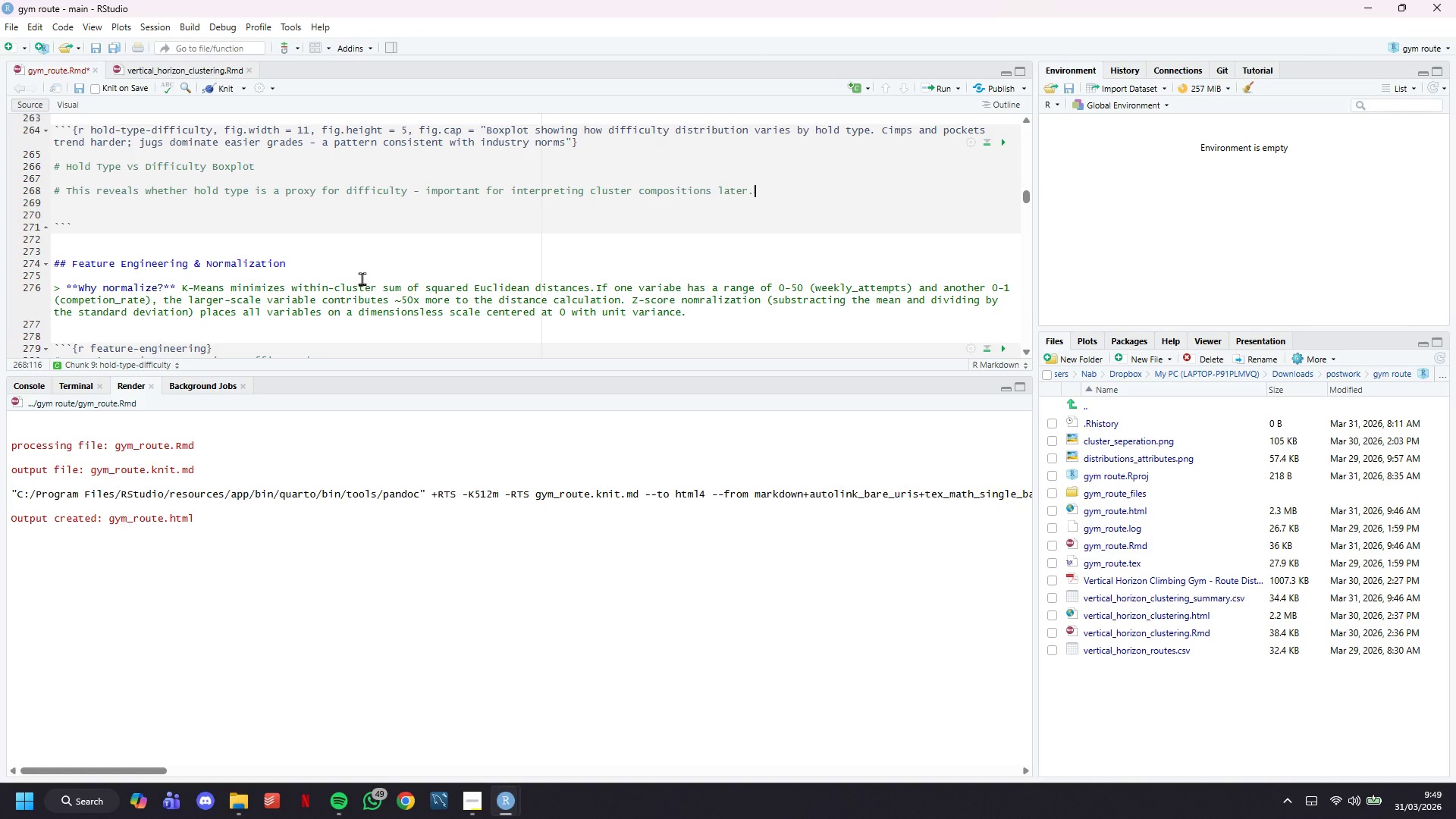 
key(Enter)
 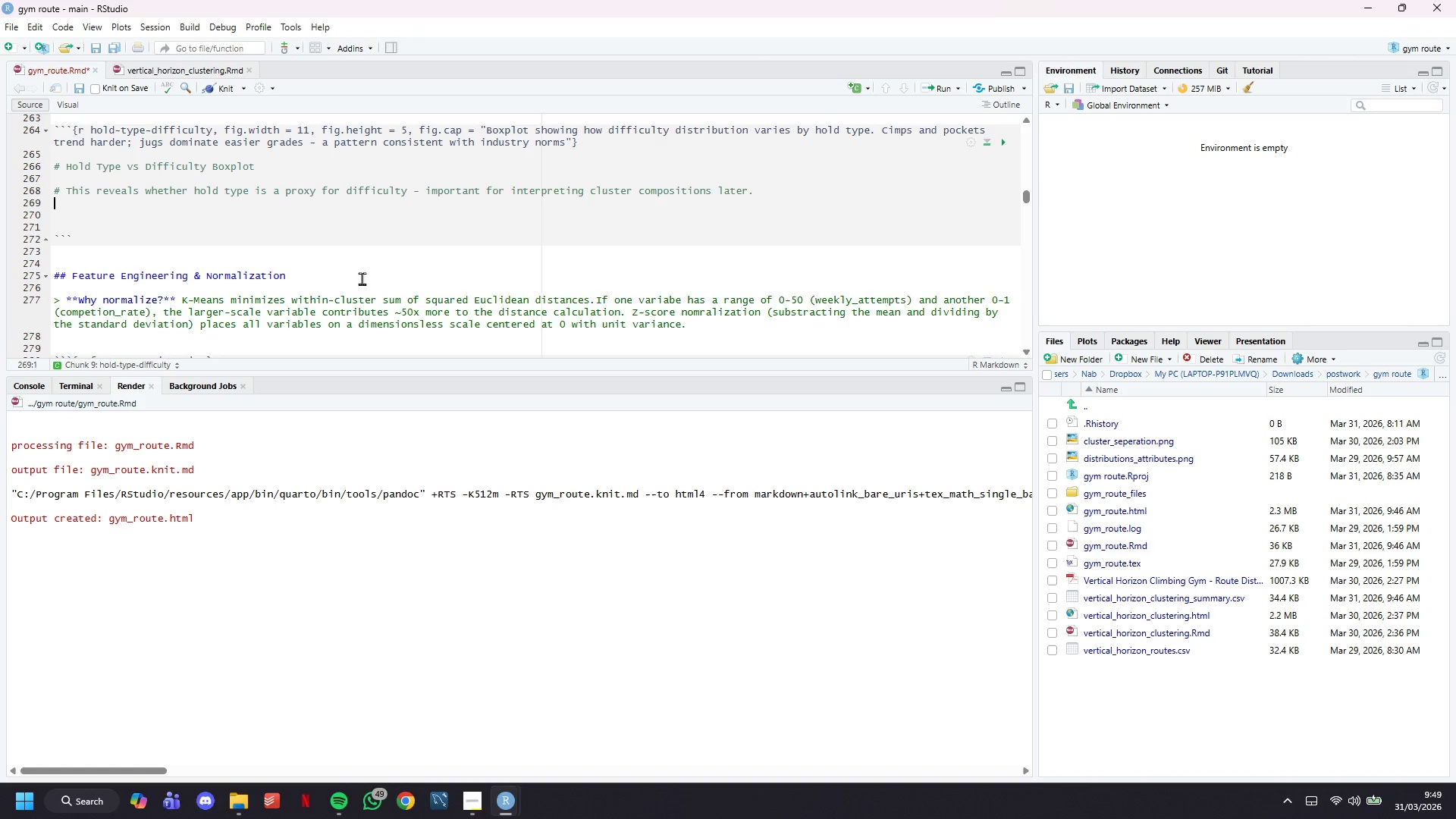 
key(Enter)
 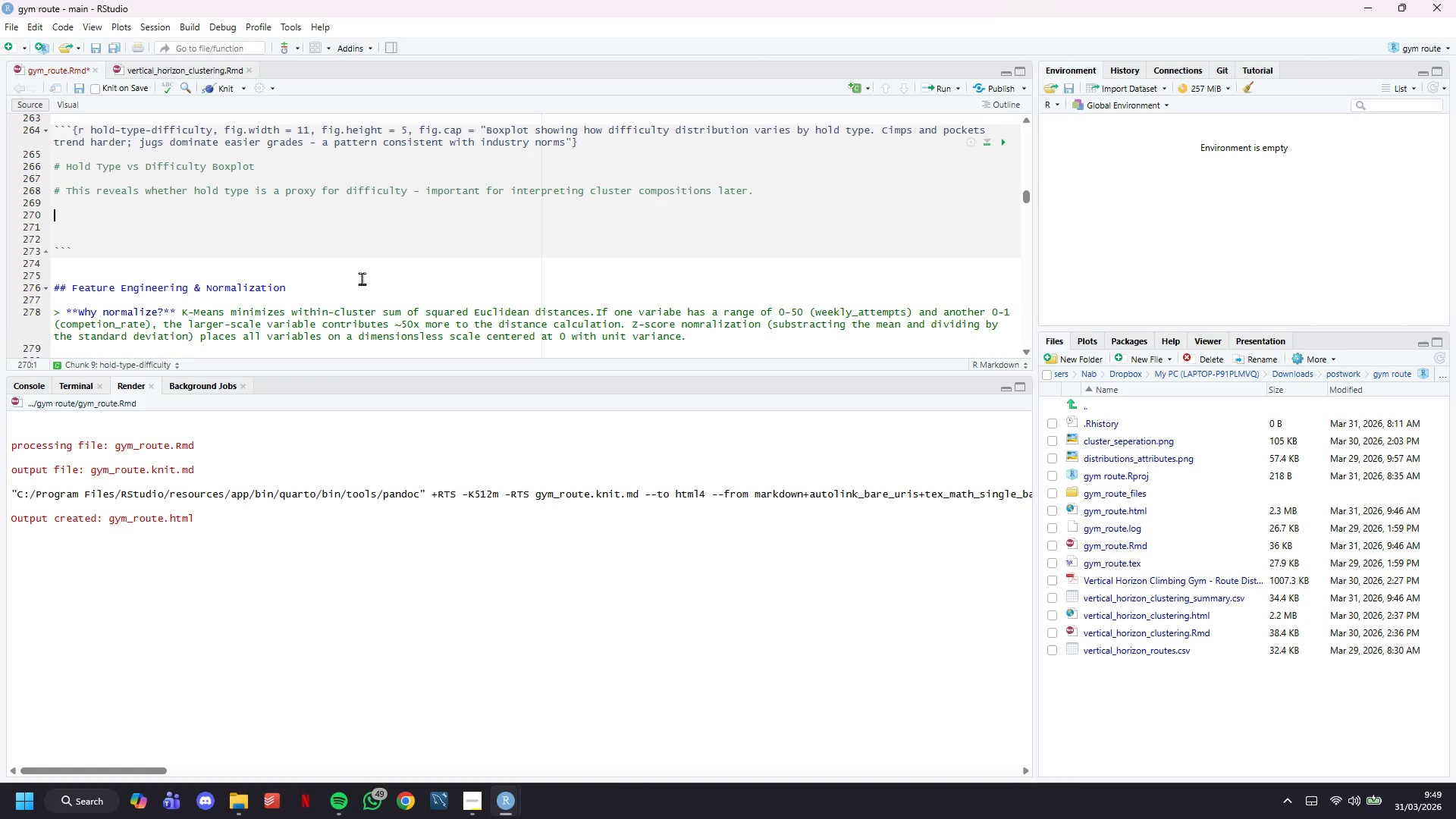 
type(routes_raw <- )
key(Backspace)
key(Backspace)
key(Backspace)
type( )
key(Backspace)
type( %>%)
 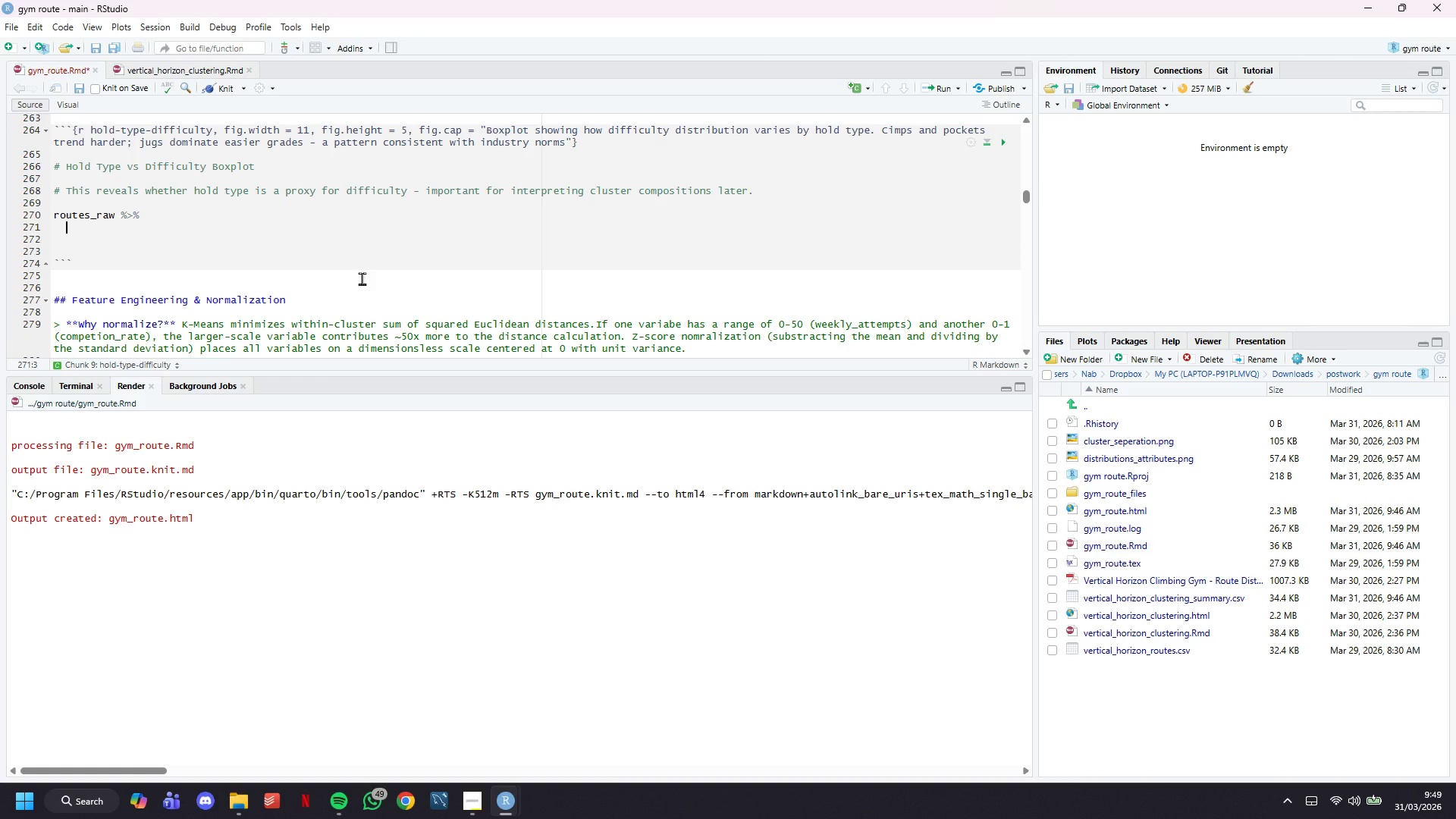 
 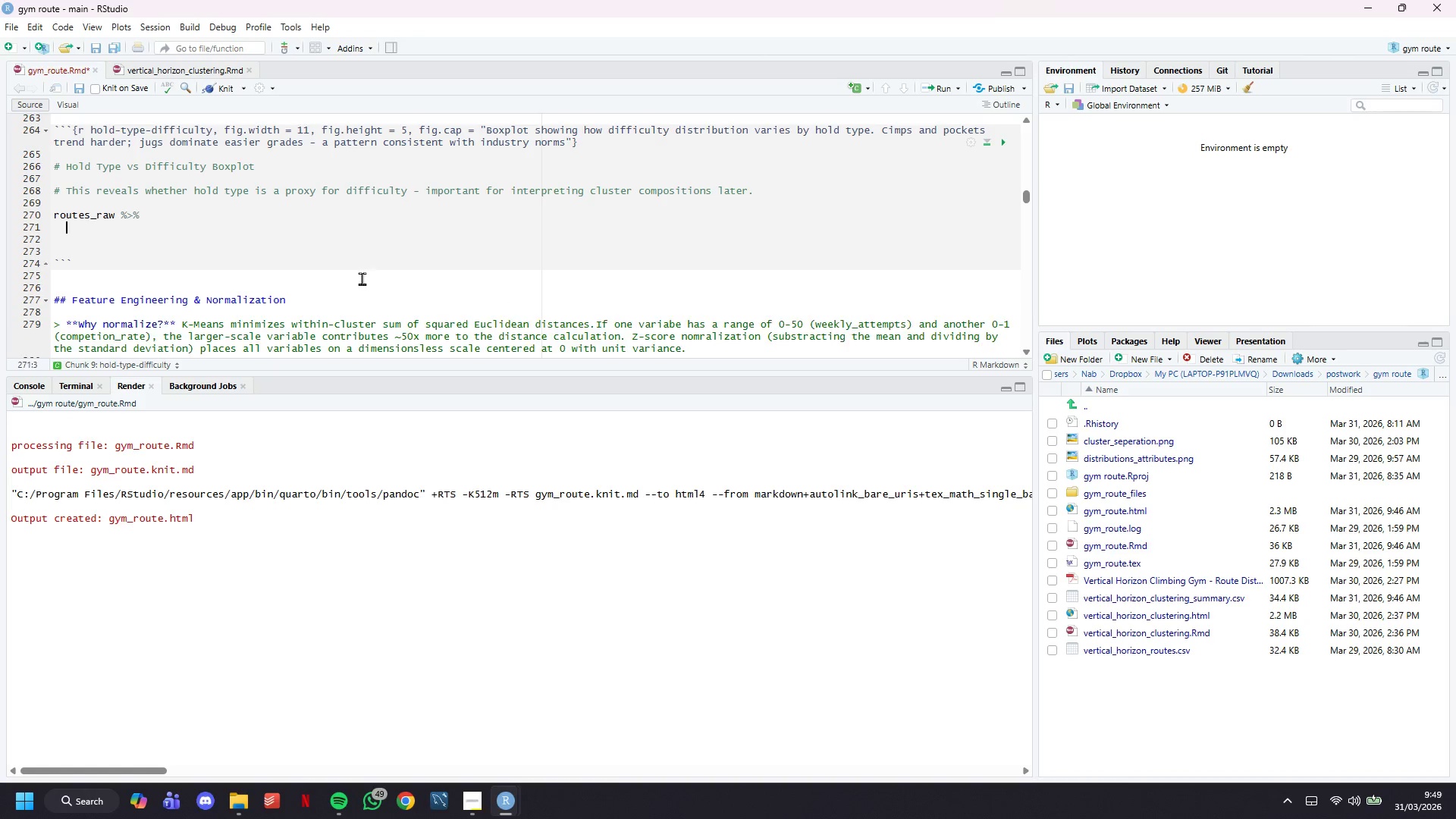 
key(Enter)
 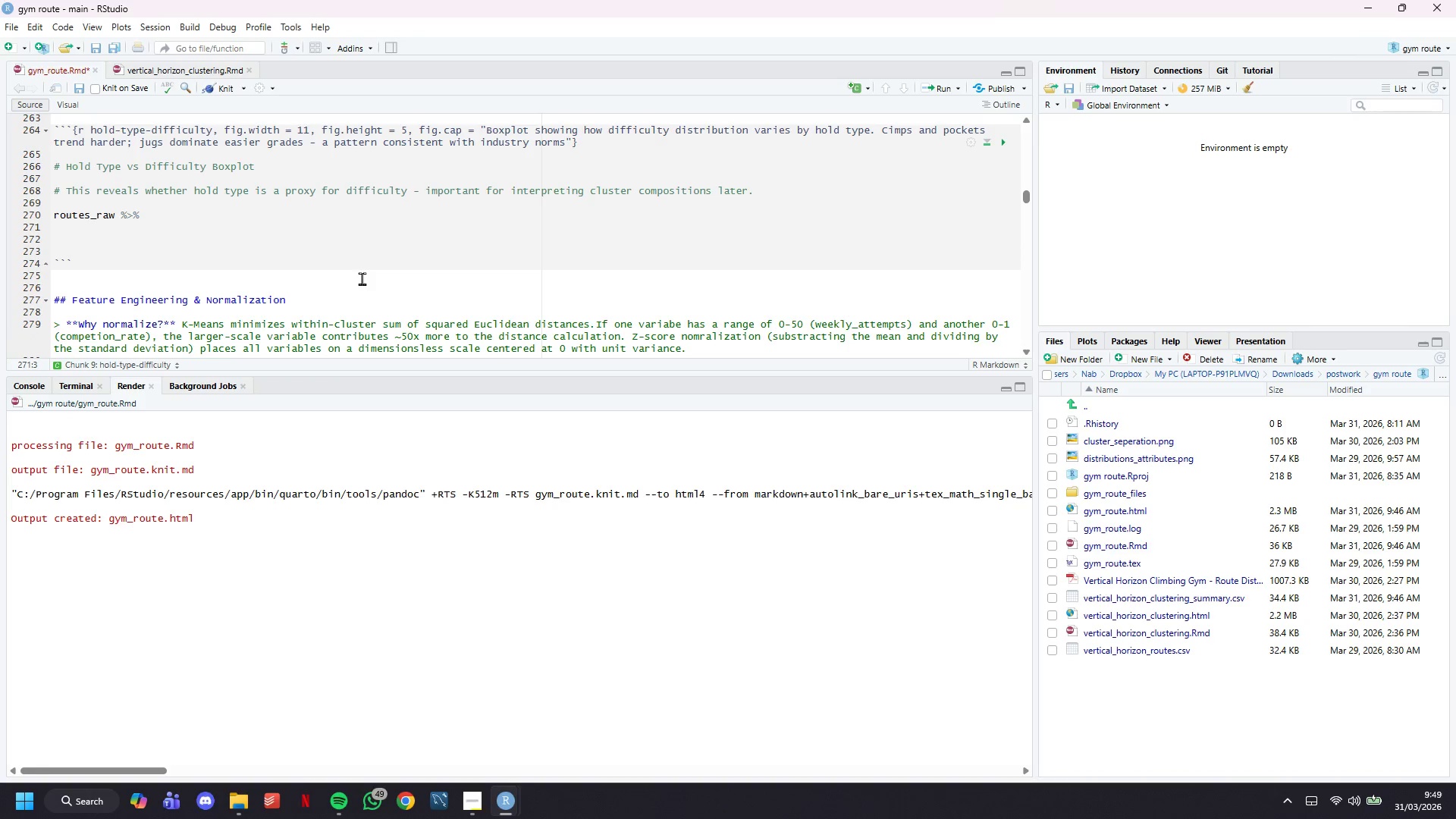 
type(ggplot(aes(x = reorder(primary_hold_type, f)
key(Backspace)
type(difficlty)
key(Backspace)
key(Backspace)
key(Backspace)
type(ulty_numeric, median)
 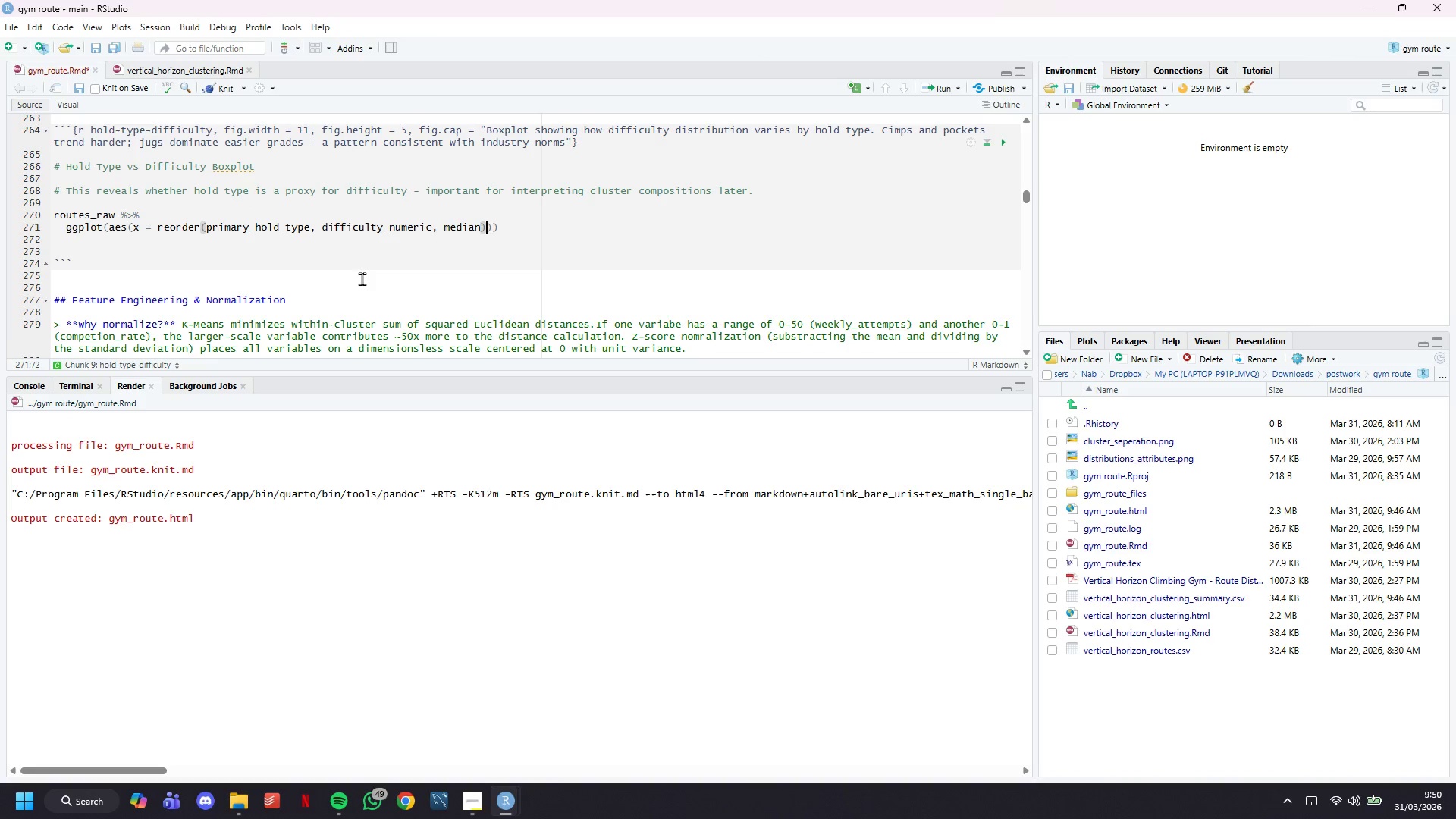 
 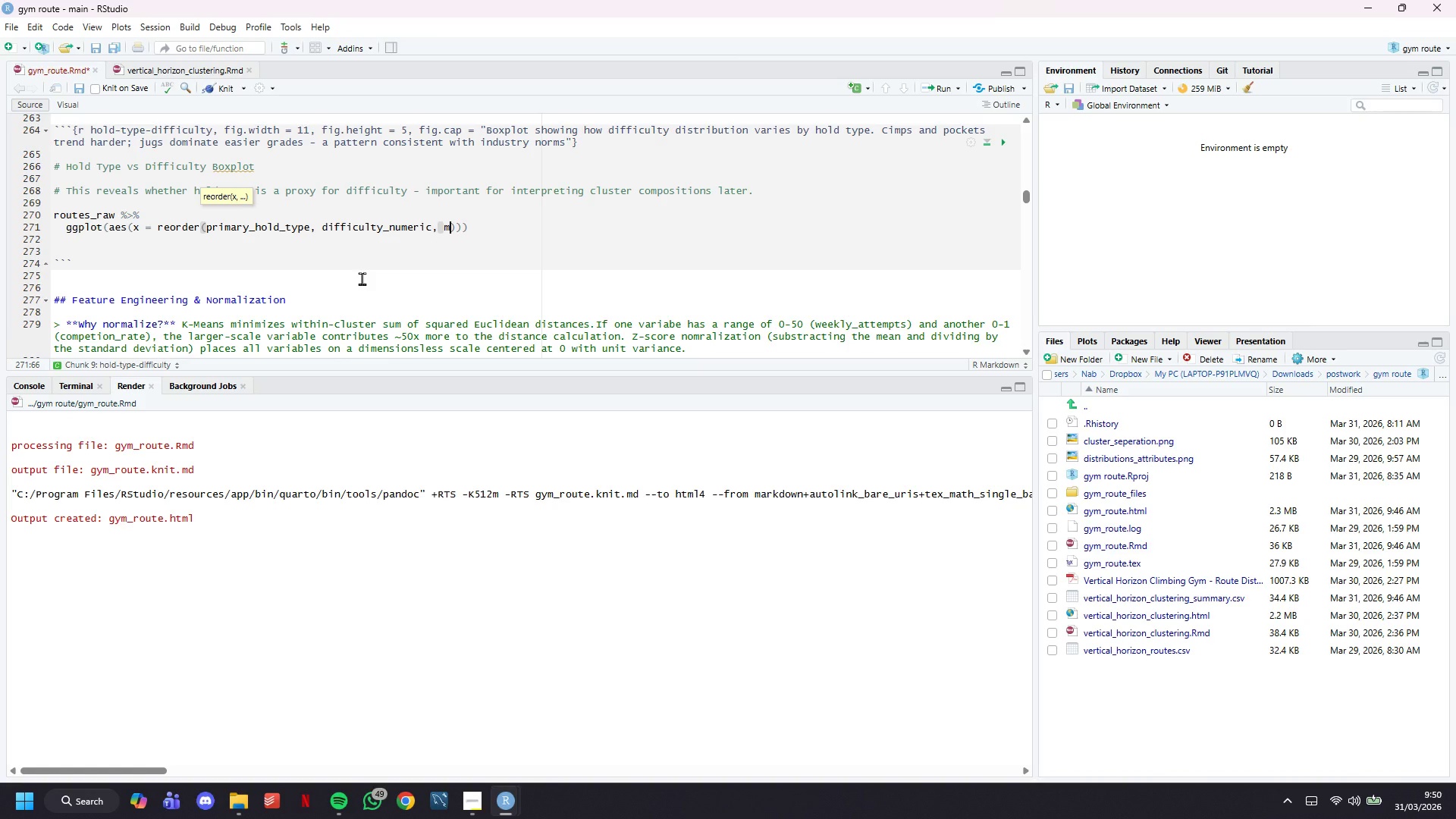 
key(ArrowRight)
 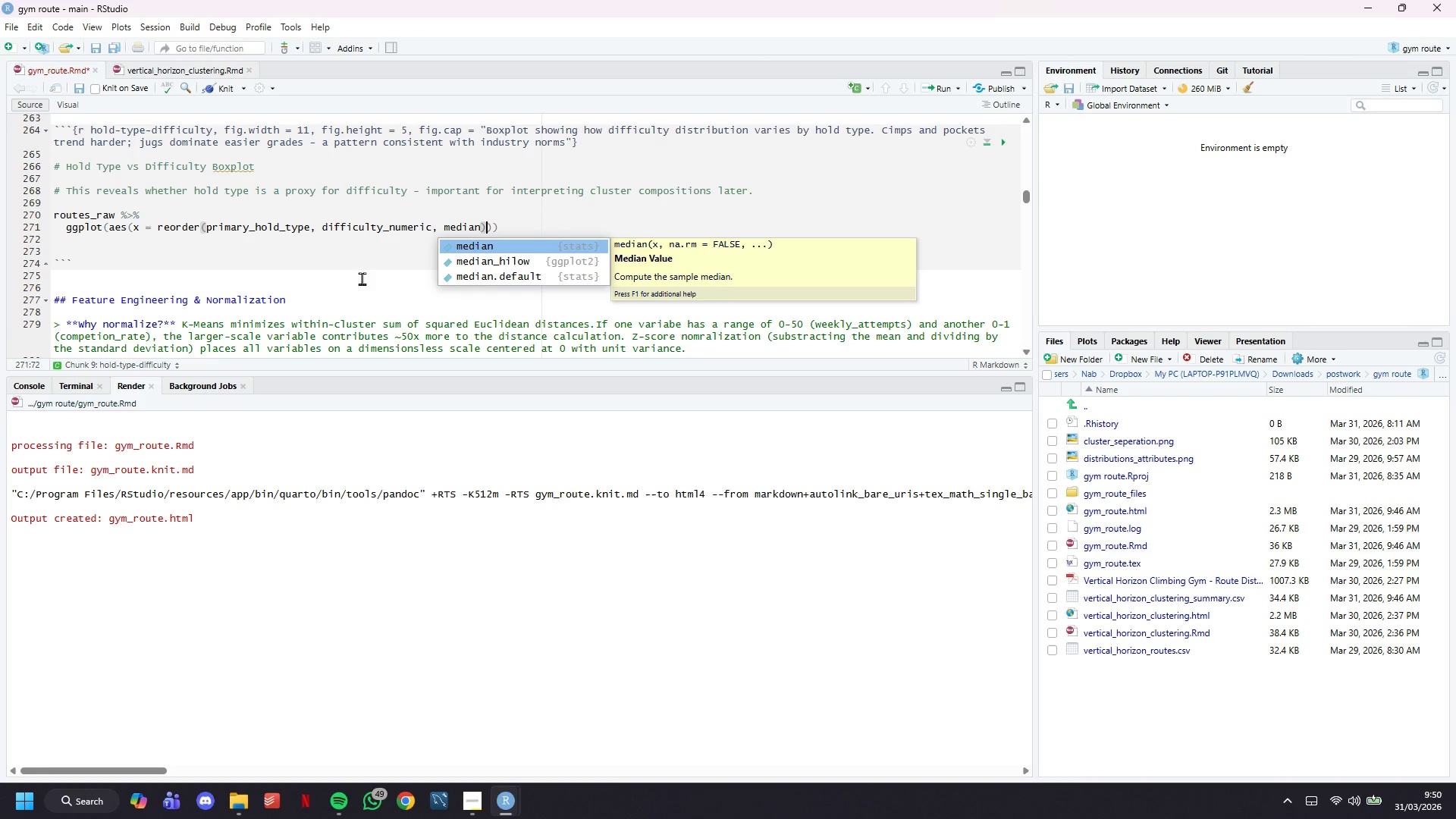 
key(Comma)
 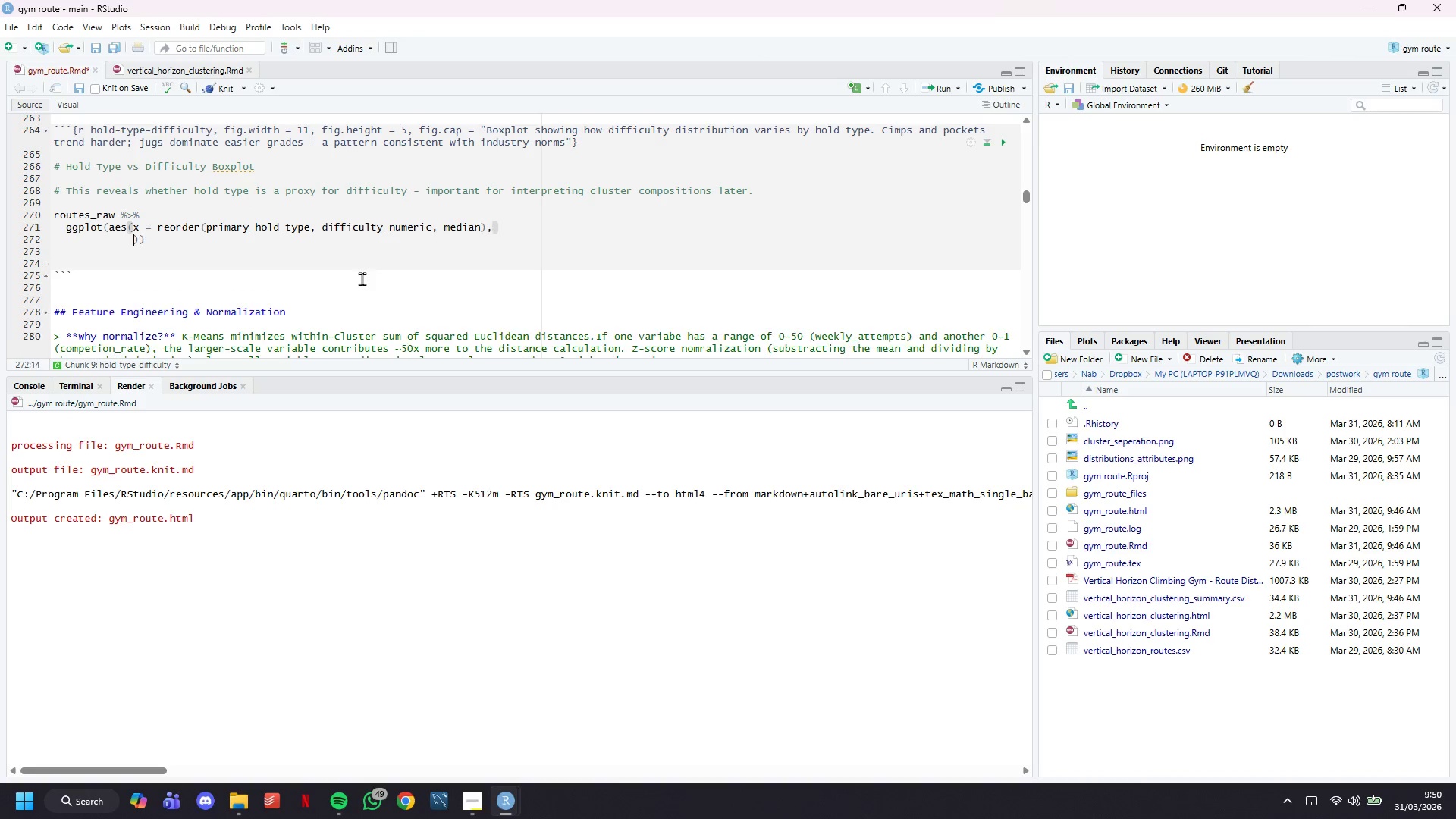 
key(Enter)
 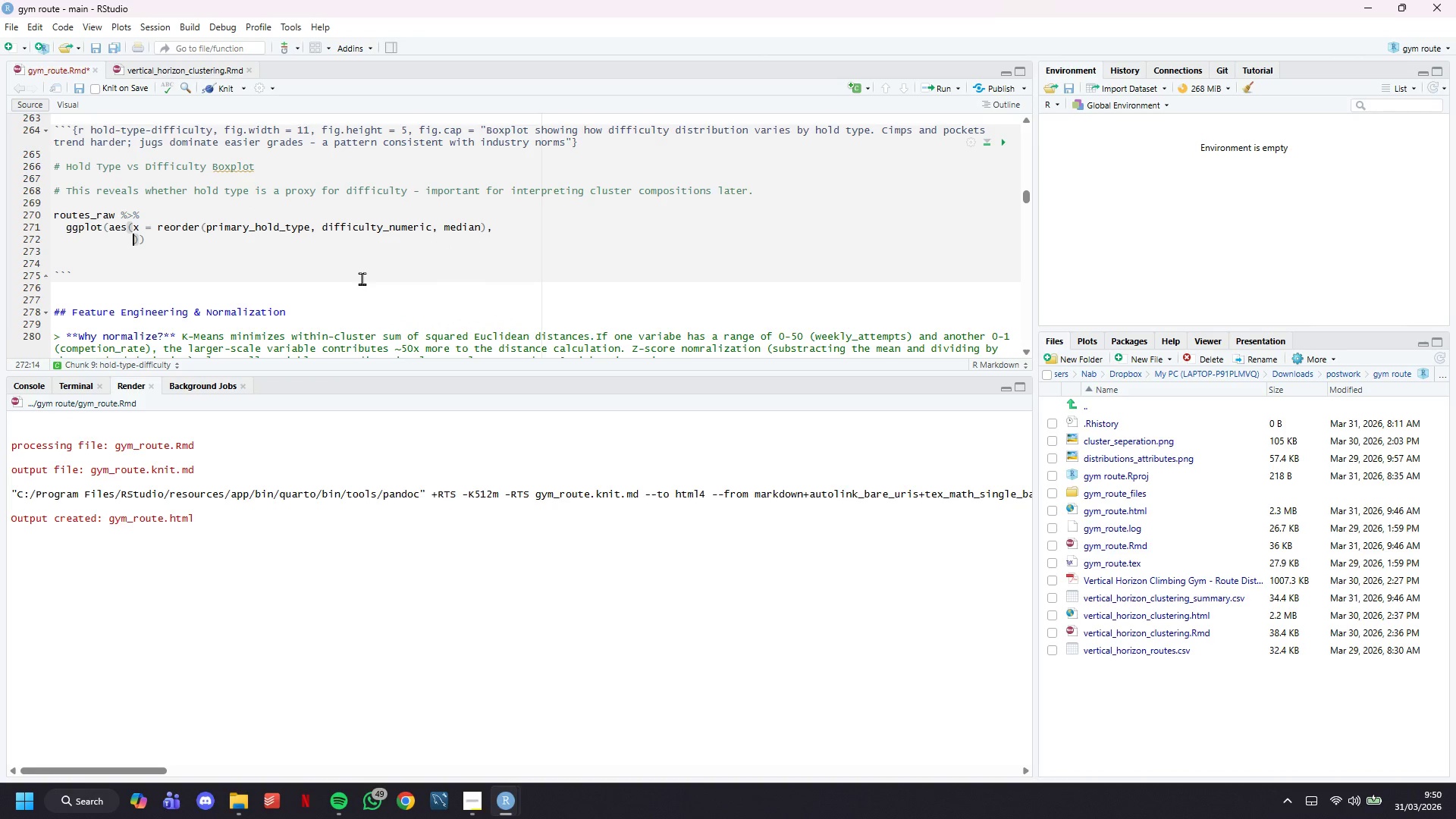 
type(y = difficulty_numeric, fill = primary_hold))
 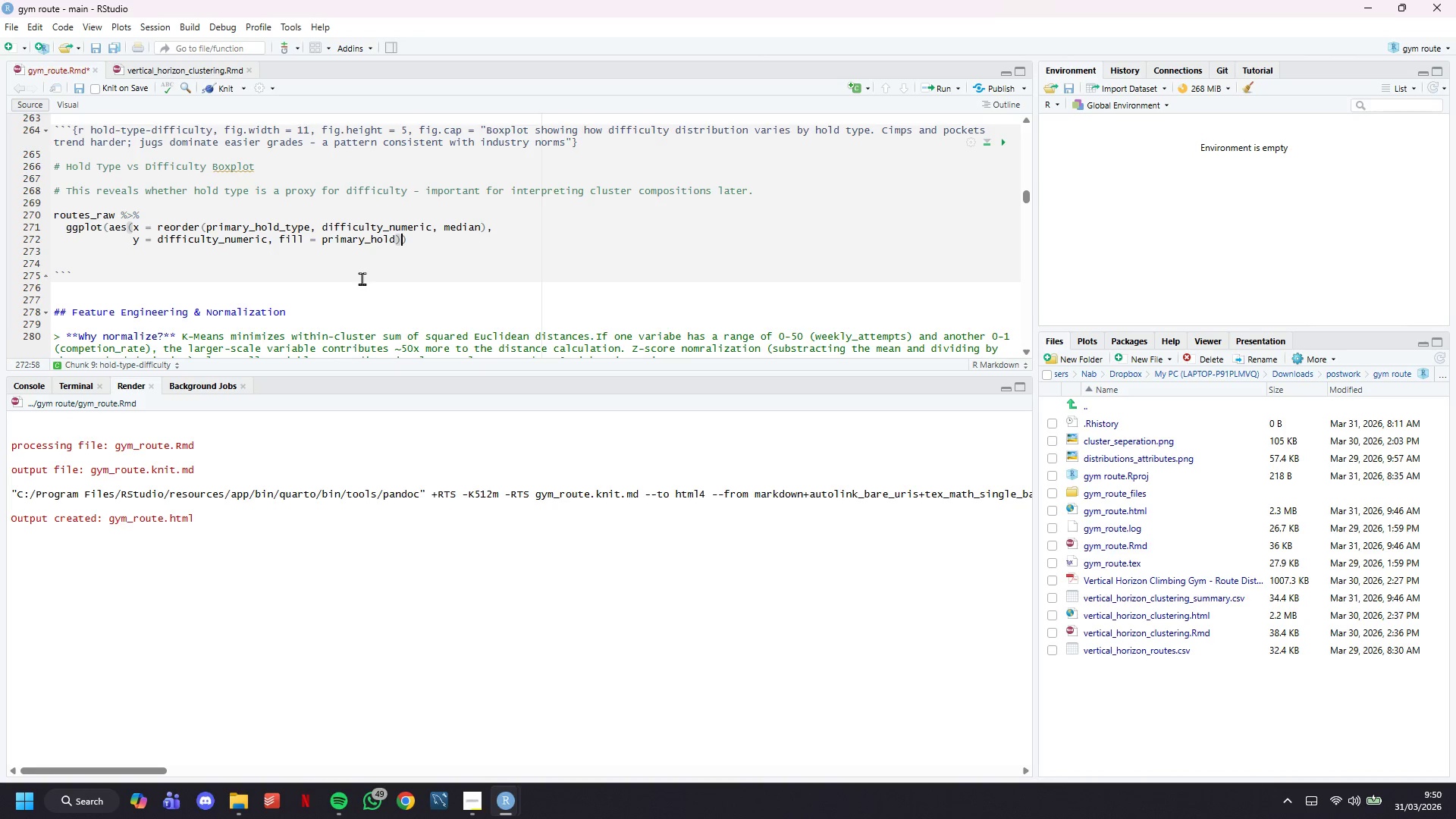 
key(ArrowLeft)
 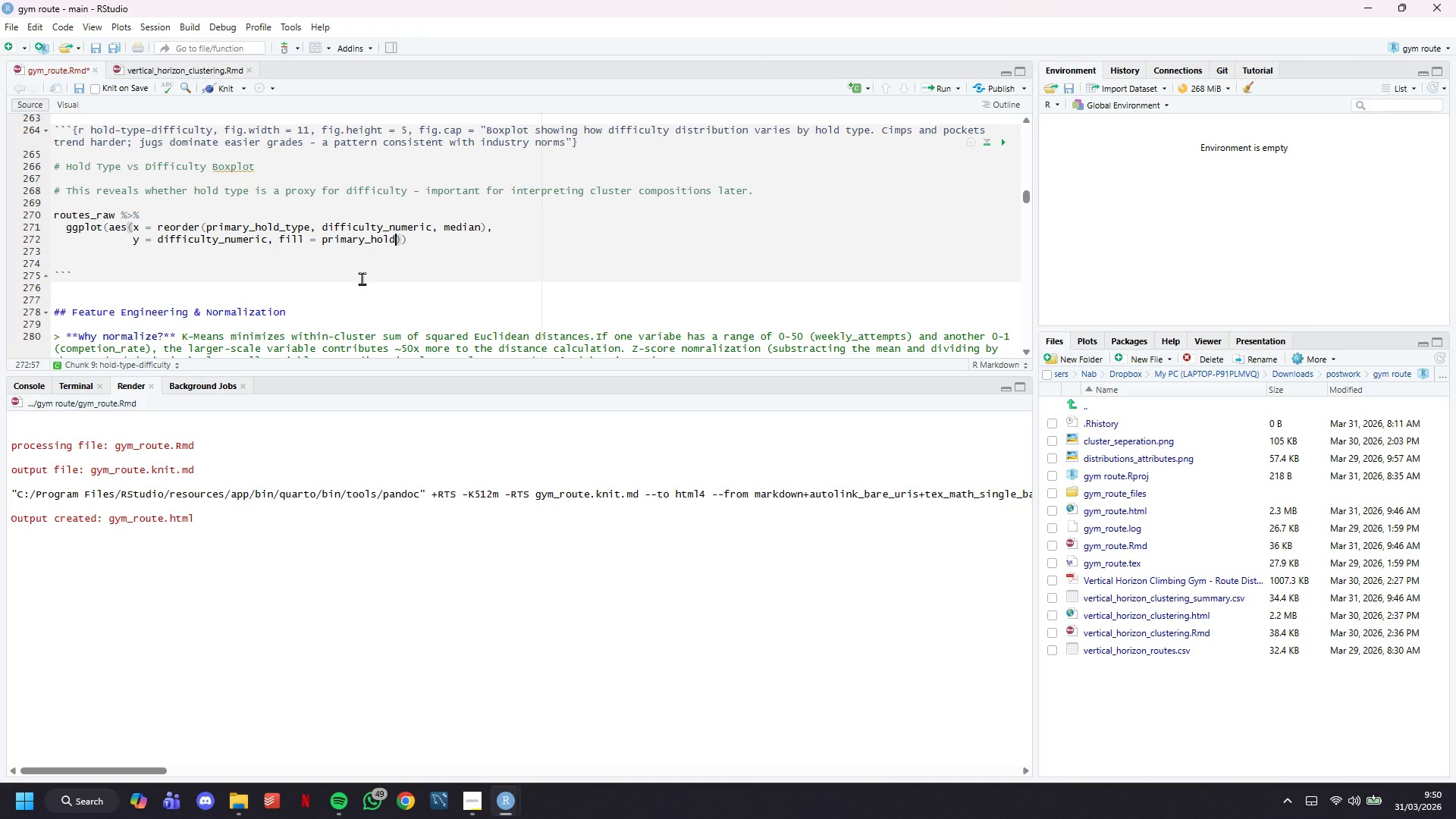 
type(_type)
 